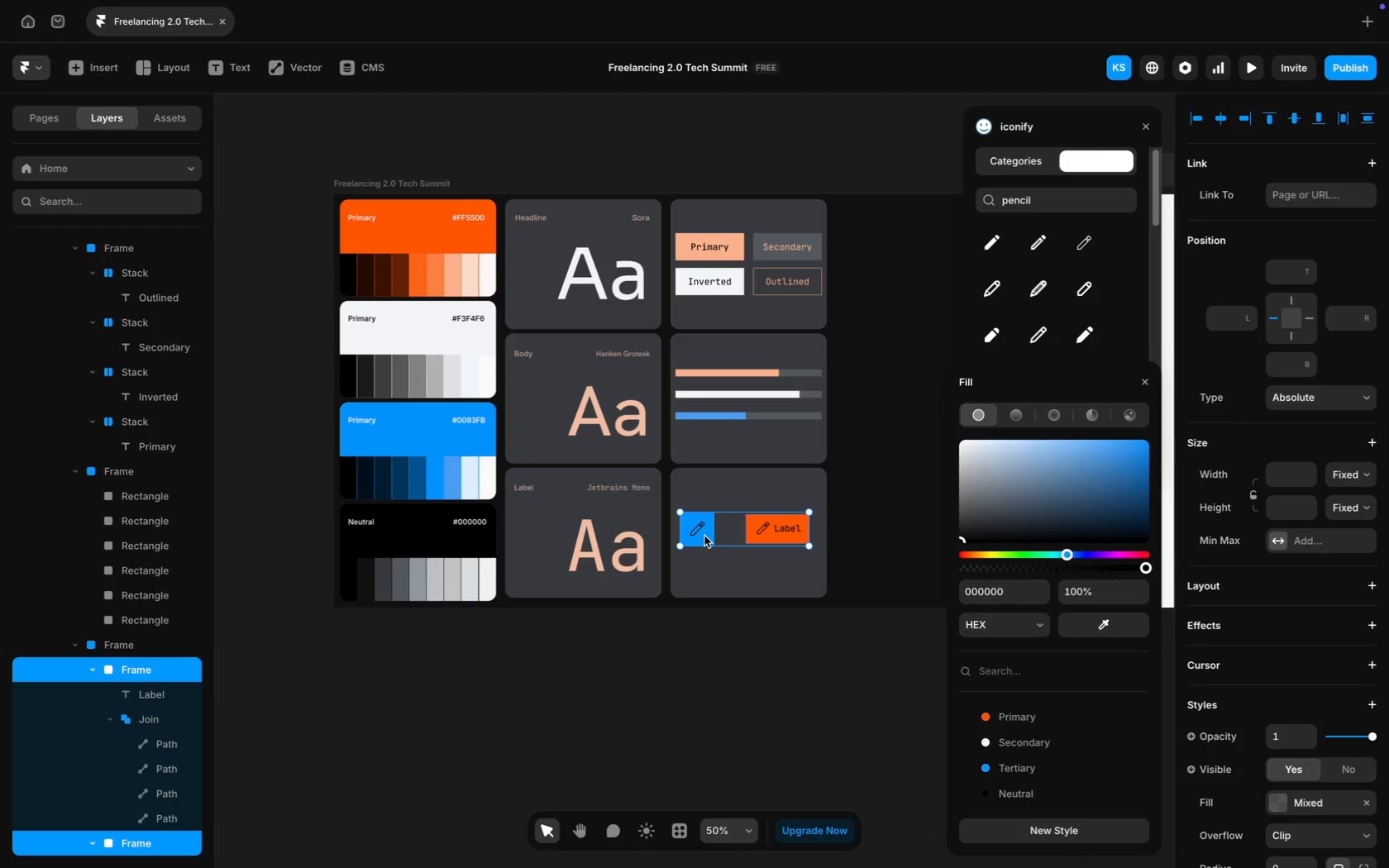 
left_click_drag(start_coordinate=[709, 538], to_coordinate=[714, 537])
 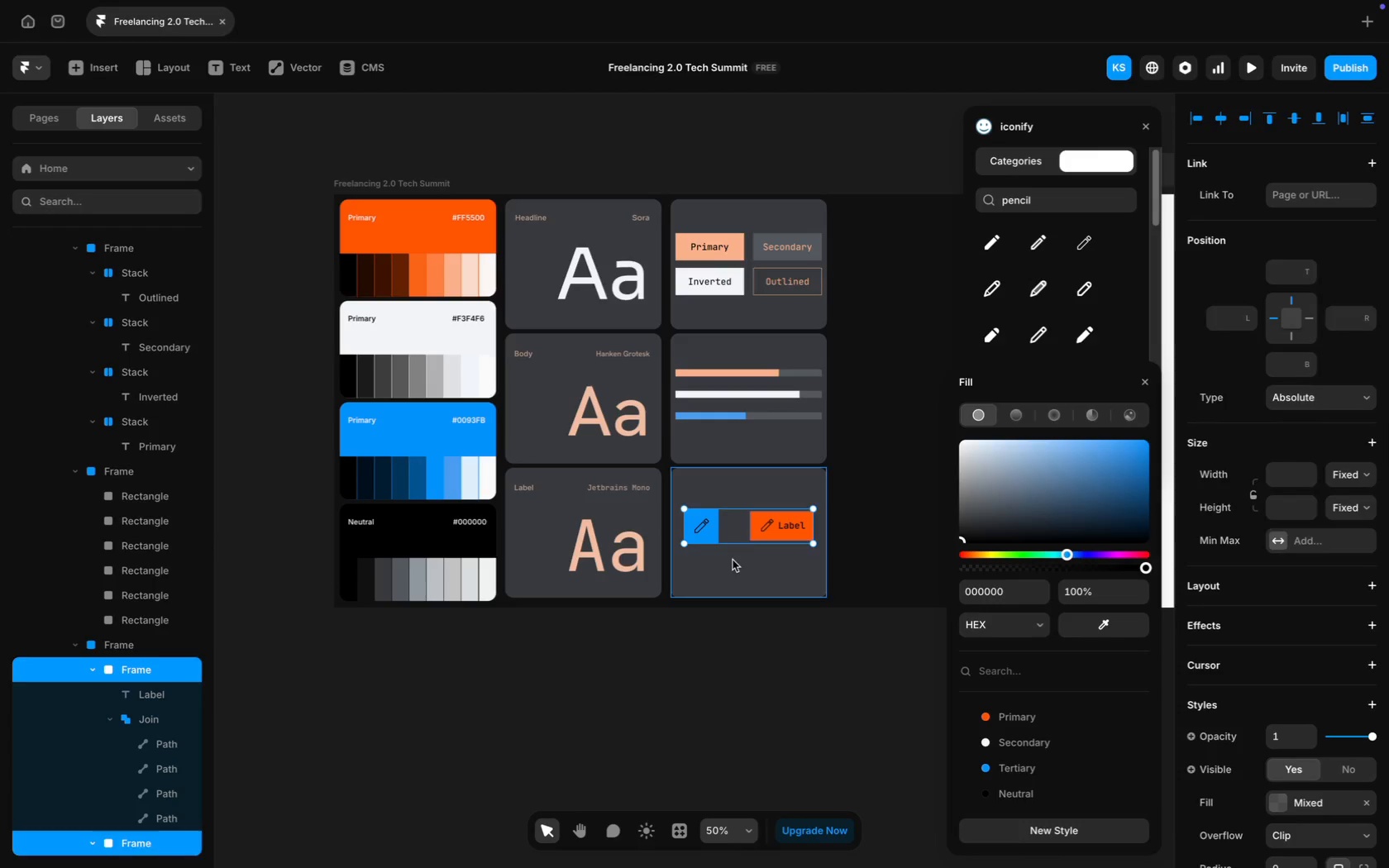 
left_click([733, 560])
 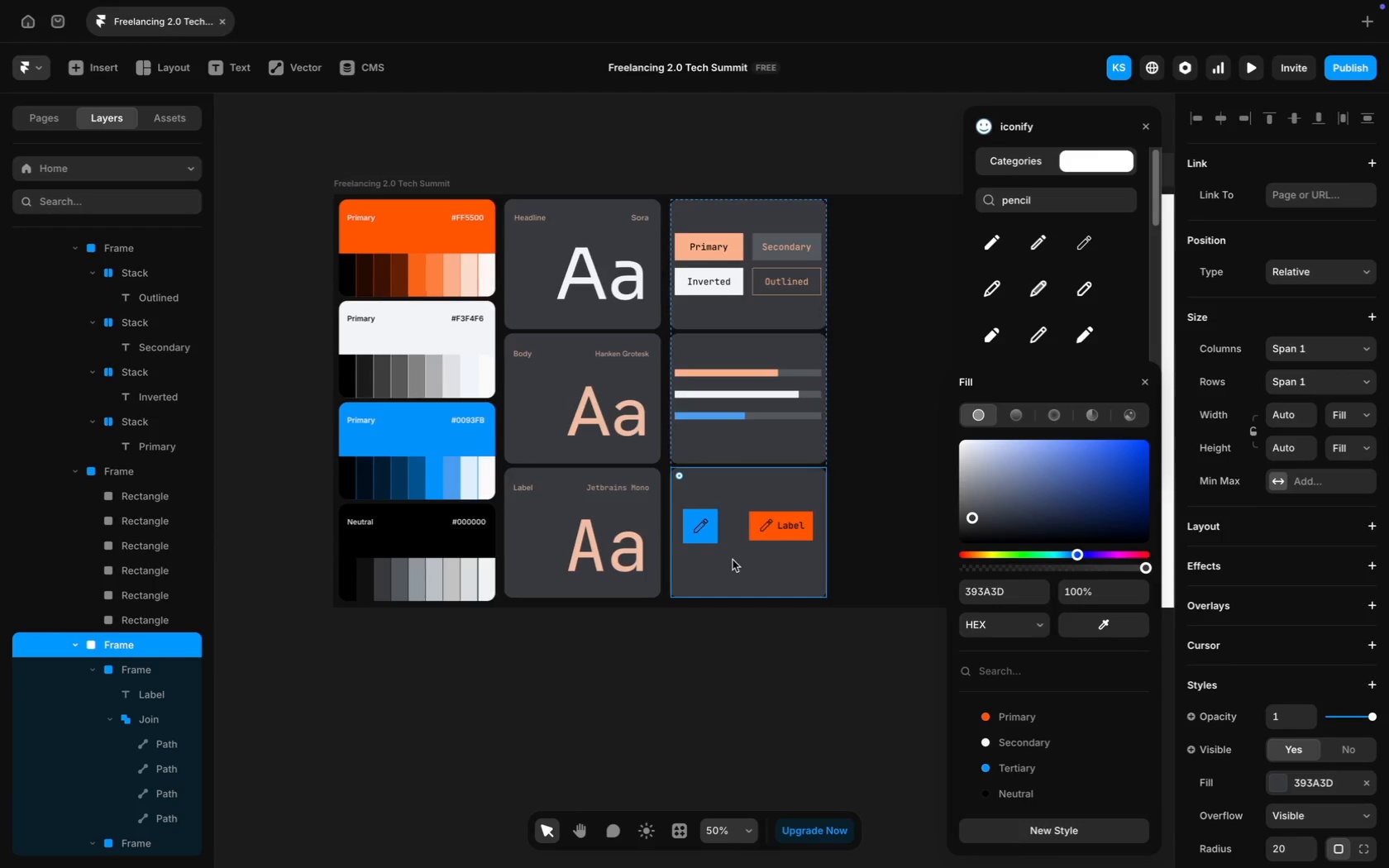 
scroll: coordinate [693, 561], scroll_direction: down, amount: 16.0
 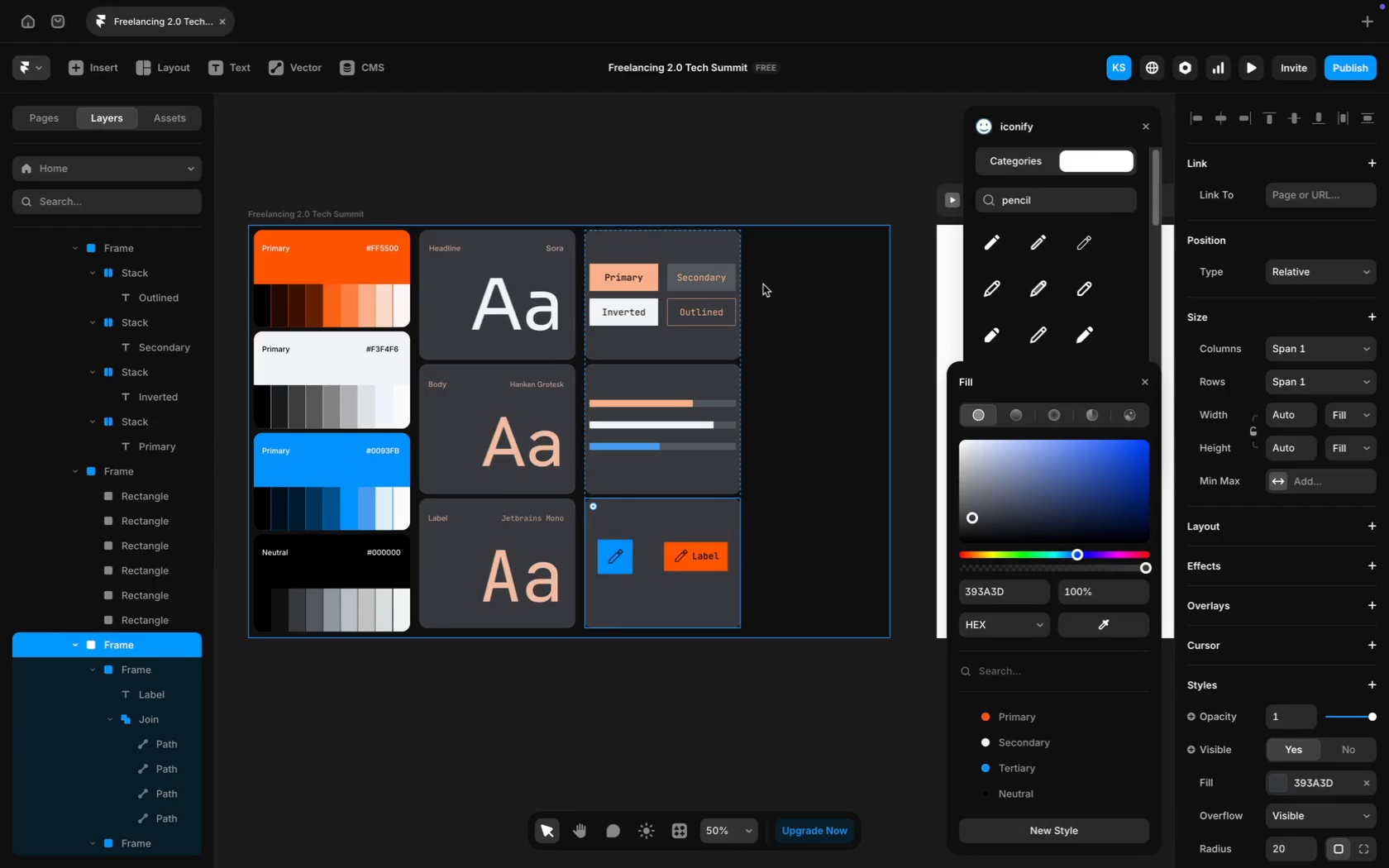 
scroll: coordinate [763, 284], scroll_direction: up, amount: 11.0
 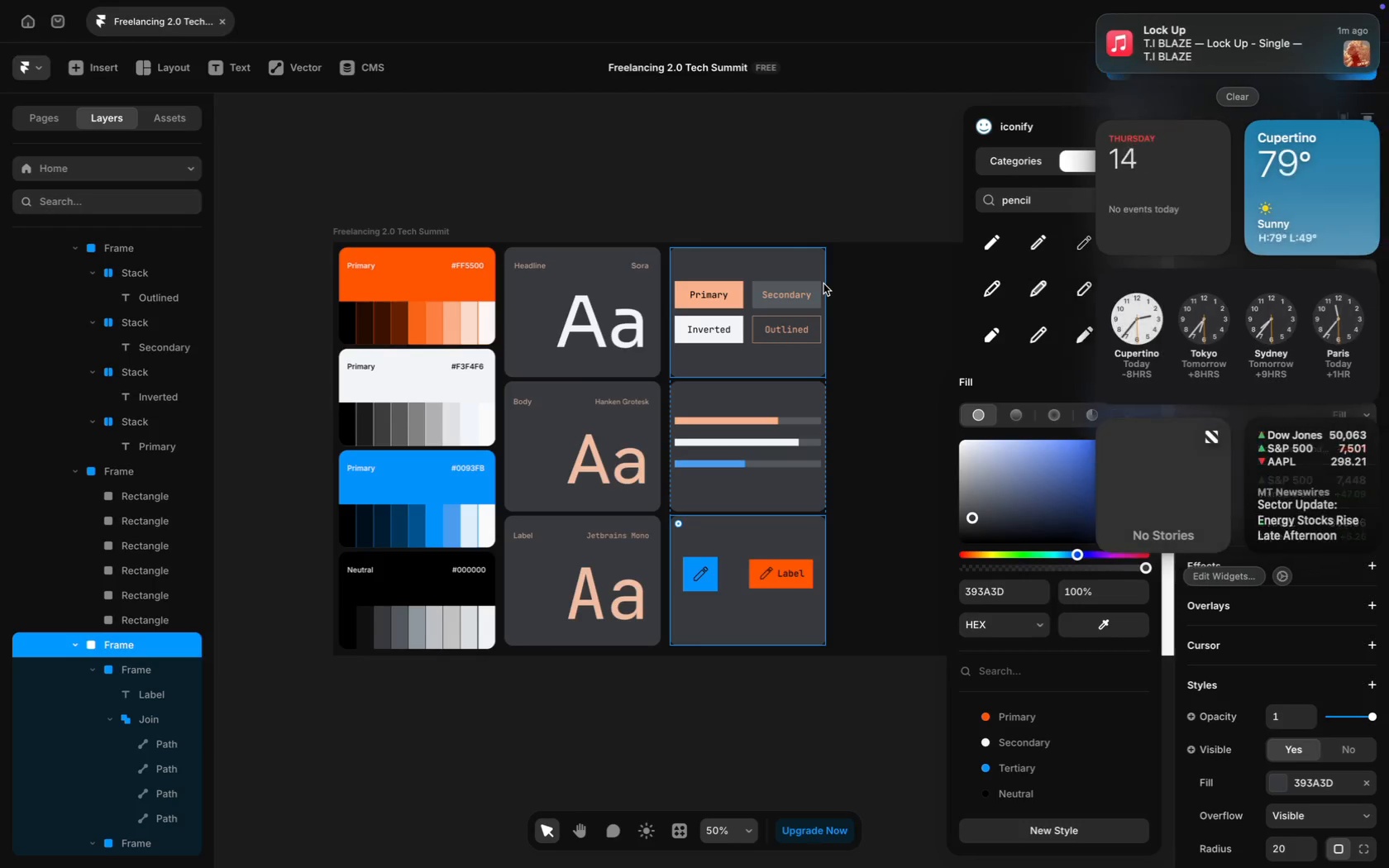 
left_click([924, 295])
 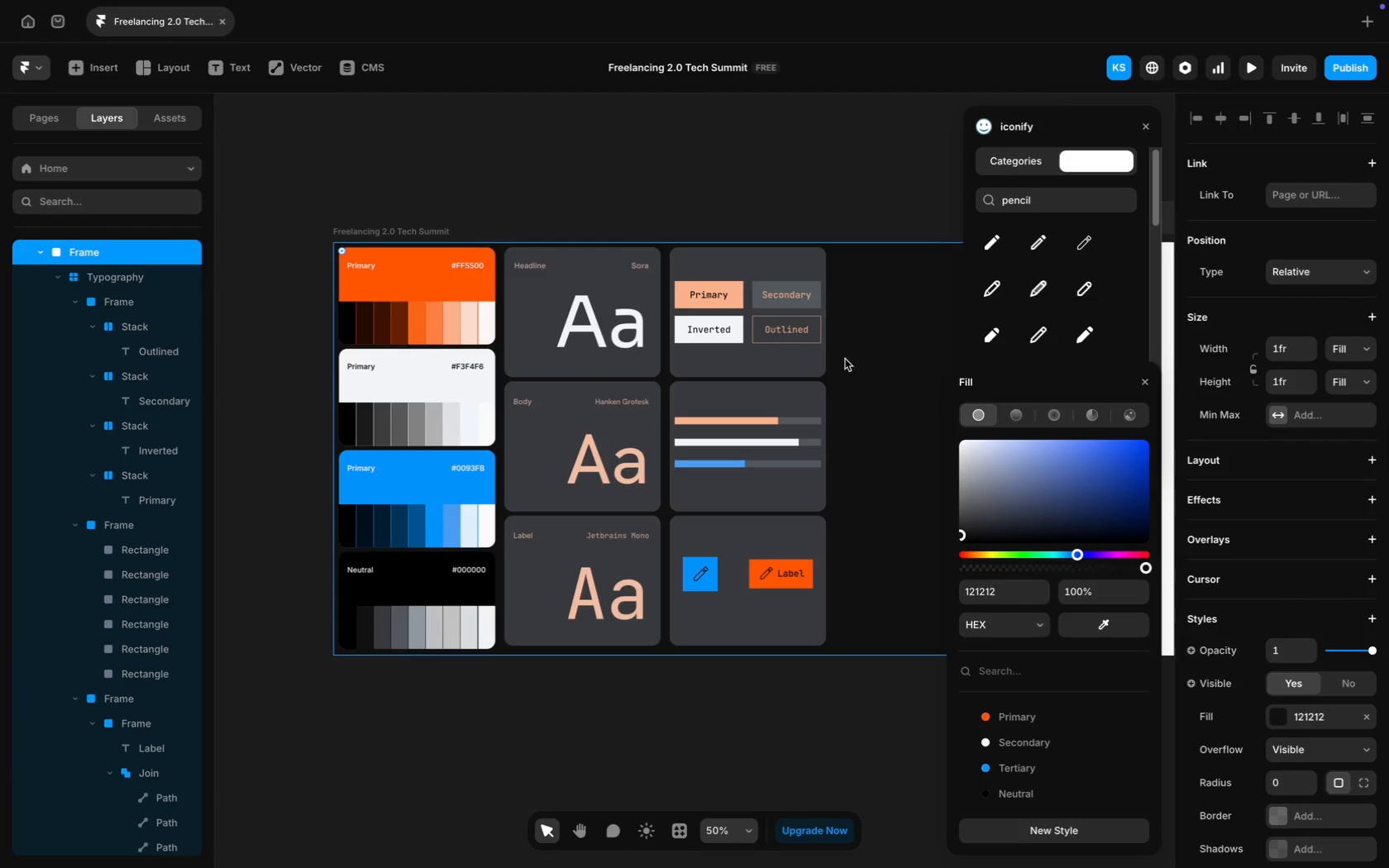 
scroll: coordinate [845, 359], scroll_direction: down, amount: 11.0
 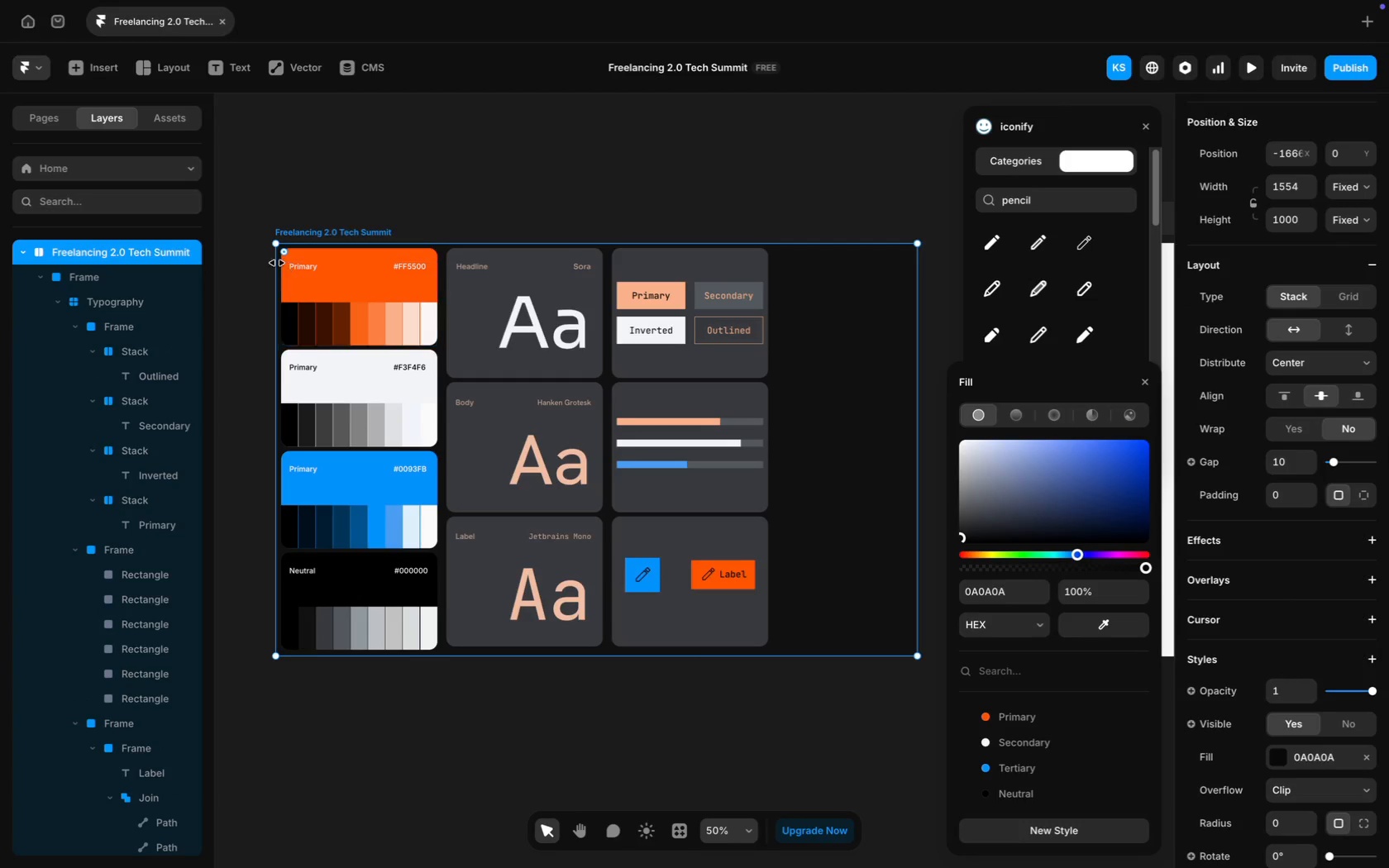 
left_click_drag(start_coordinate=[276, 262], to_coordinate=[255, 262])
 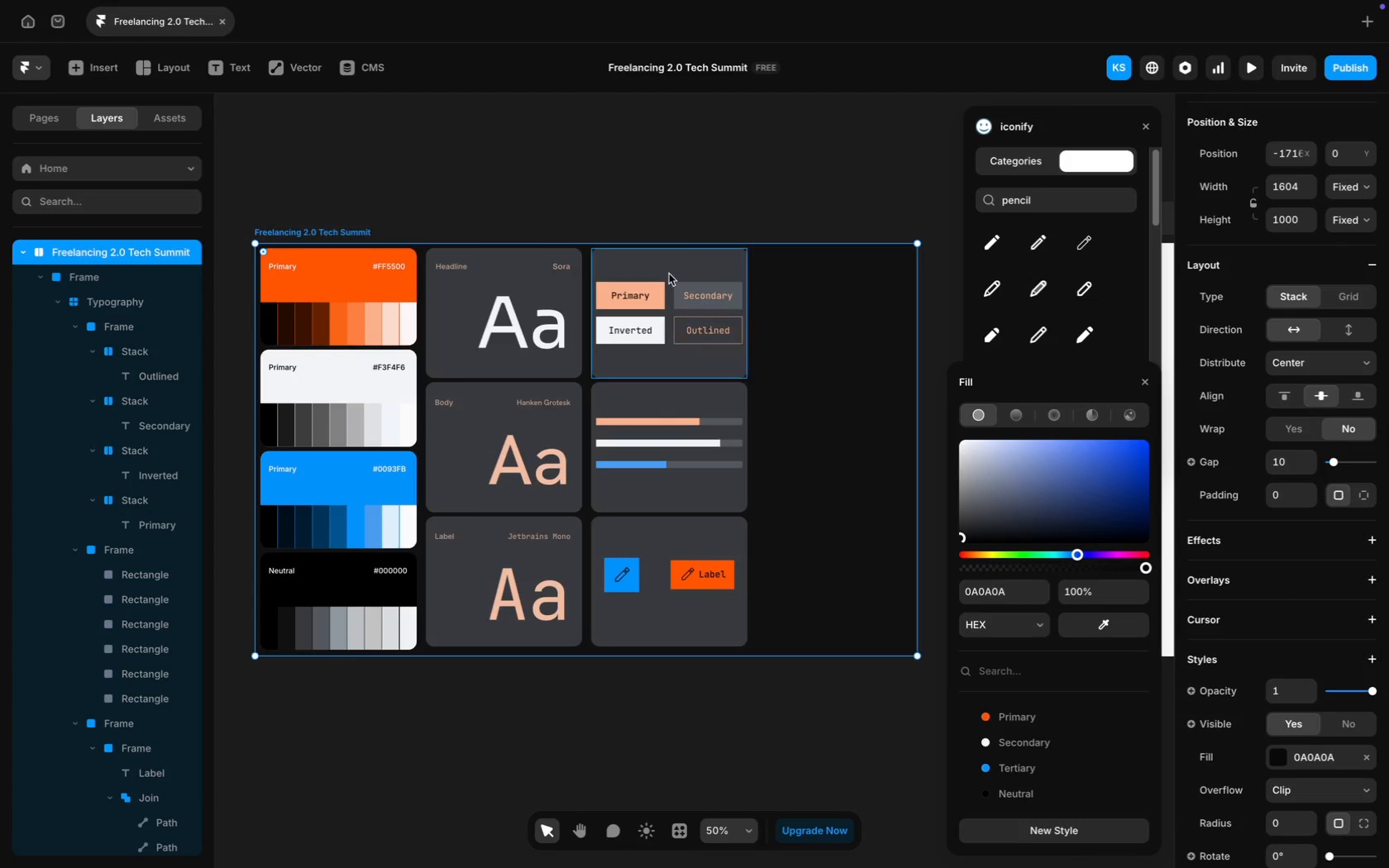 
left_click([665, 269])
 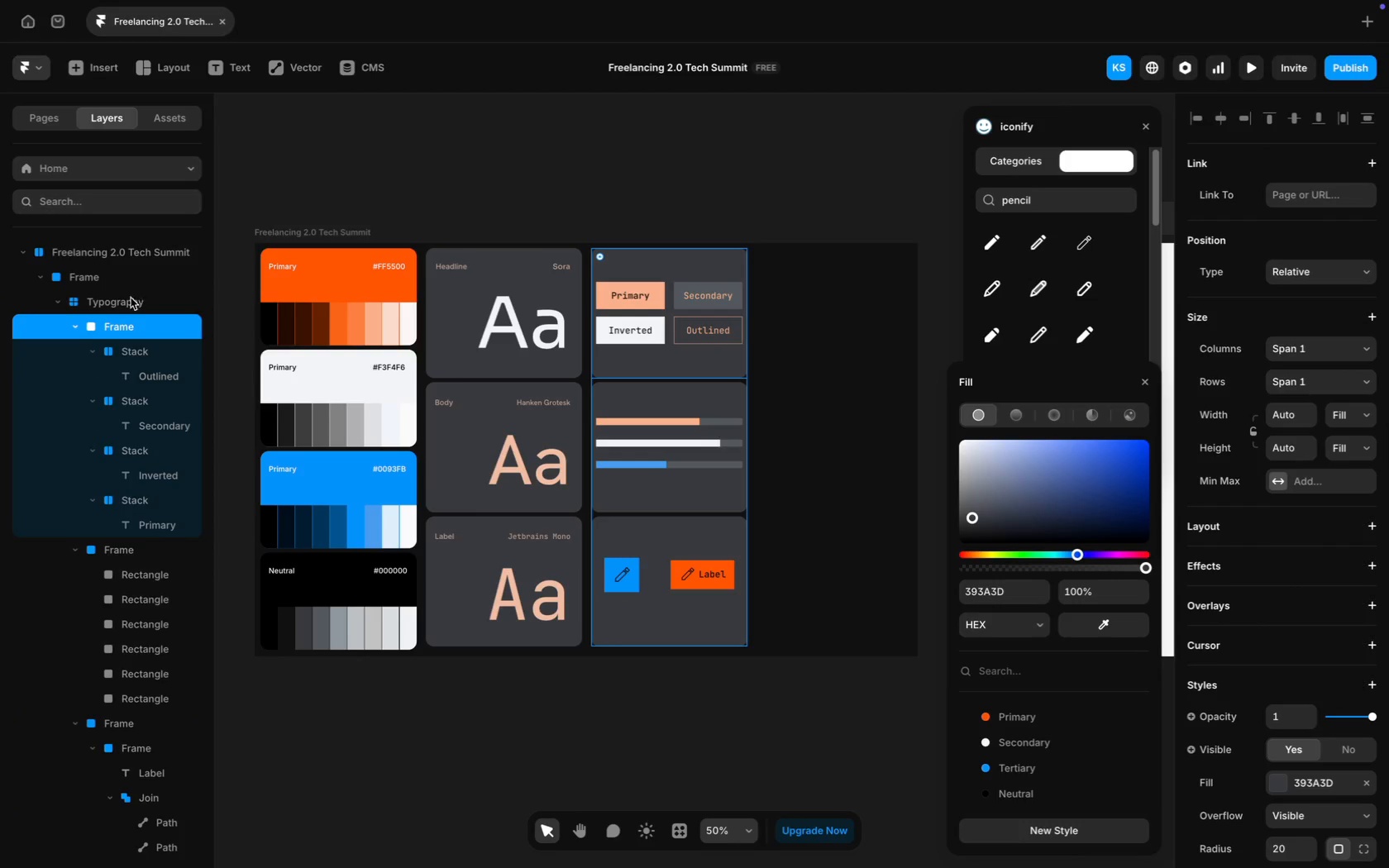 
left_click([122, 304])
 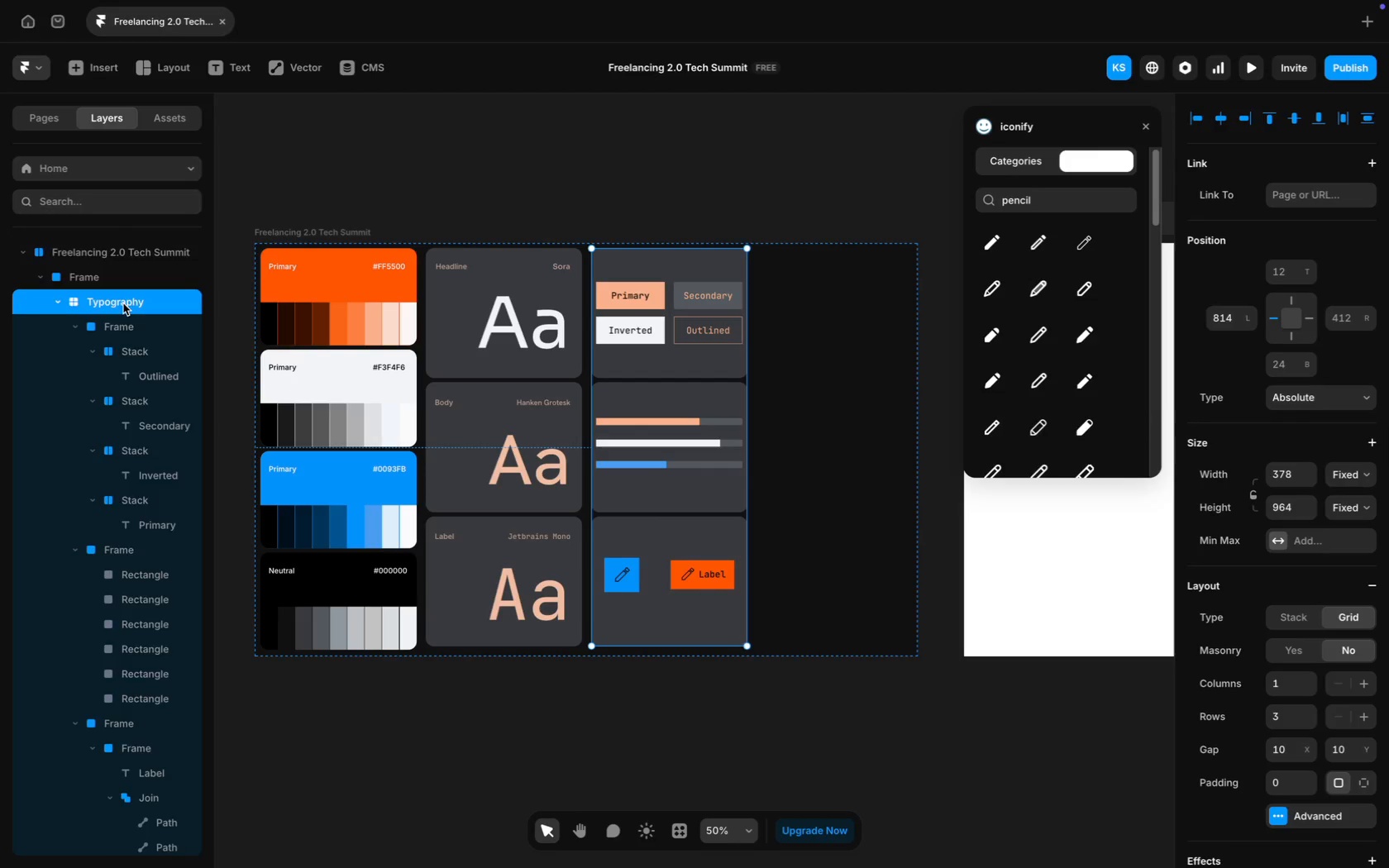 
double_click([123, 303])
 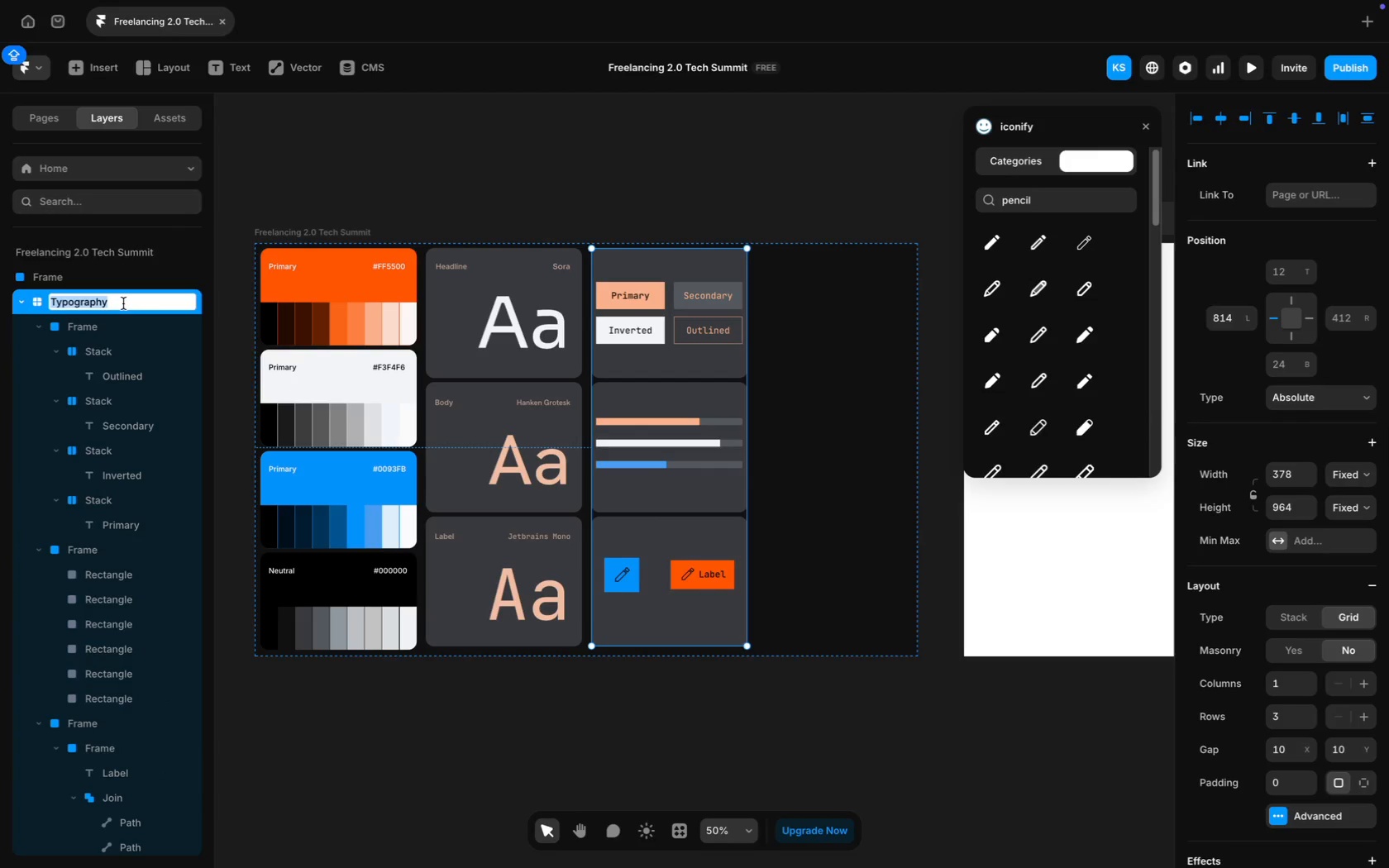 
type(Button)
 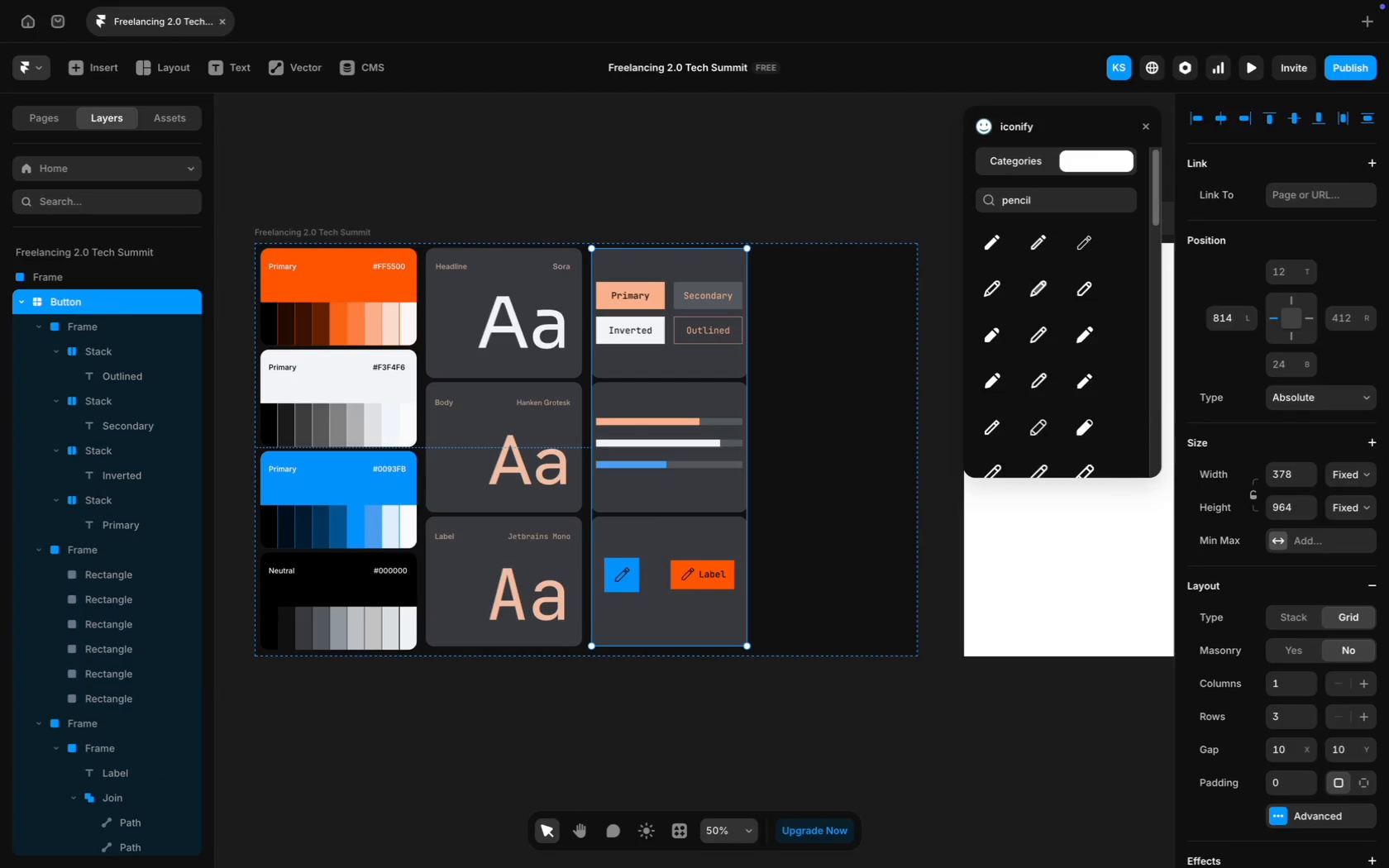 
key(Enter)
 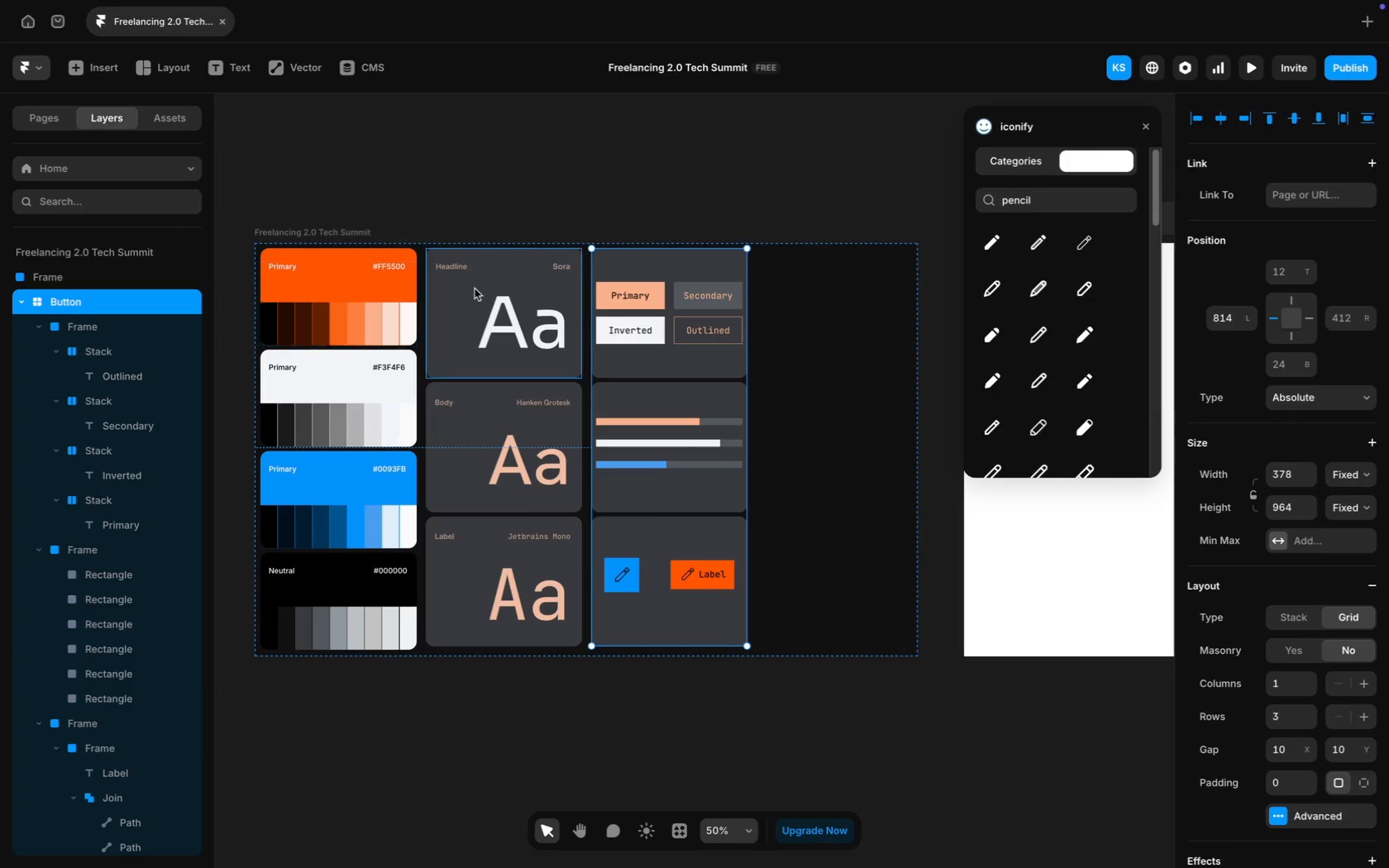 
key(Meta+D)
 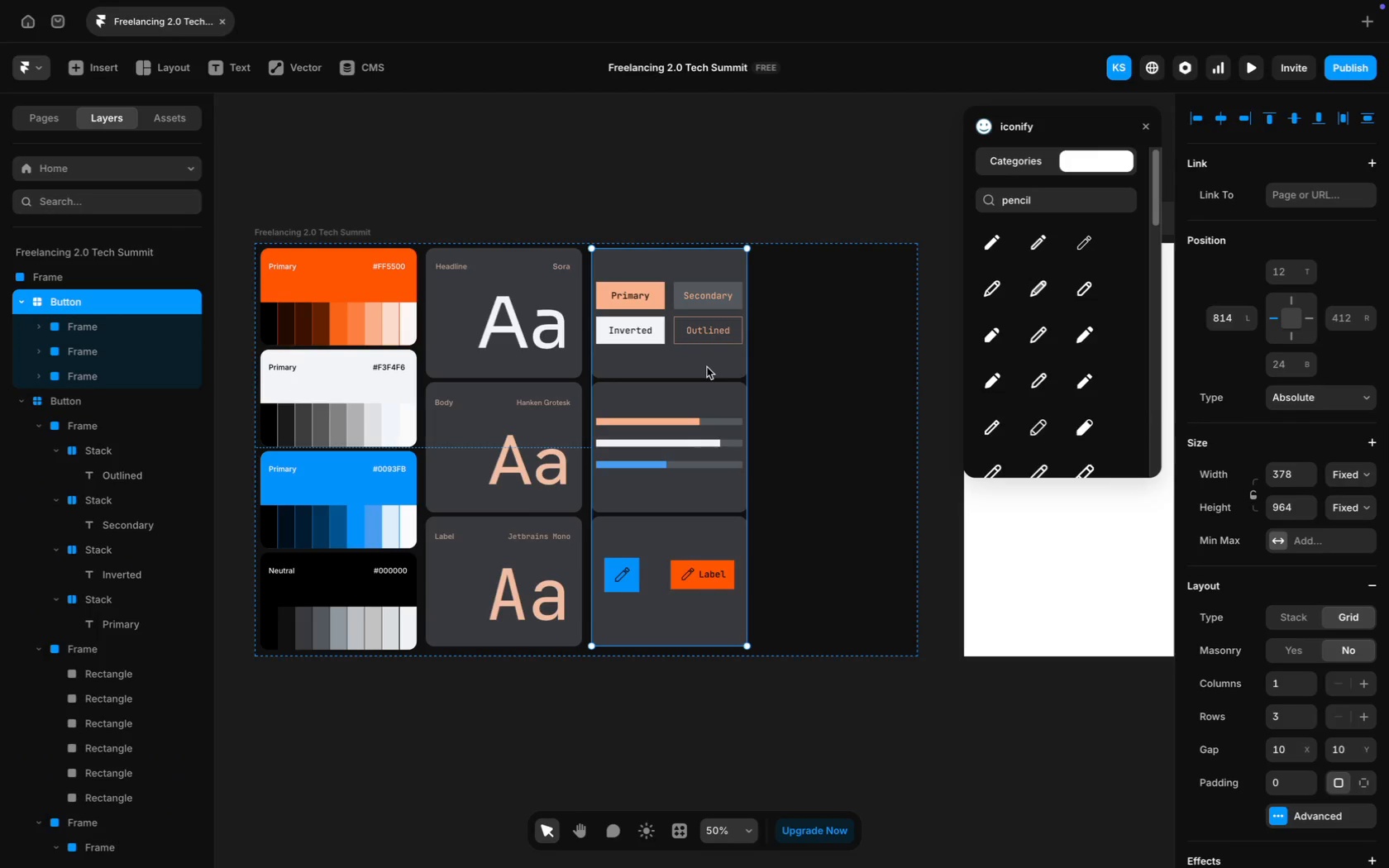 
left_click_drag(start_coordinate=[704, 368], to_coordinate=[870, 372])
 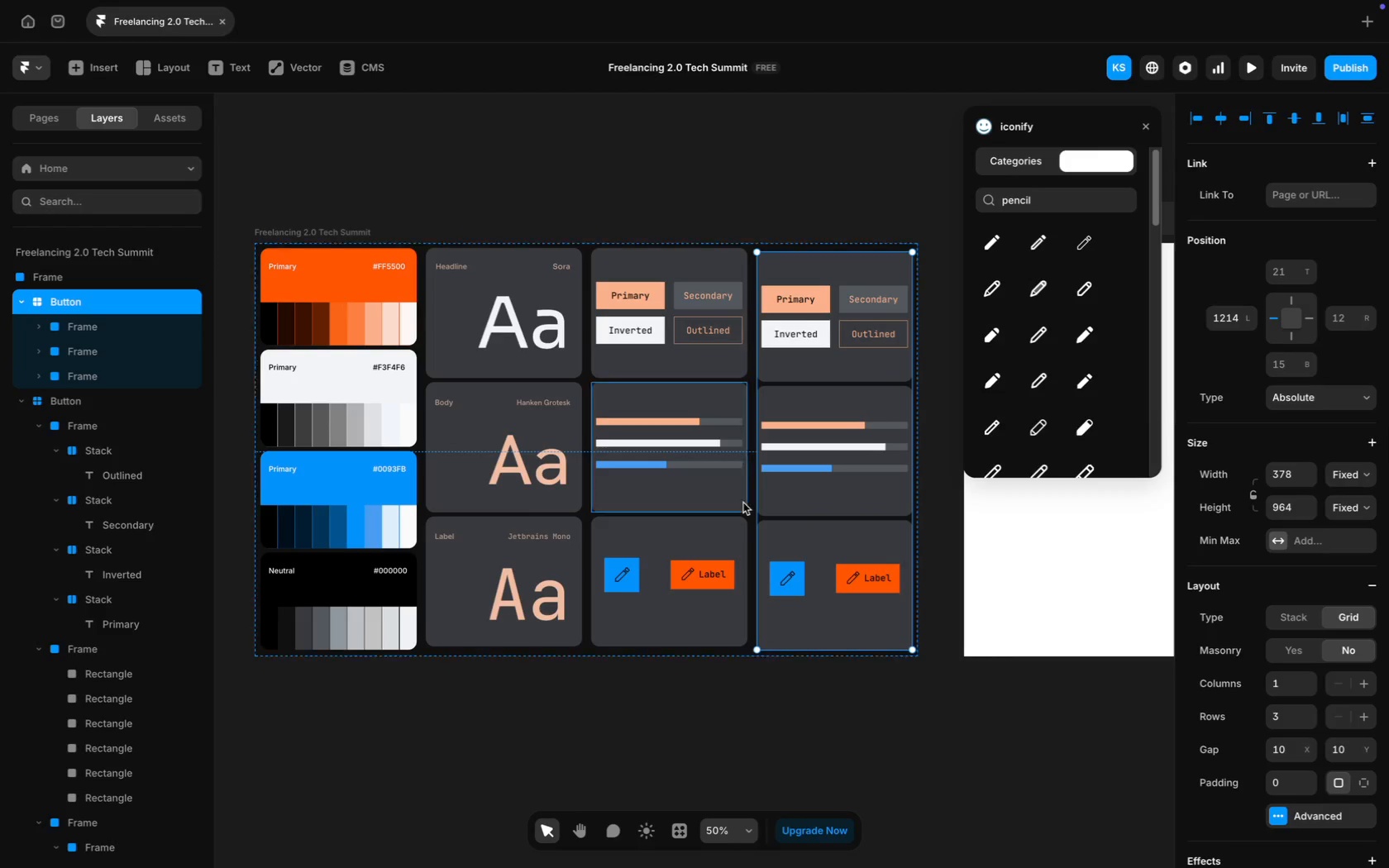 
scroll: coordinate [742, 502], scroll_direction: down, amount: 8.0
 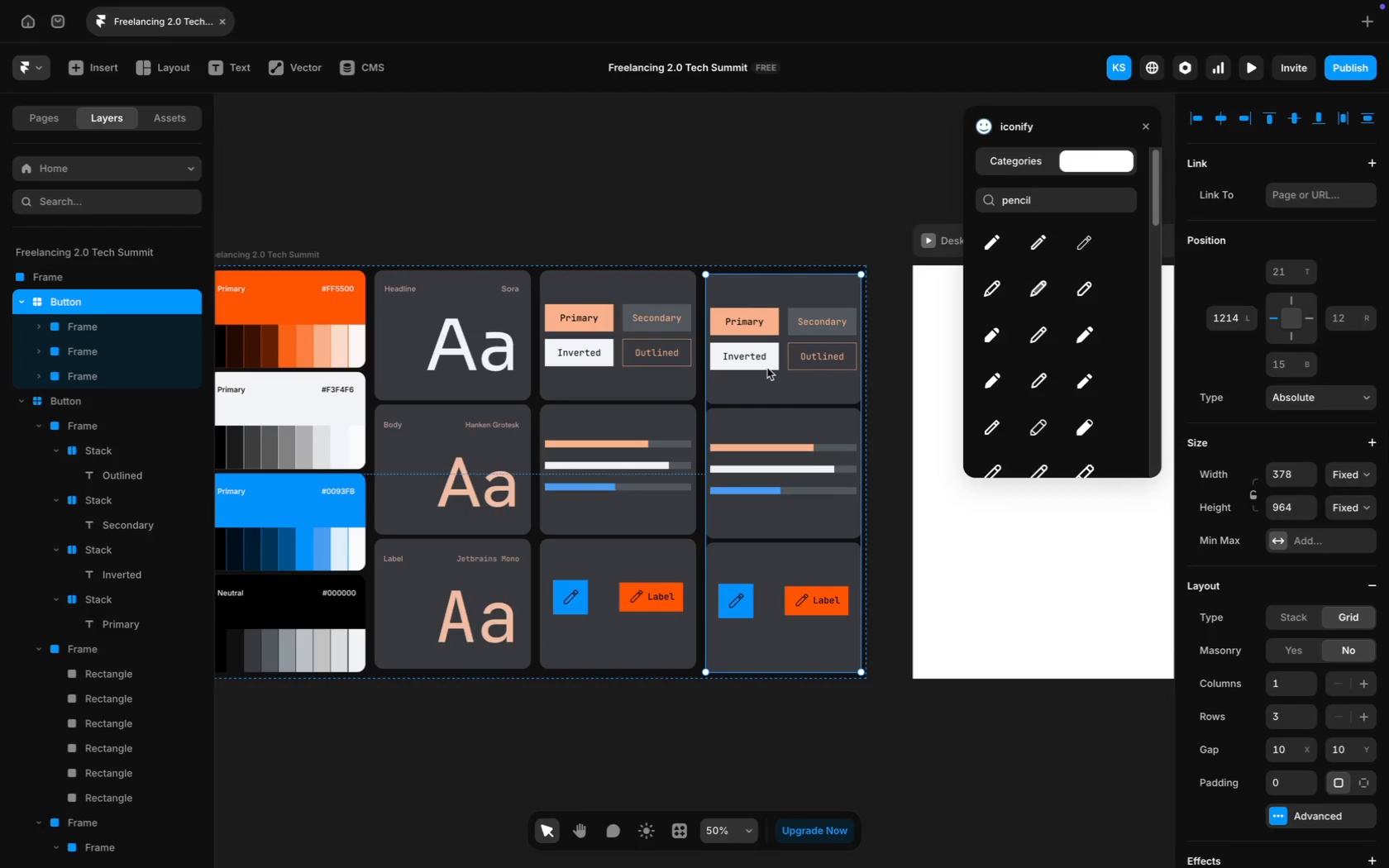 
left_click([773, 364])
 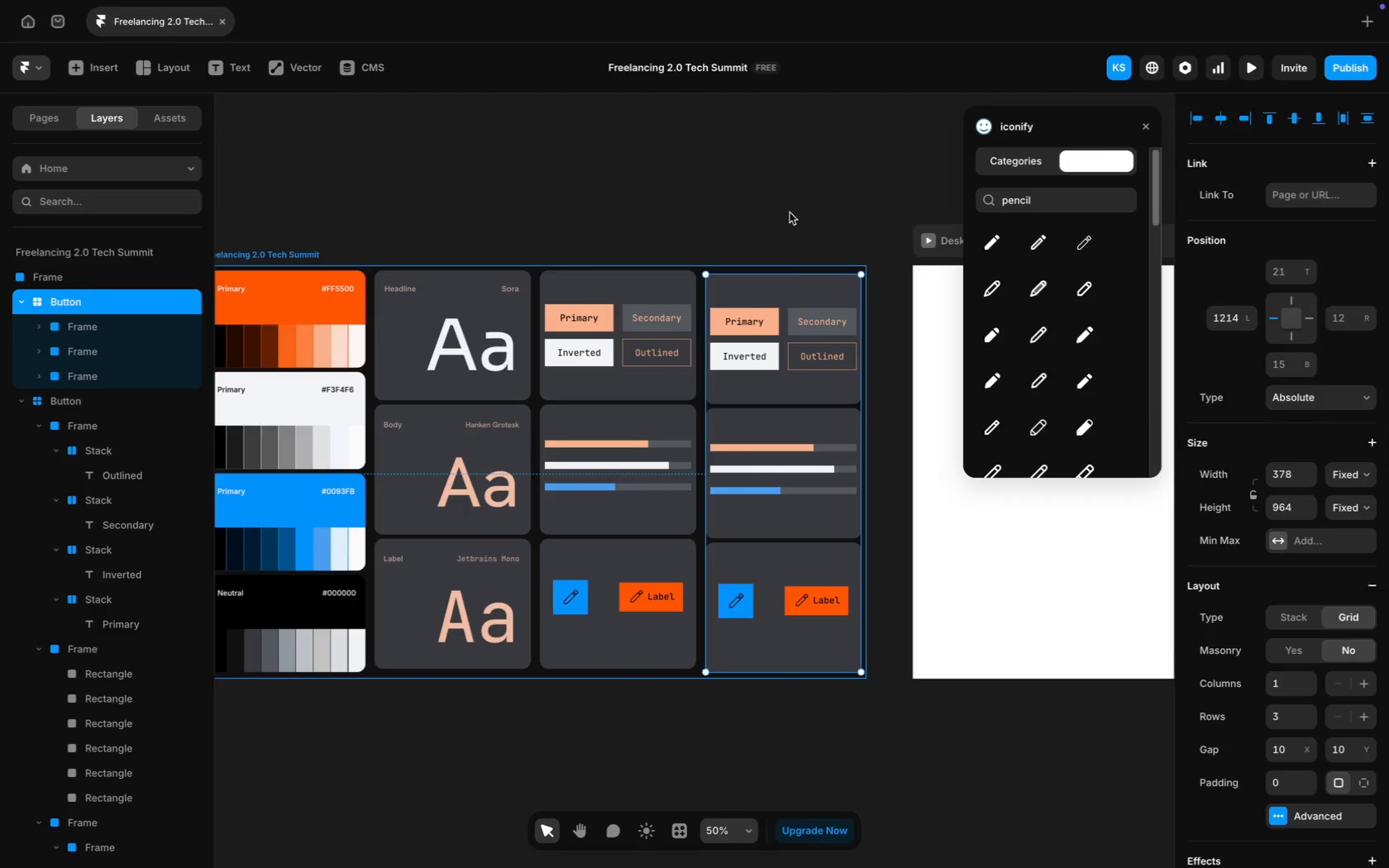 
left_click([790, 209])
 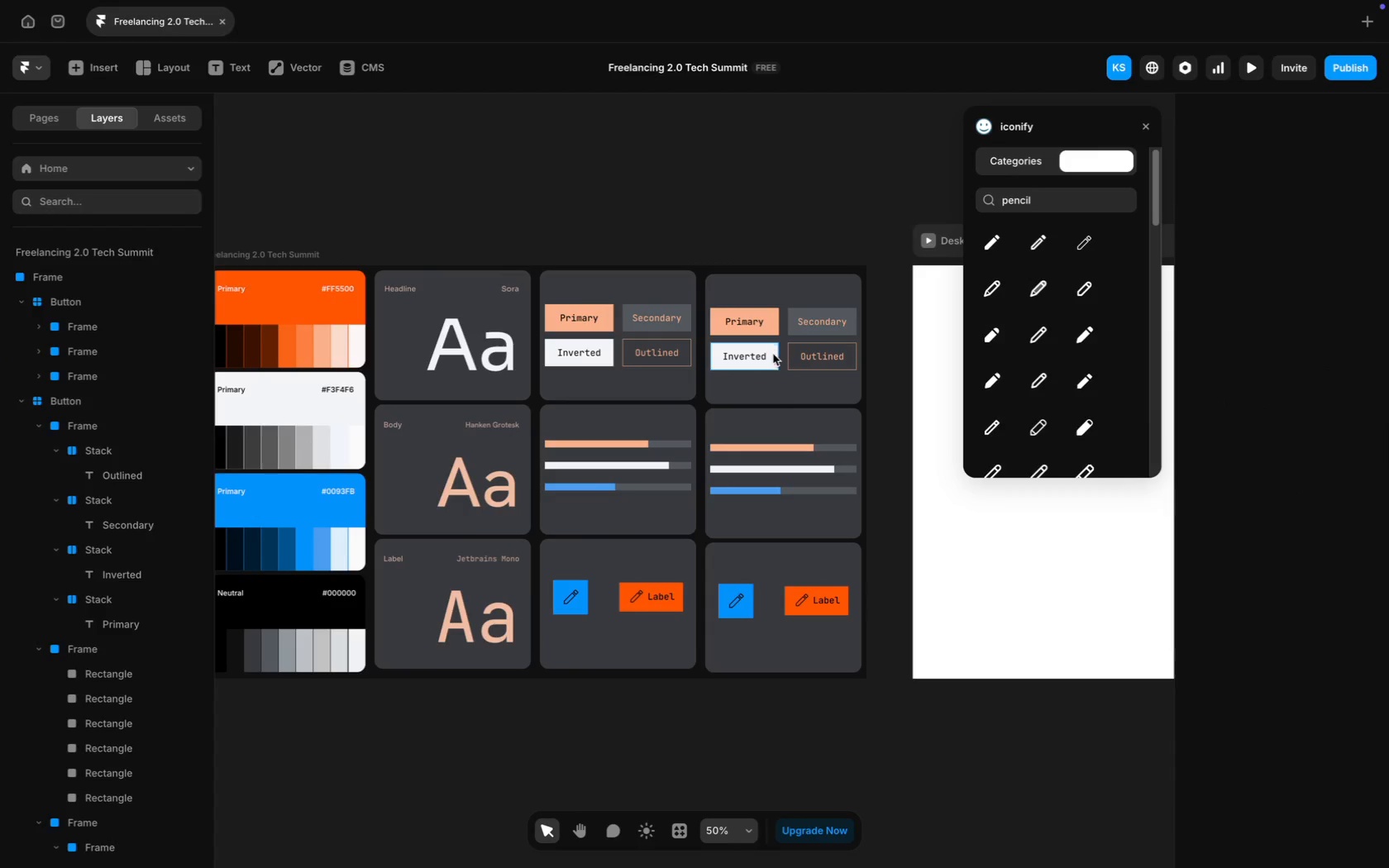 
left_click([772, 359])
 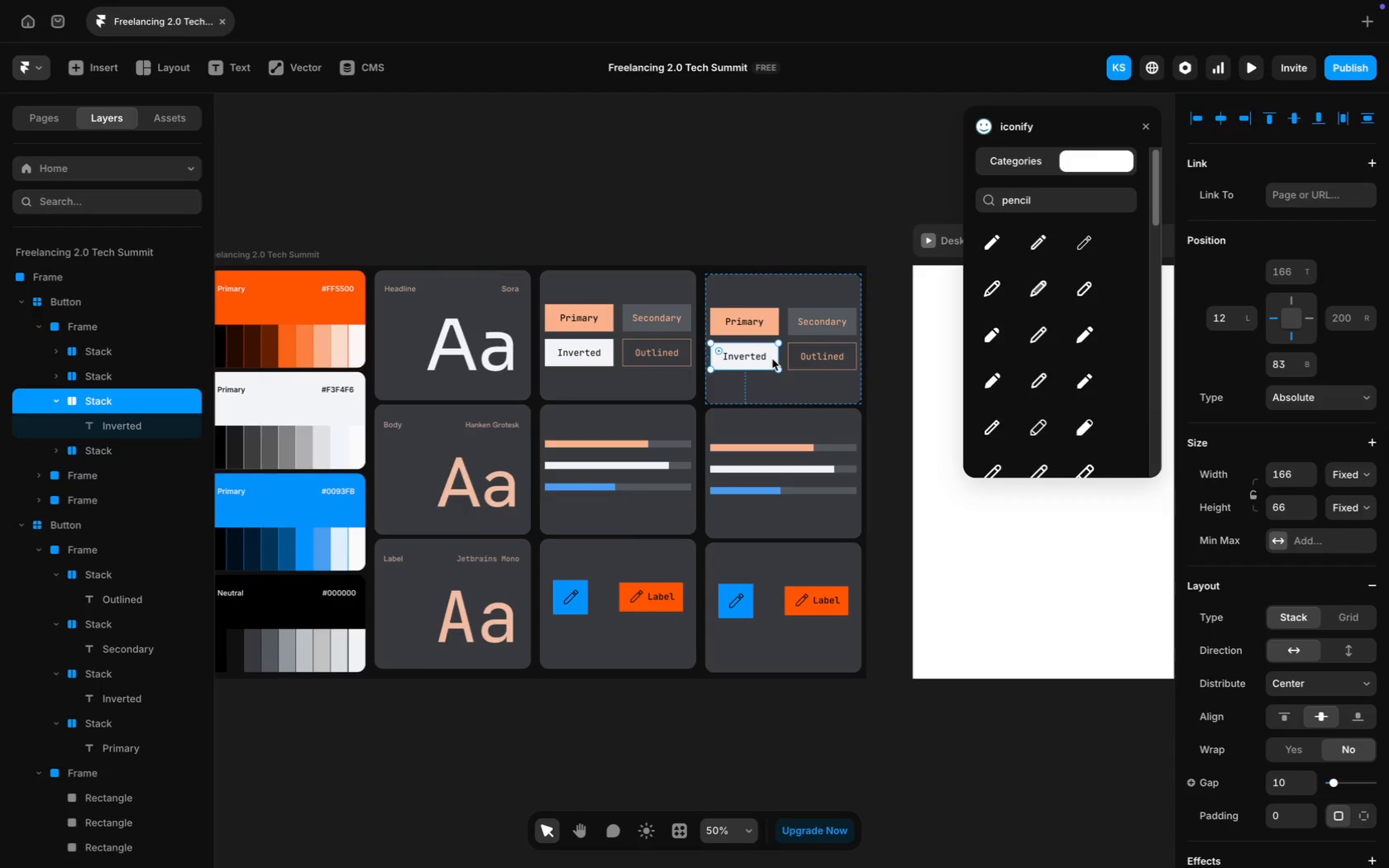 
key(Backspace)
 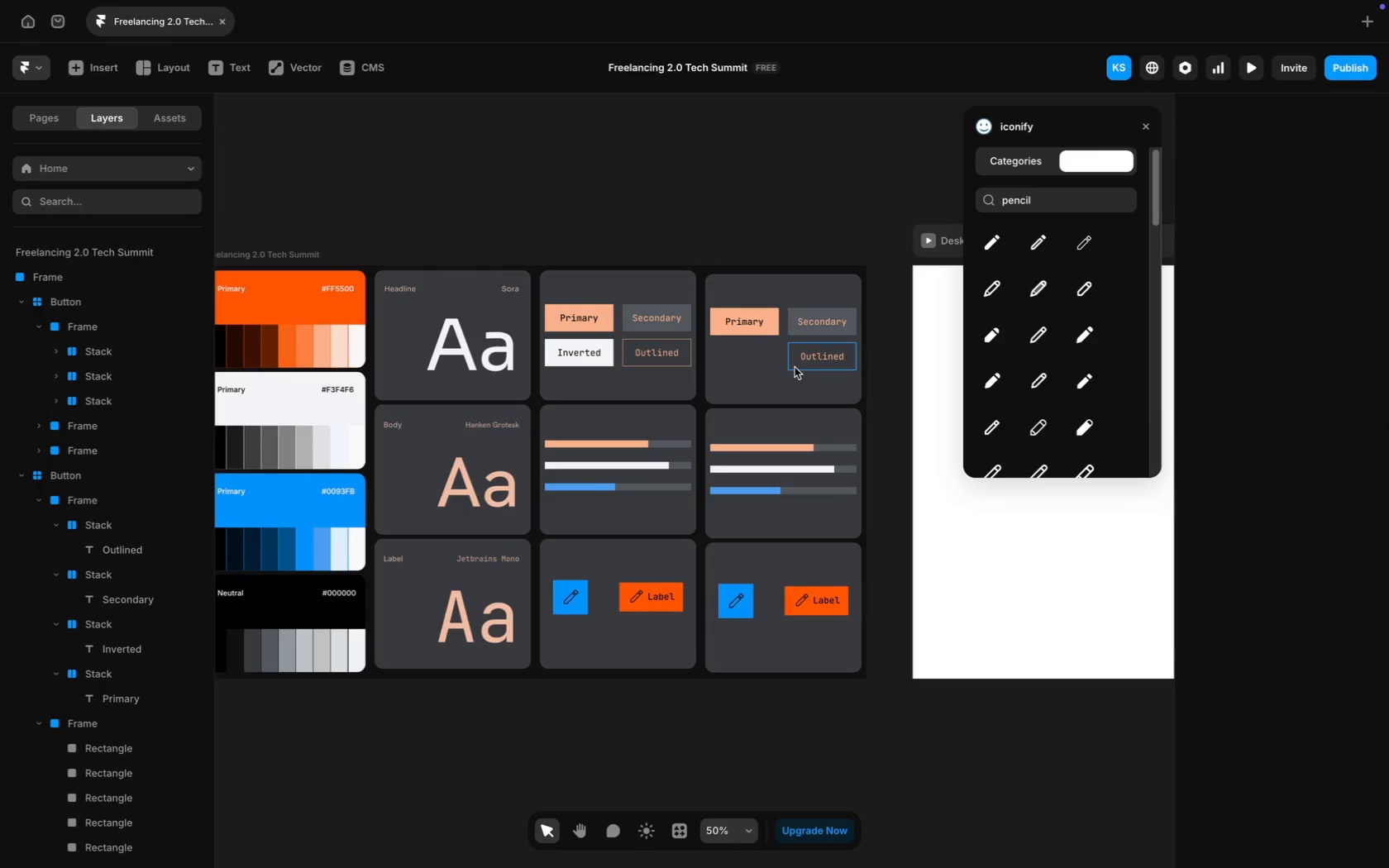 
left_click([794, 367])
 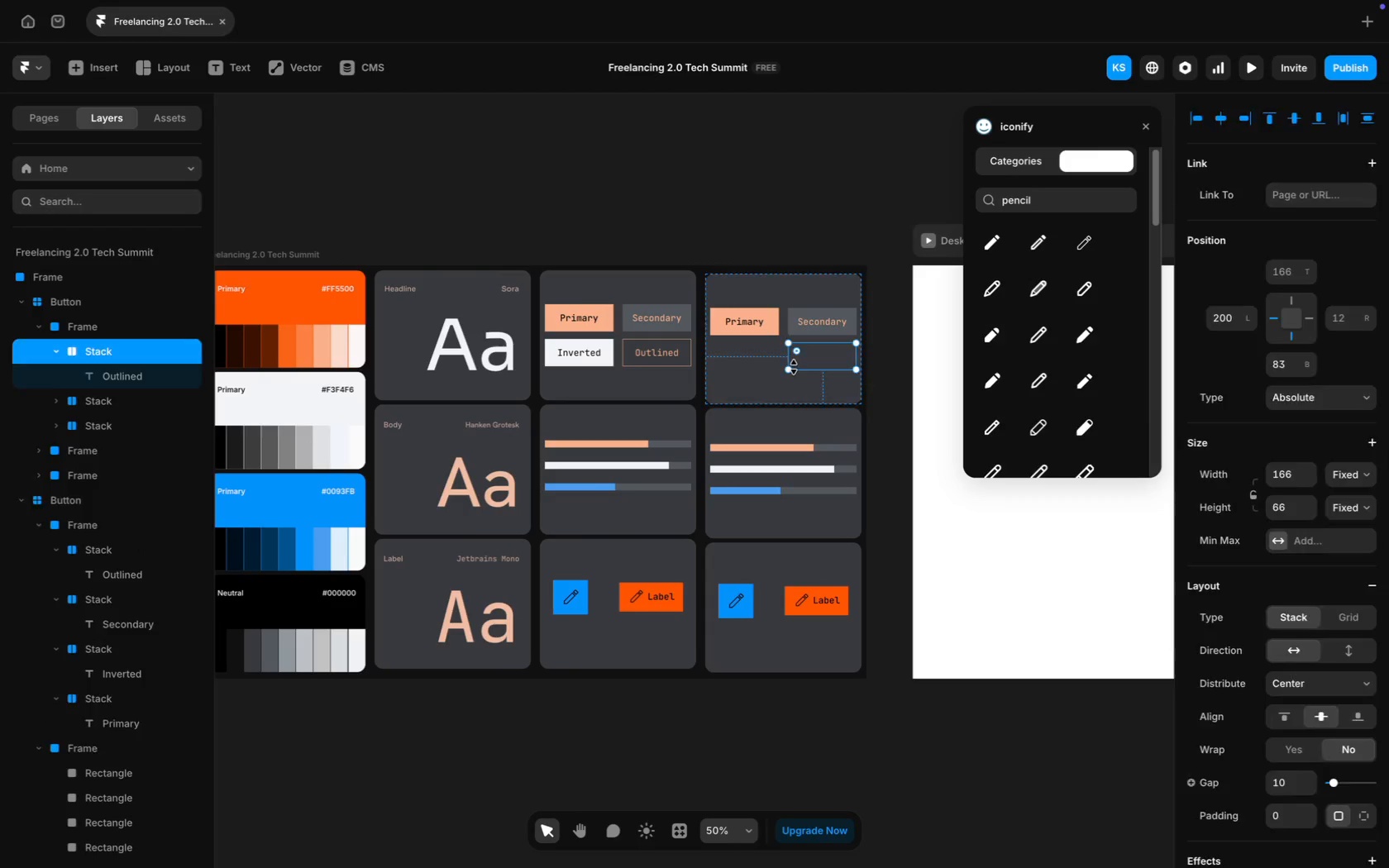 
key(Backspace)
 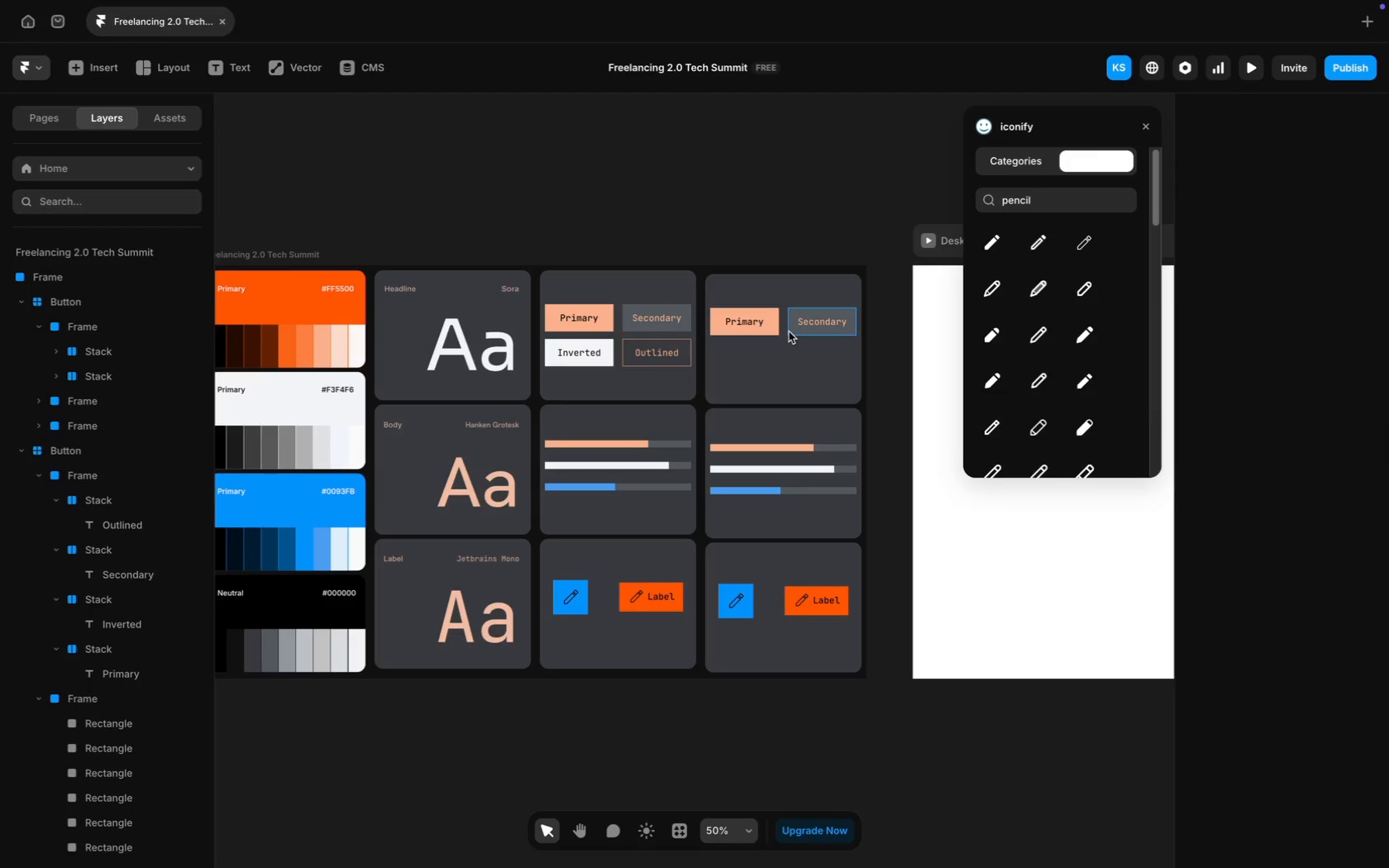 
left_click([789, 330])
 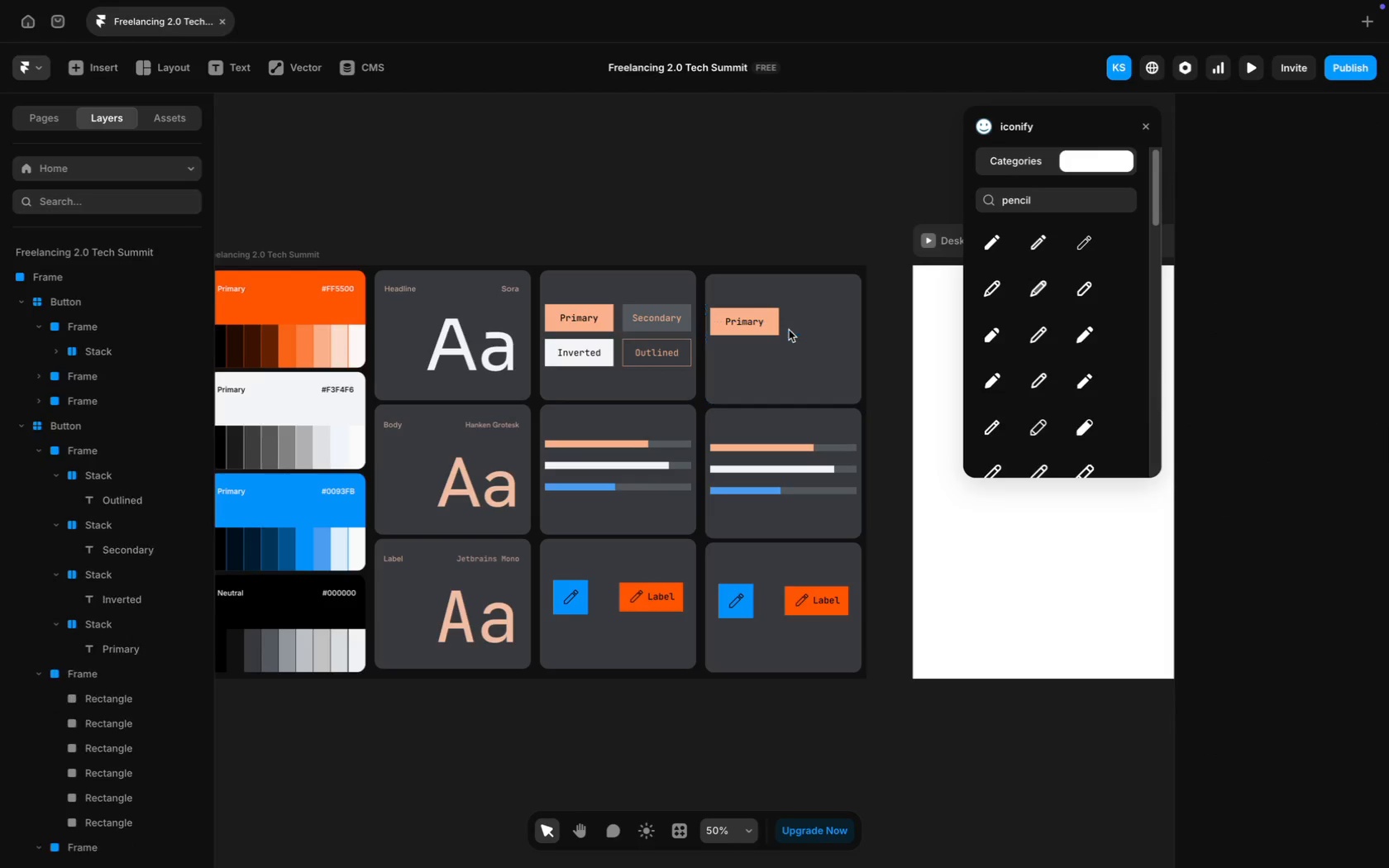 
key(Backspace)
 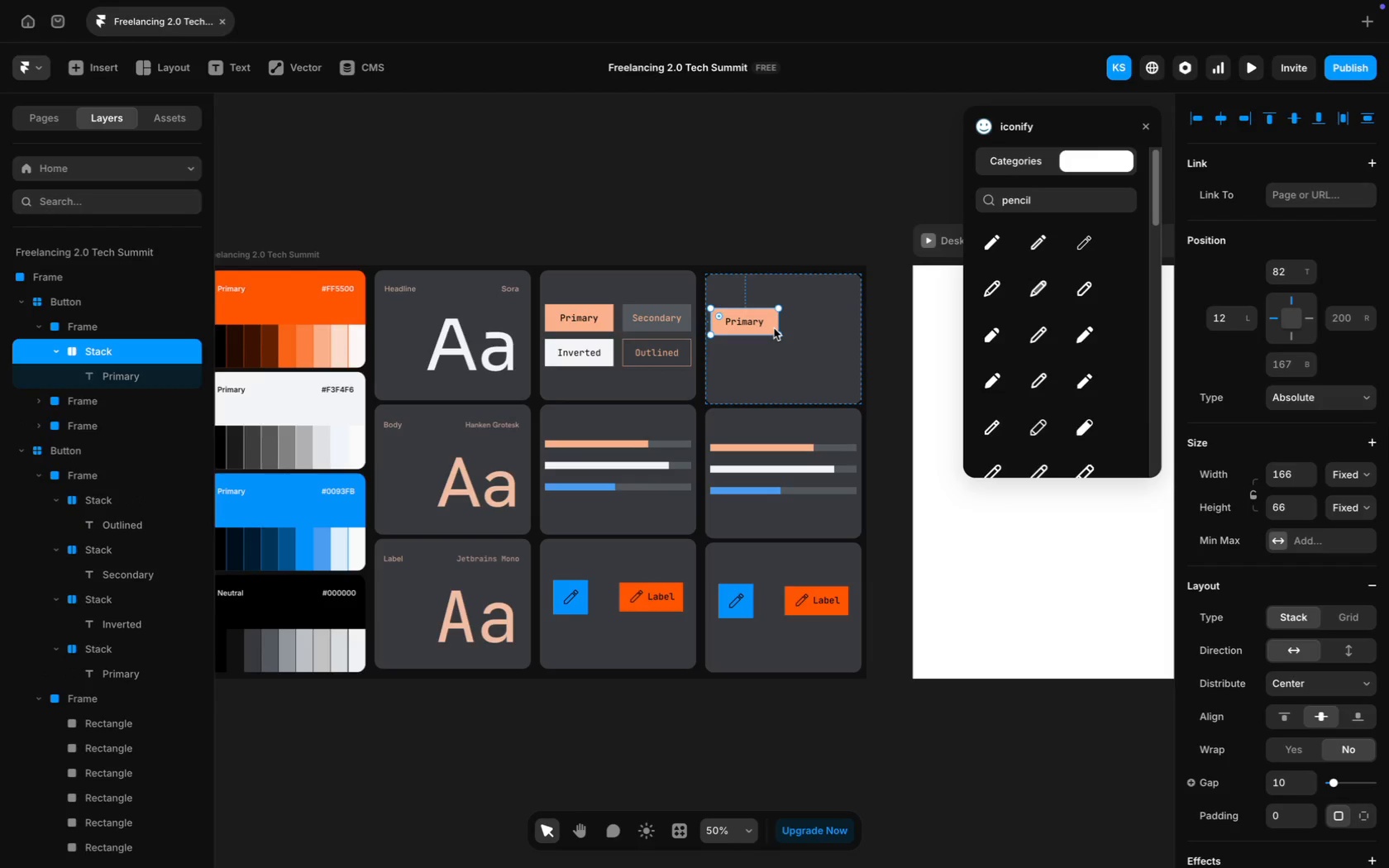 
key(Backspace)
 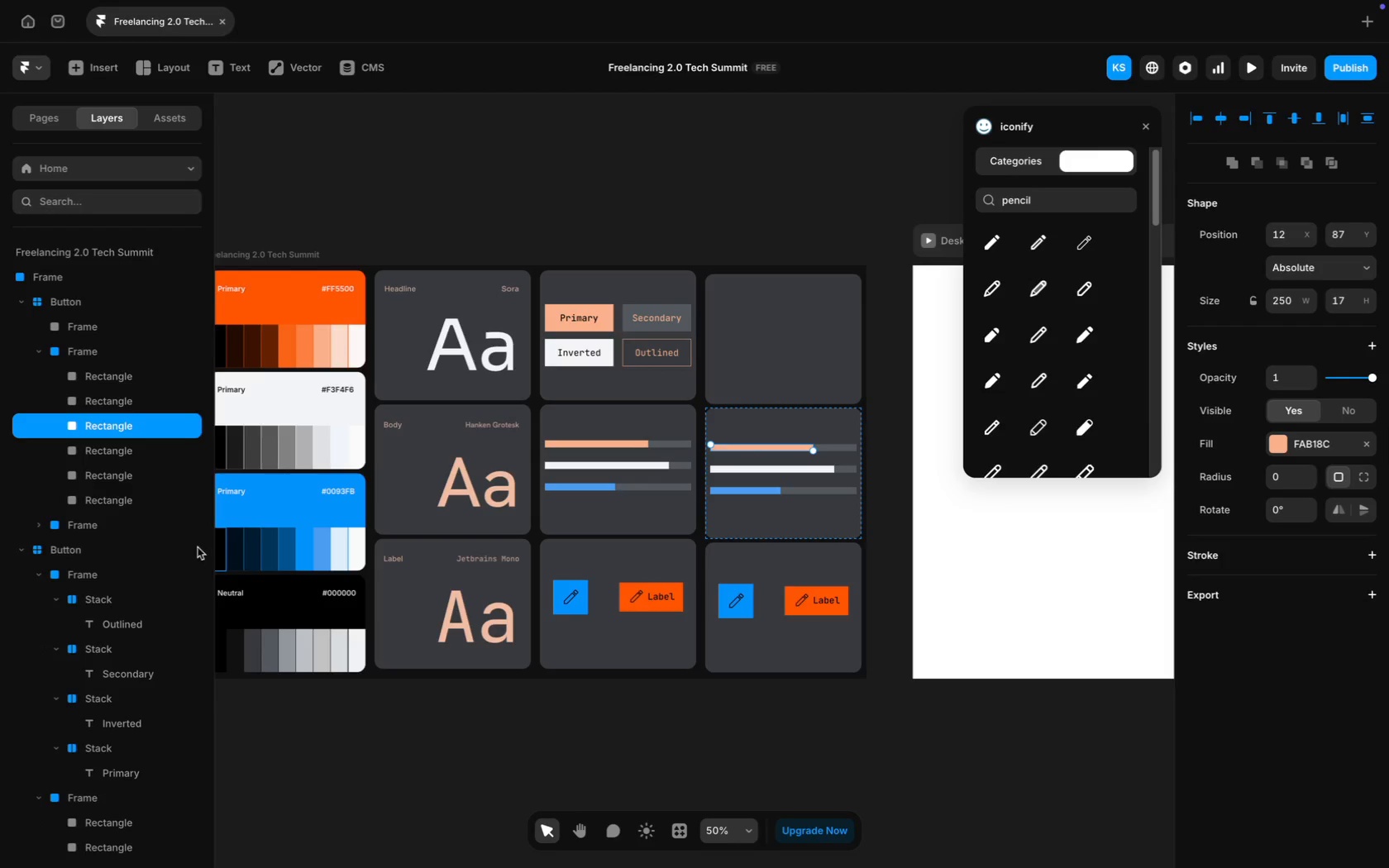 
hold_key(key=ShiftLeft, duration=1.56)
left_click([105, 380])
 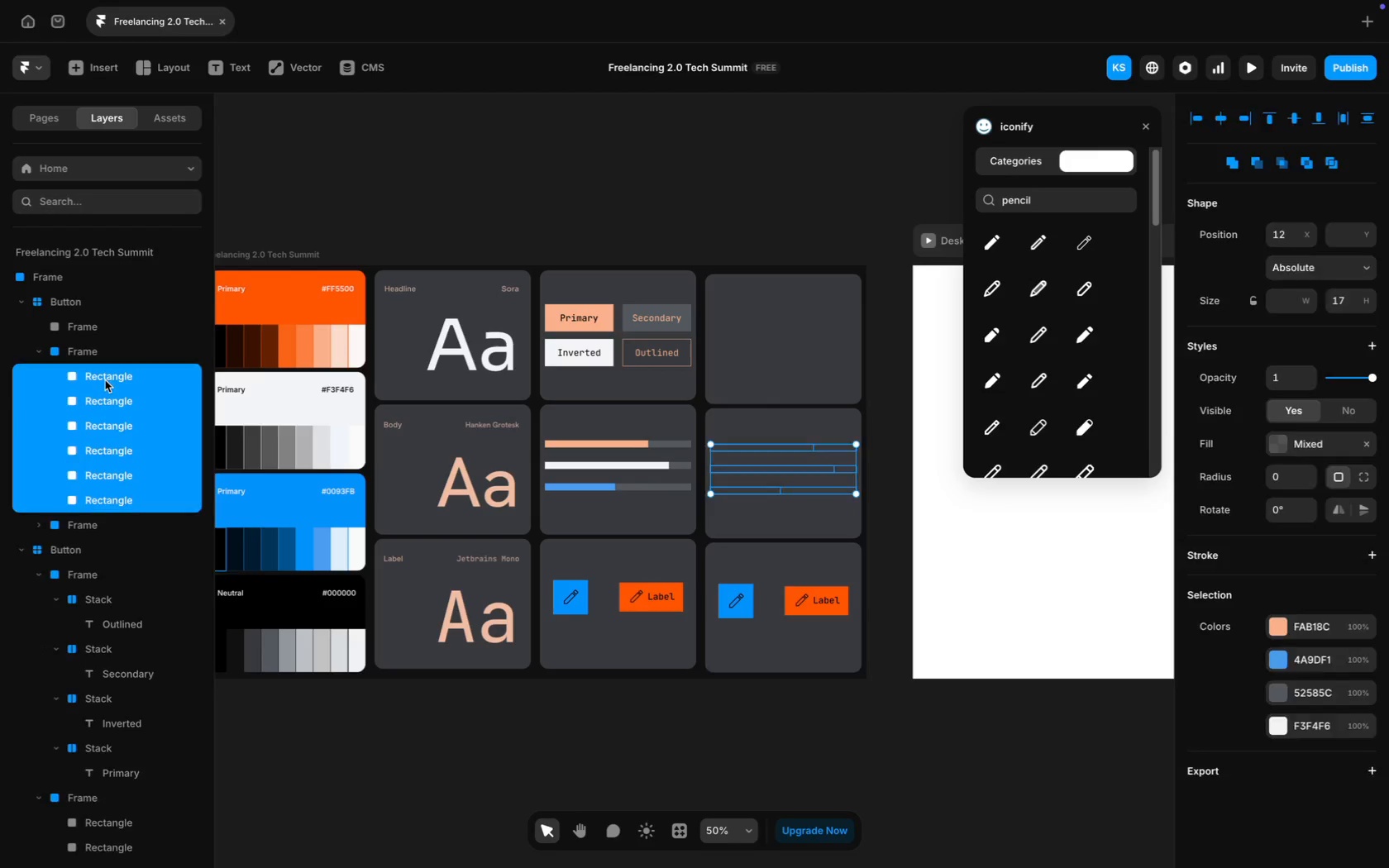 
key(Backspace)
 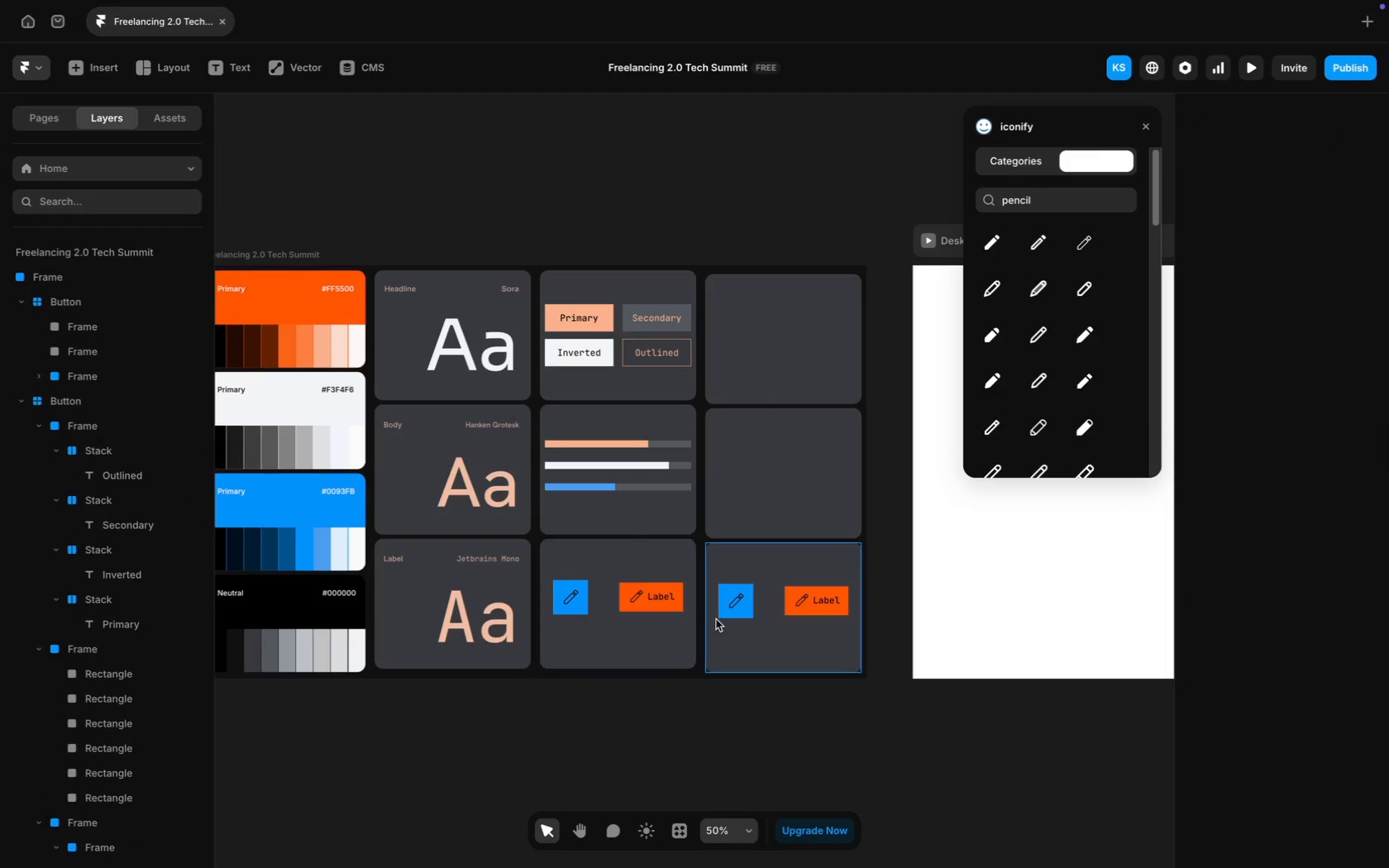 
left_click([749, 613])
 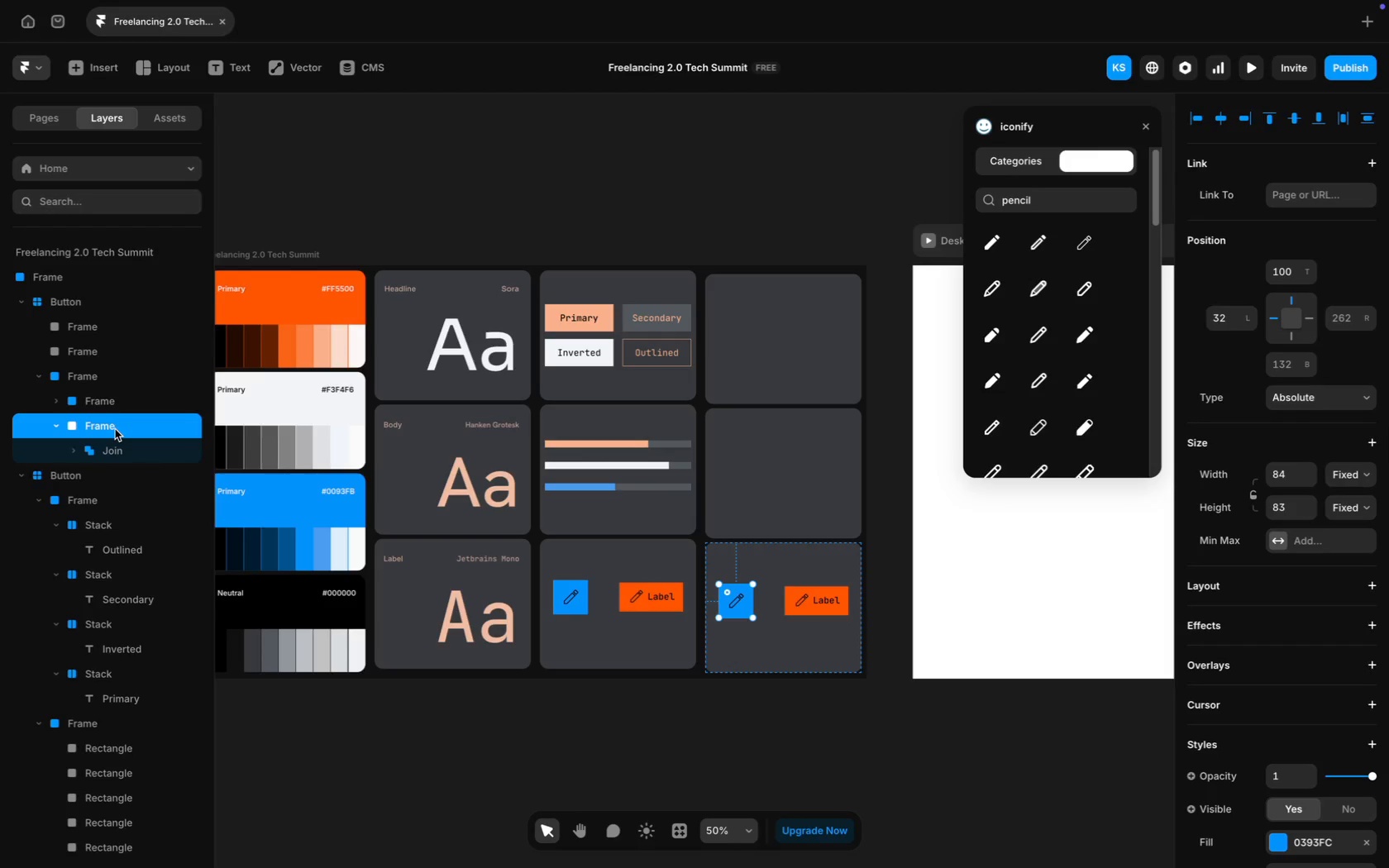 
key(Backspace)
 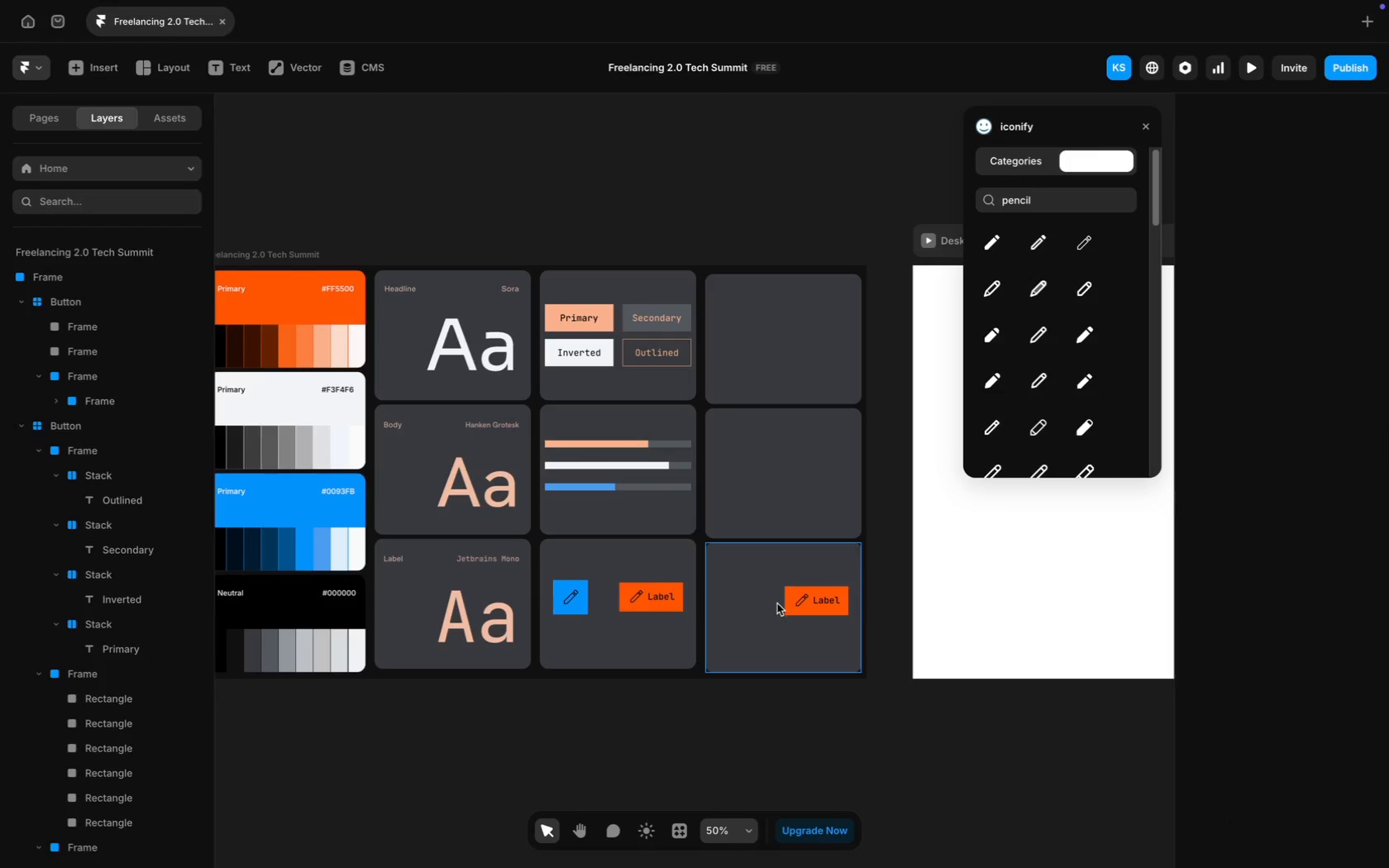 
left_click([791, 609])
 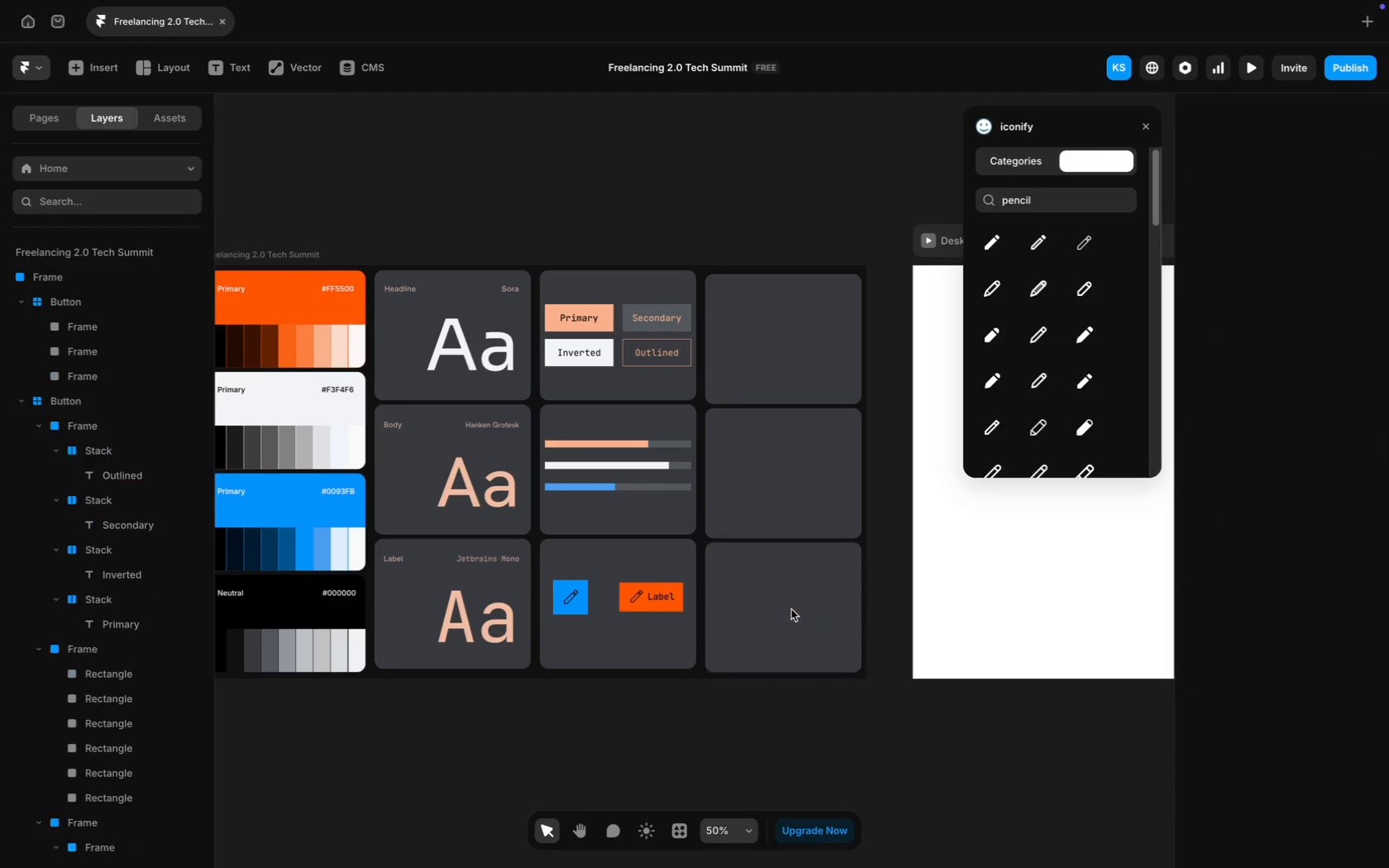 
key(Backspace)
 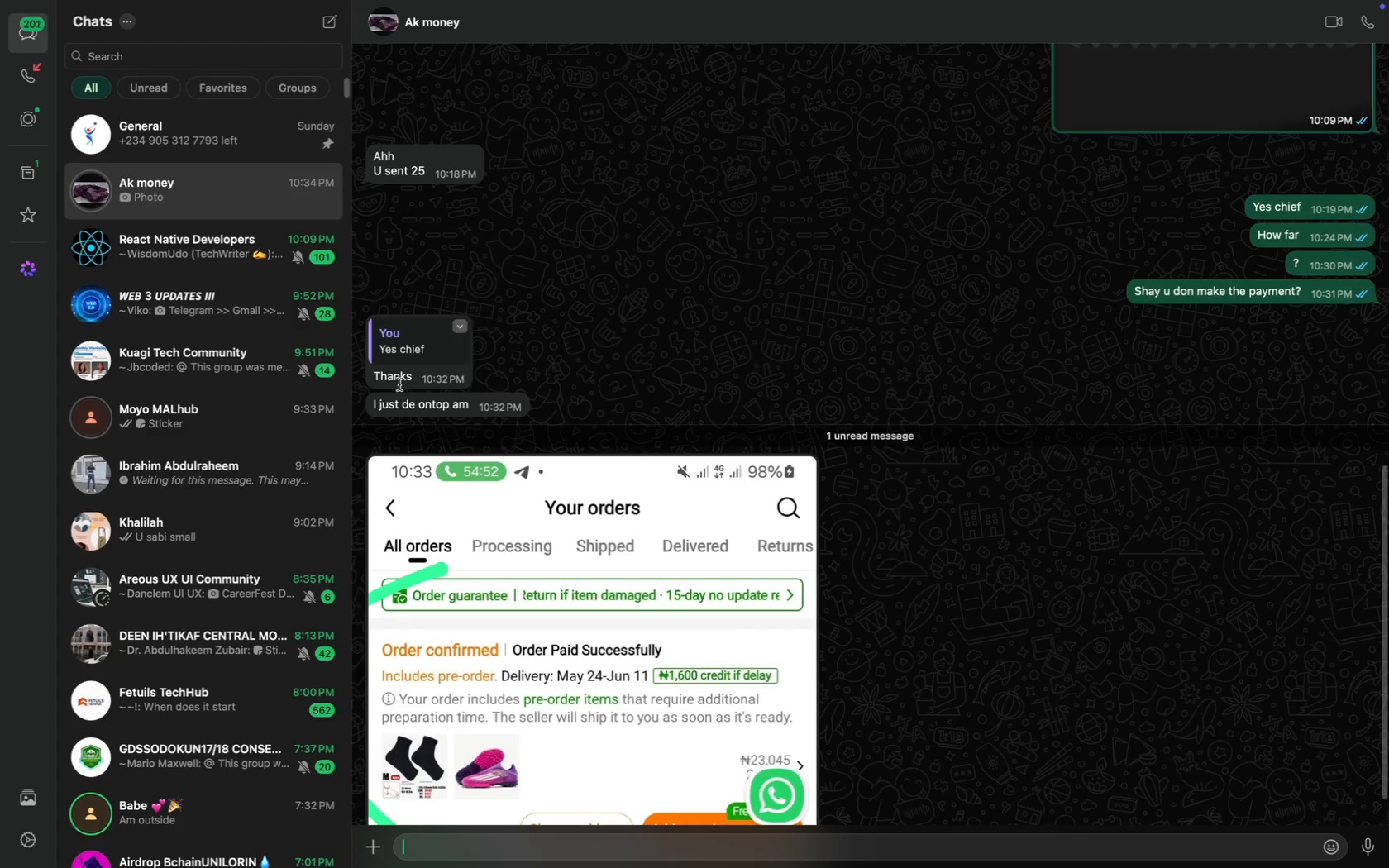 
scroll: coordinate [719, 691], scroll_direction: down, amount: 117.0
 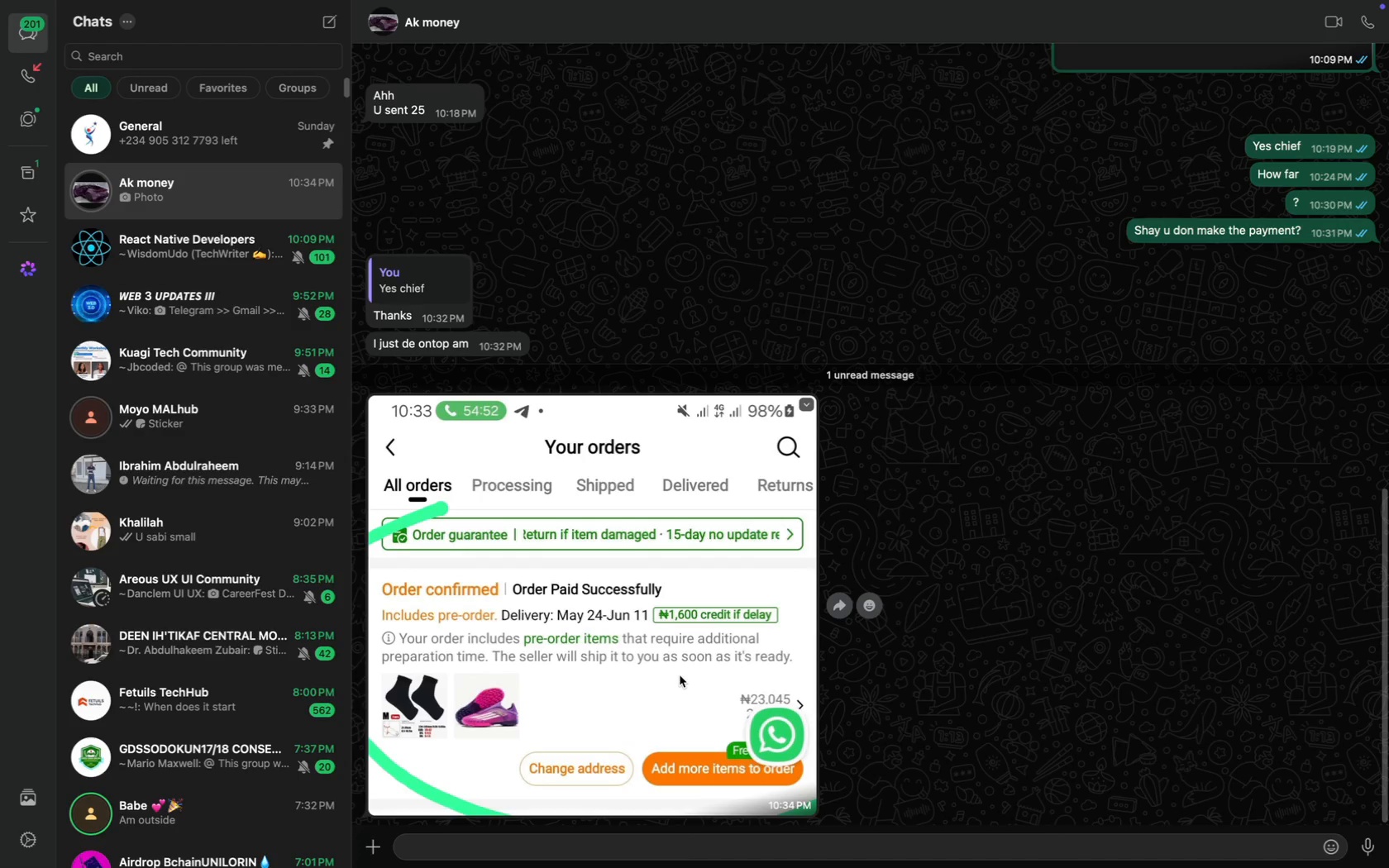 
scroll: coordinate [885, 713], scroll_direction: down, amount: 23.0
 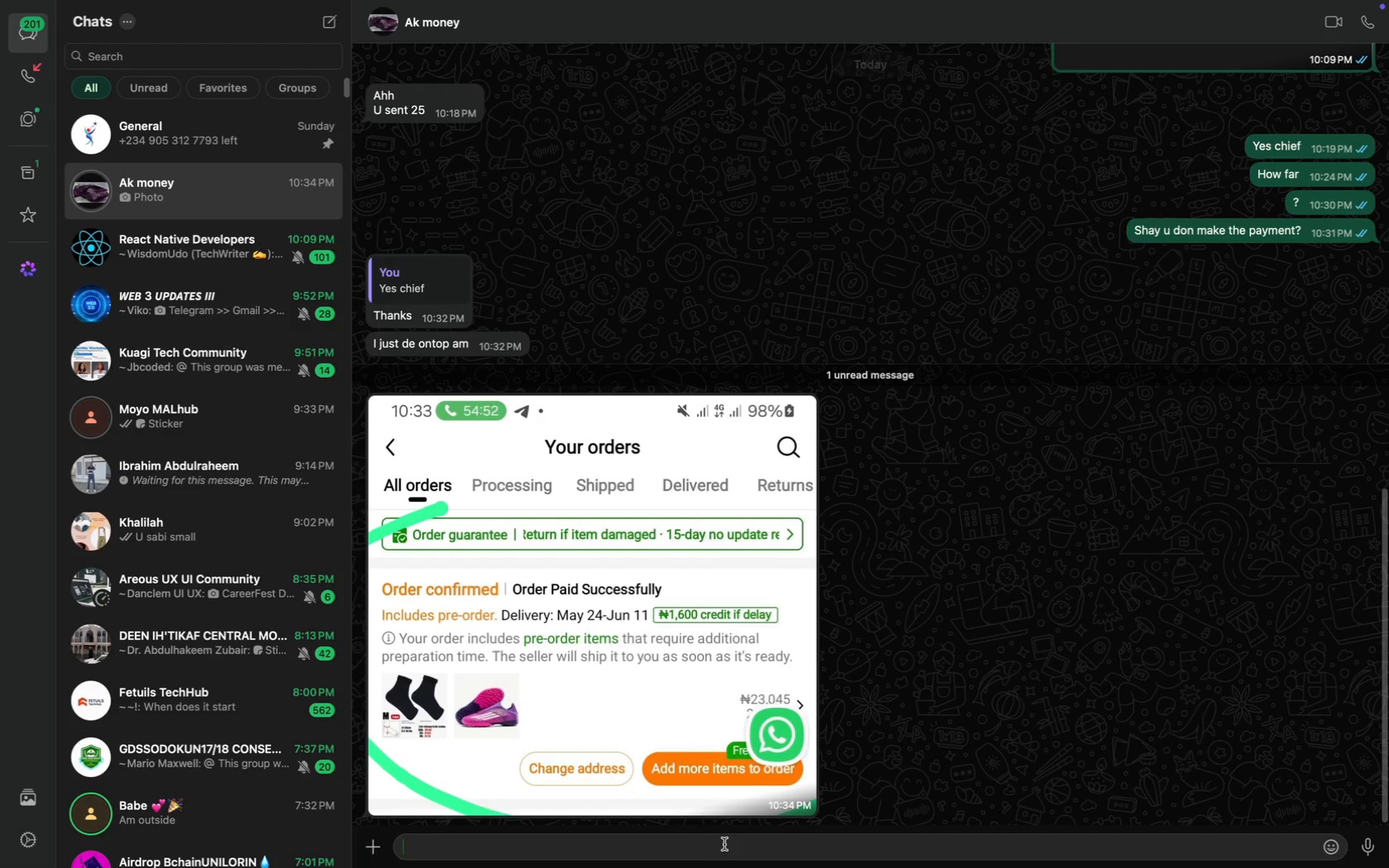 
left_click([725, 844])
 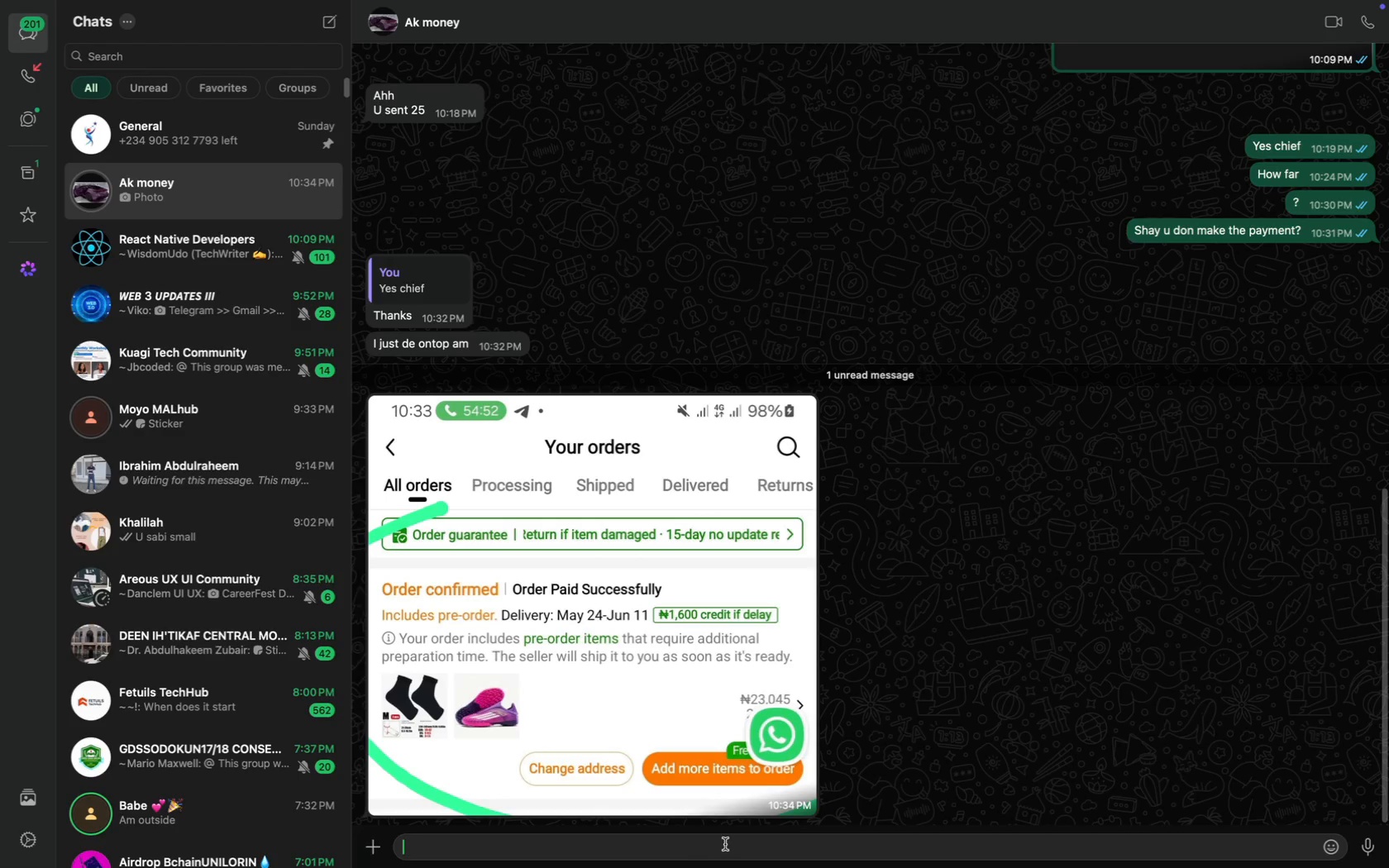 
type(This month is possil)
key(Backspace)
type(self)
 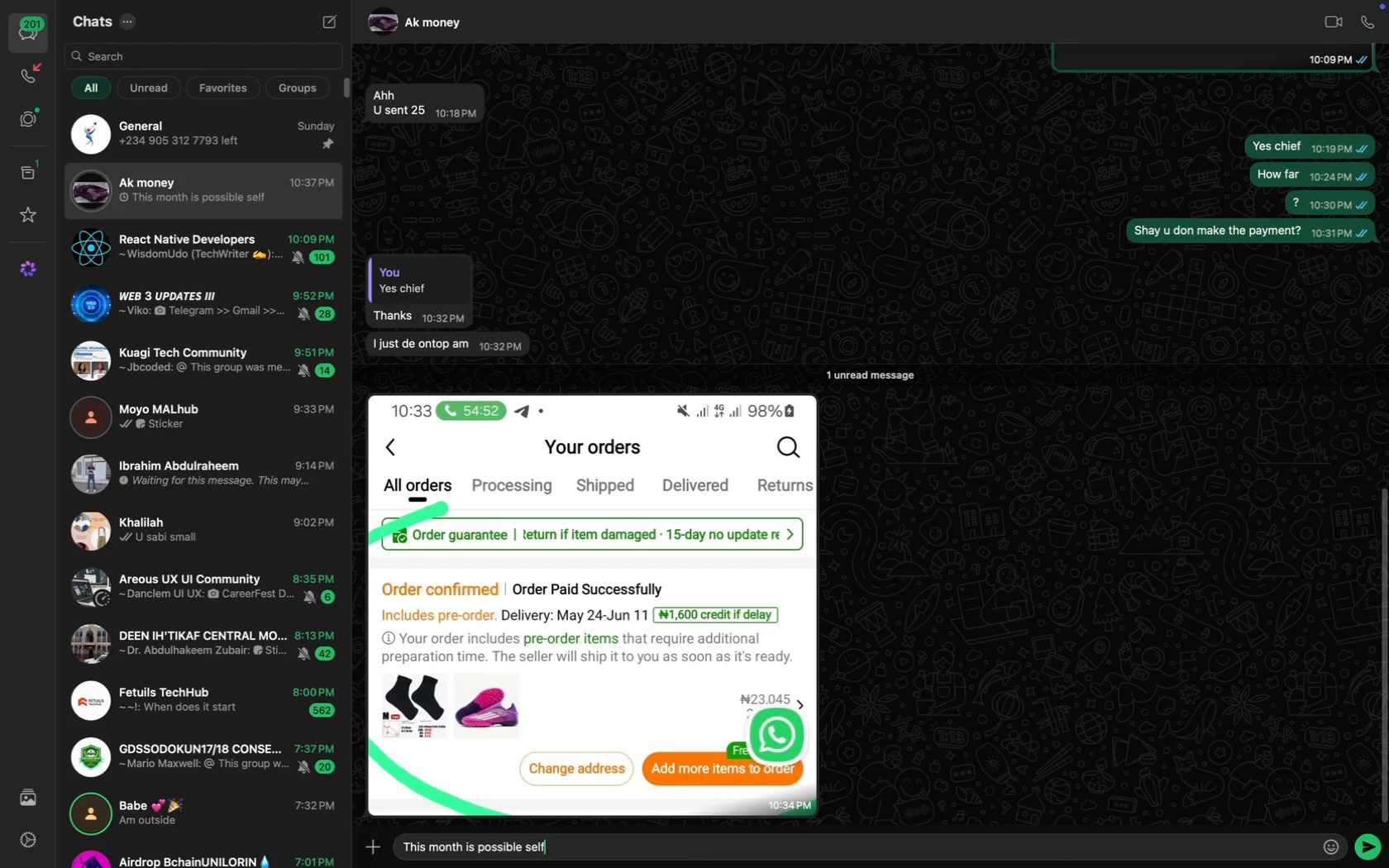 
key(Enter)
 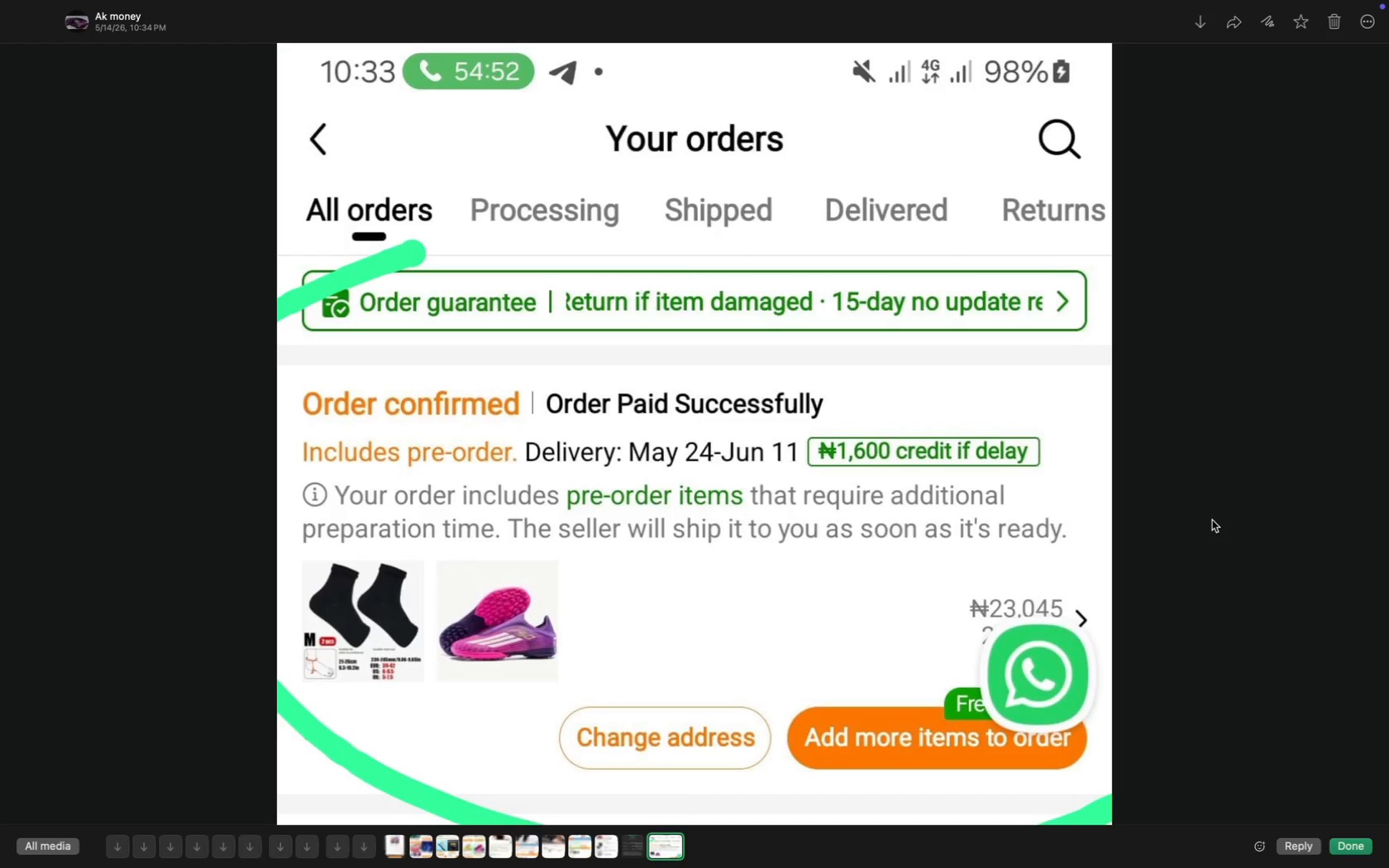 
wait(18.5)
 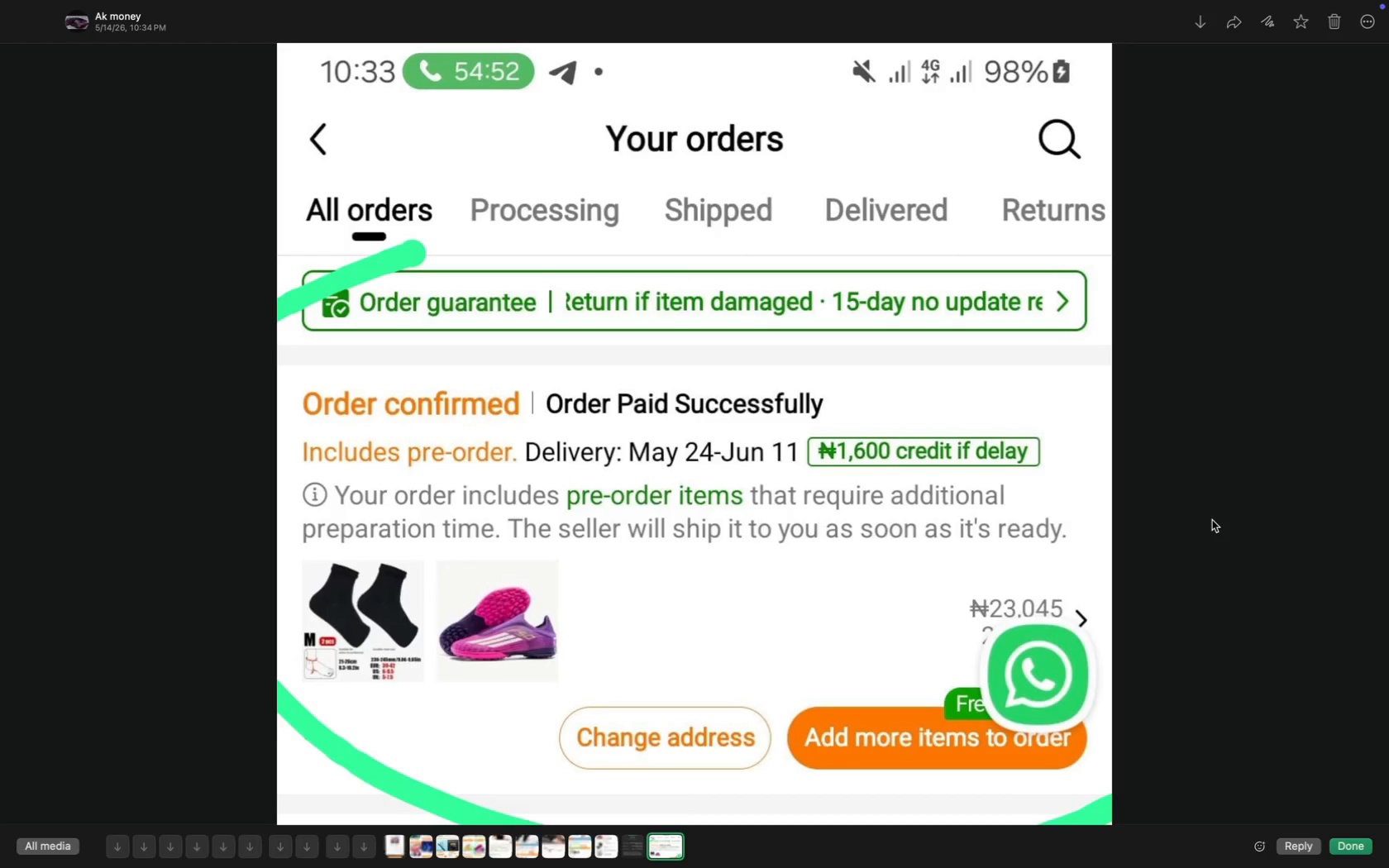 
left_click([1239, 468])
 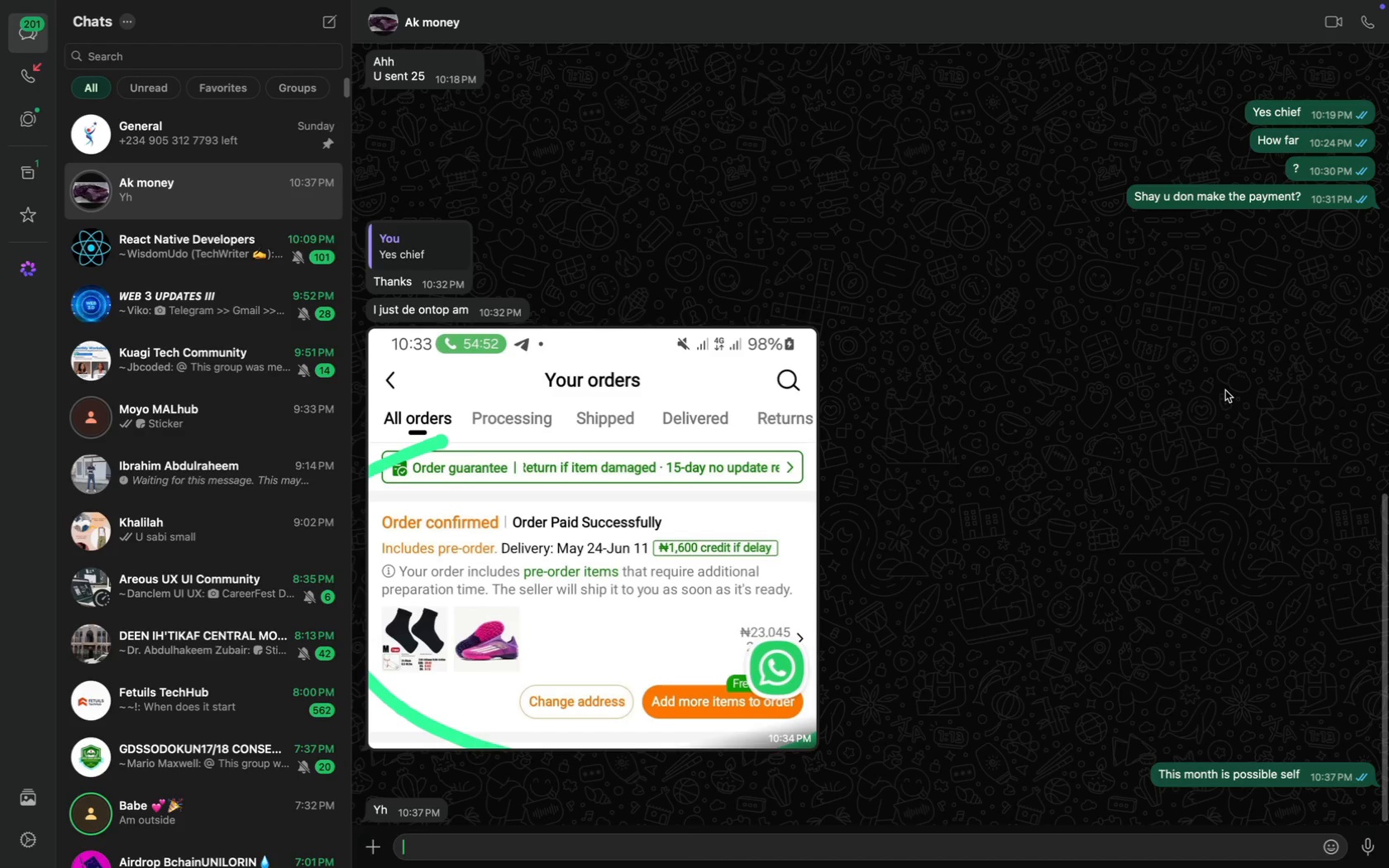 
wait(7.08)
 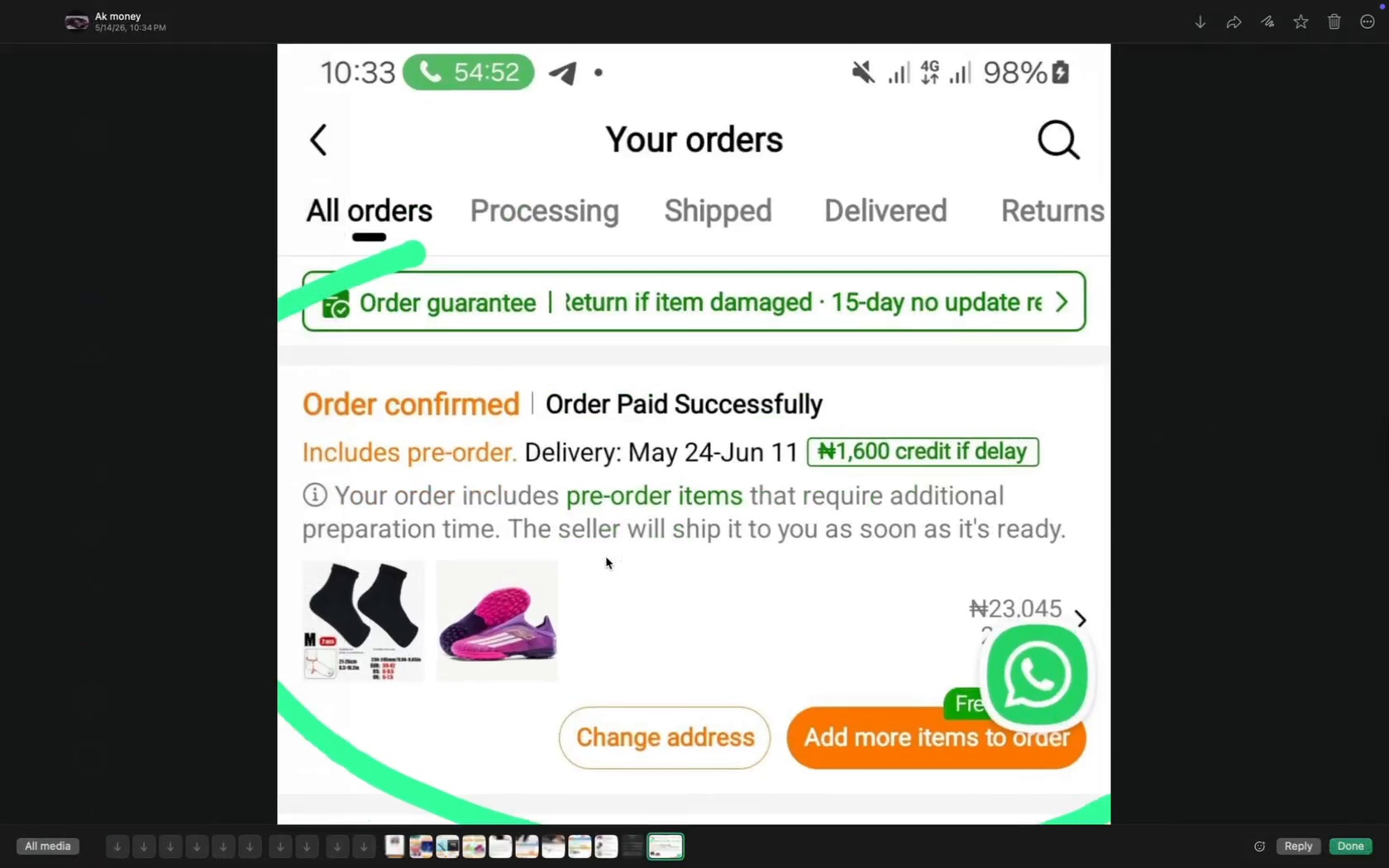 
scroll: coordinate [1210, 468], scroll_direction: down, amount: 140.0
 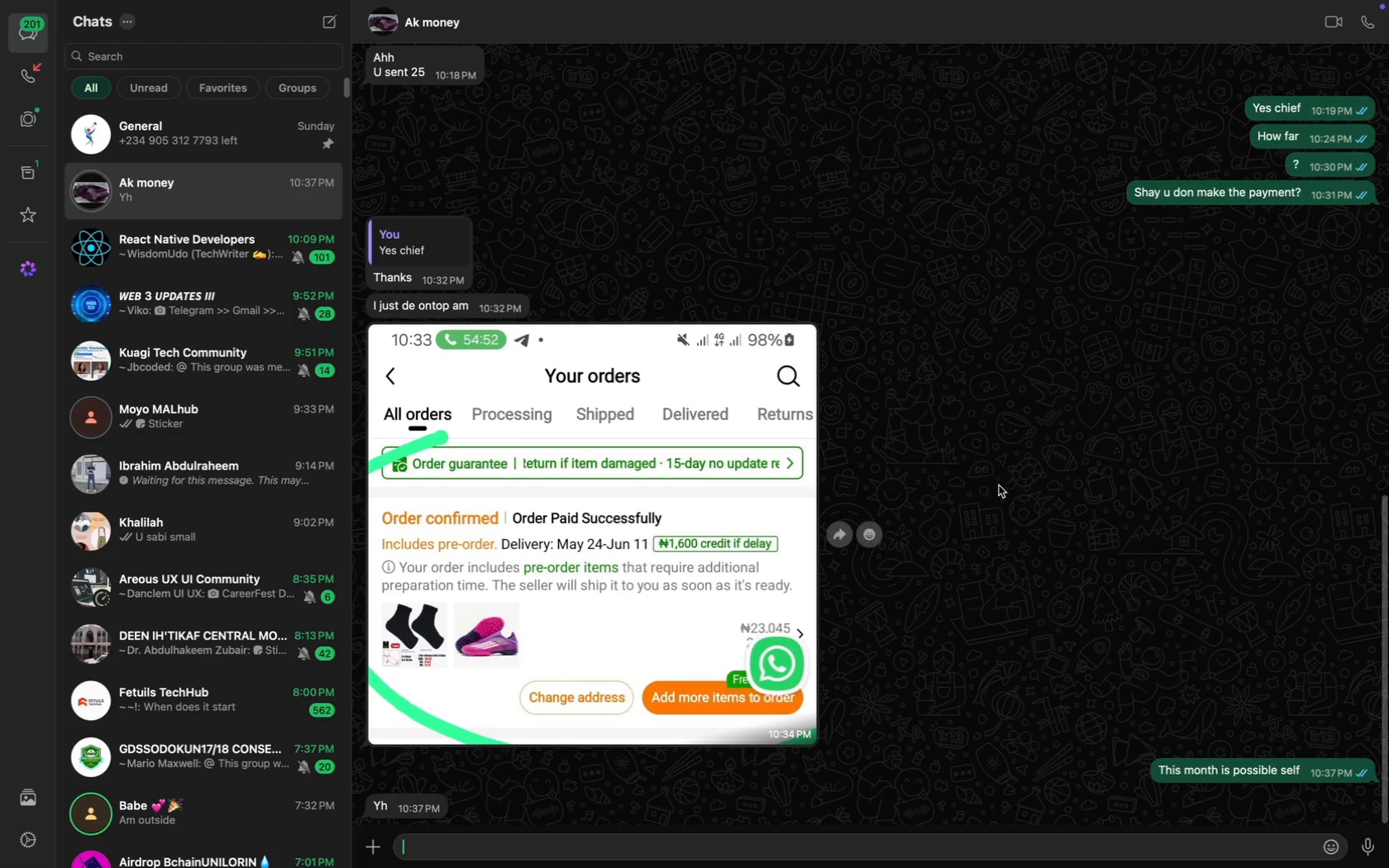 
type(Alr)
 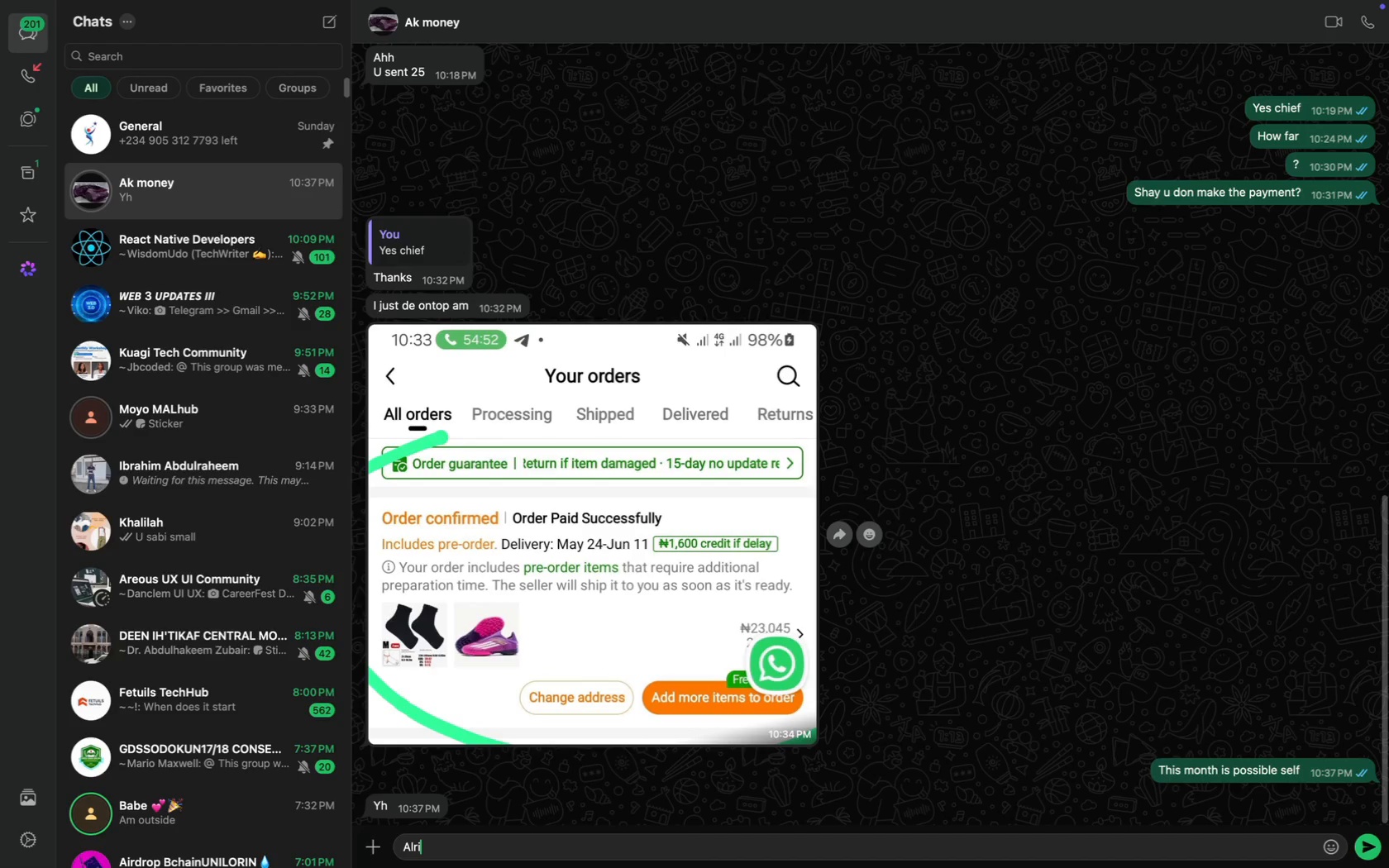 
scroll: coordinate [999, 485], scroll_direction: down, amount: 41.0
 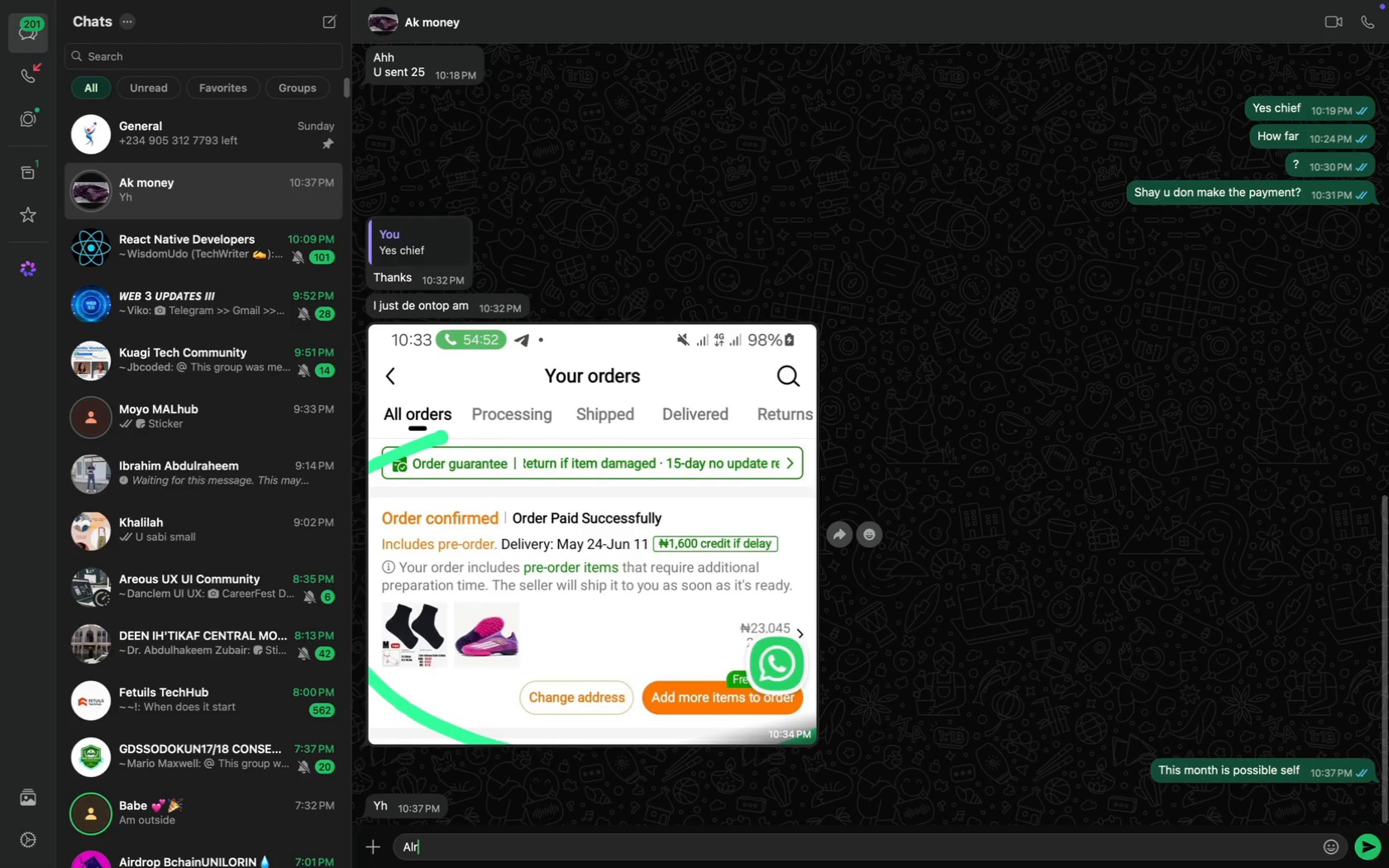 
type(igt)
key(Backspace)
type(reat)
 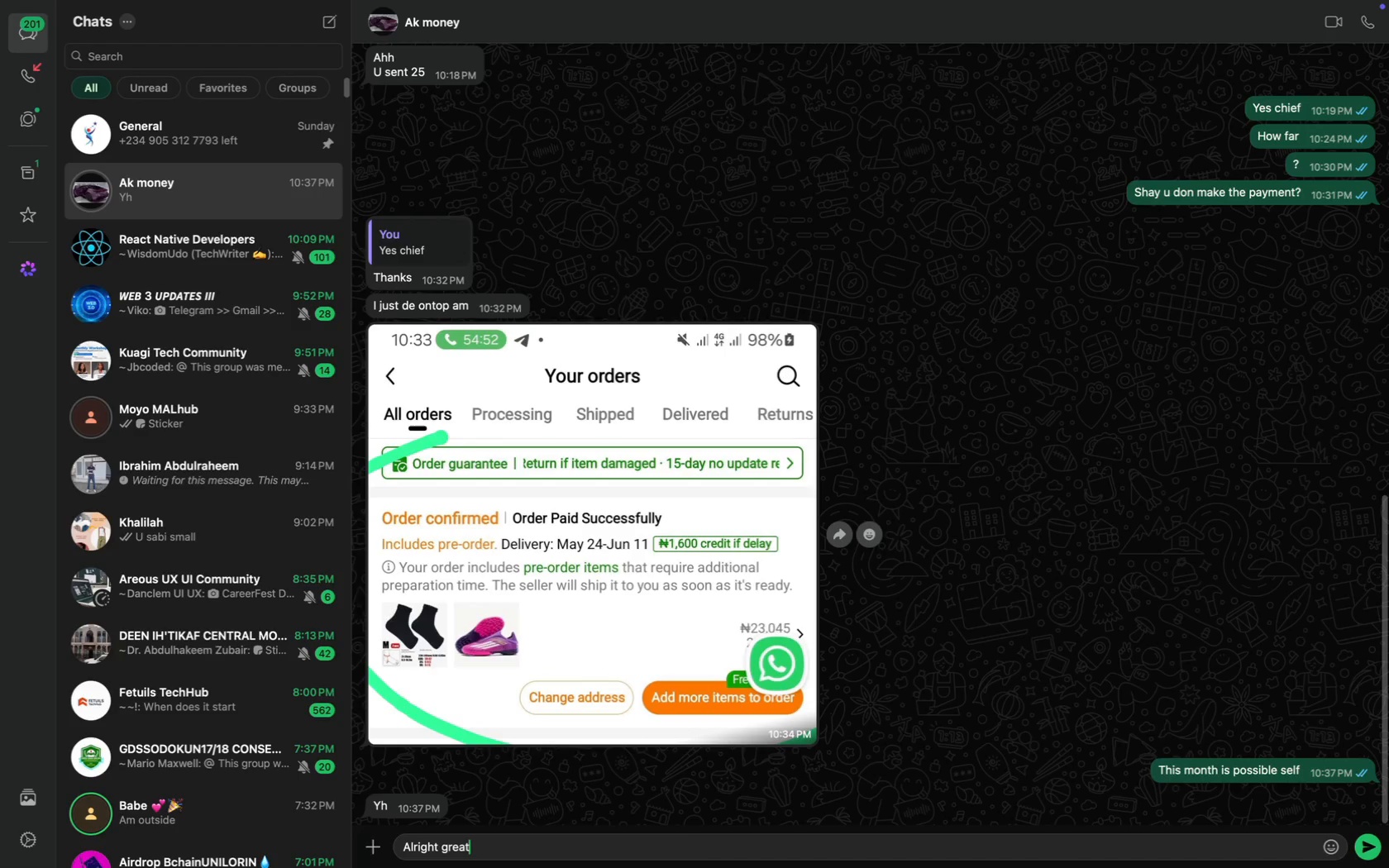 
key(Enter)
 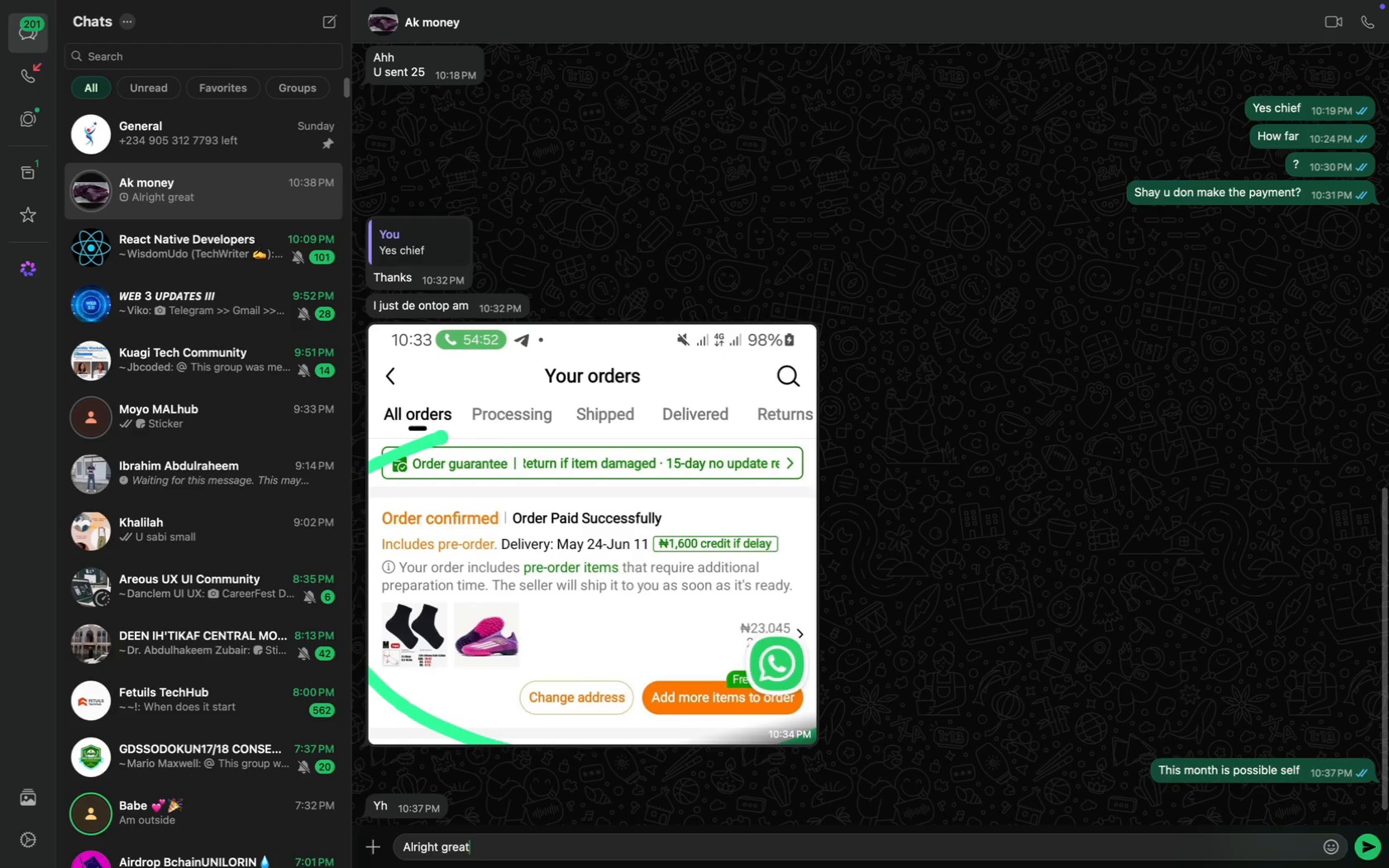 
type(Thank uo)
key(Backspace)
 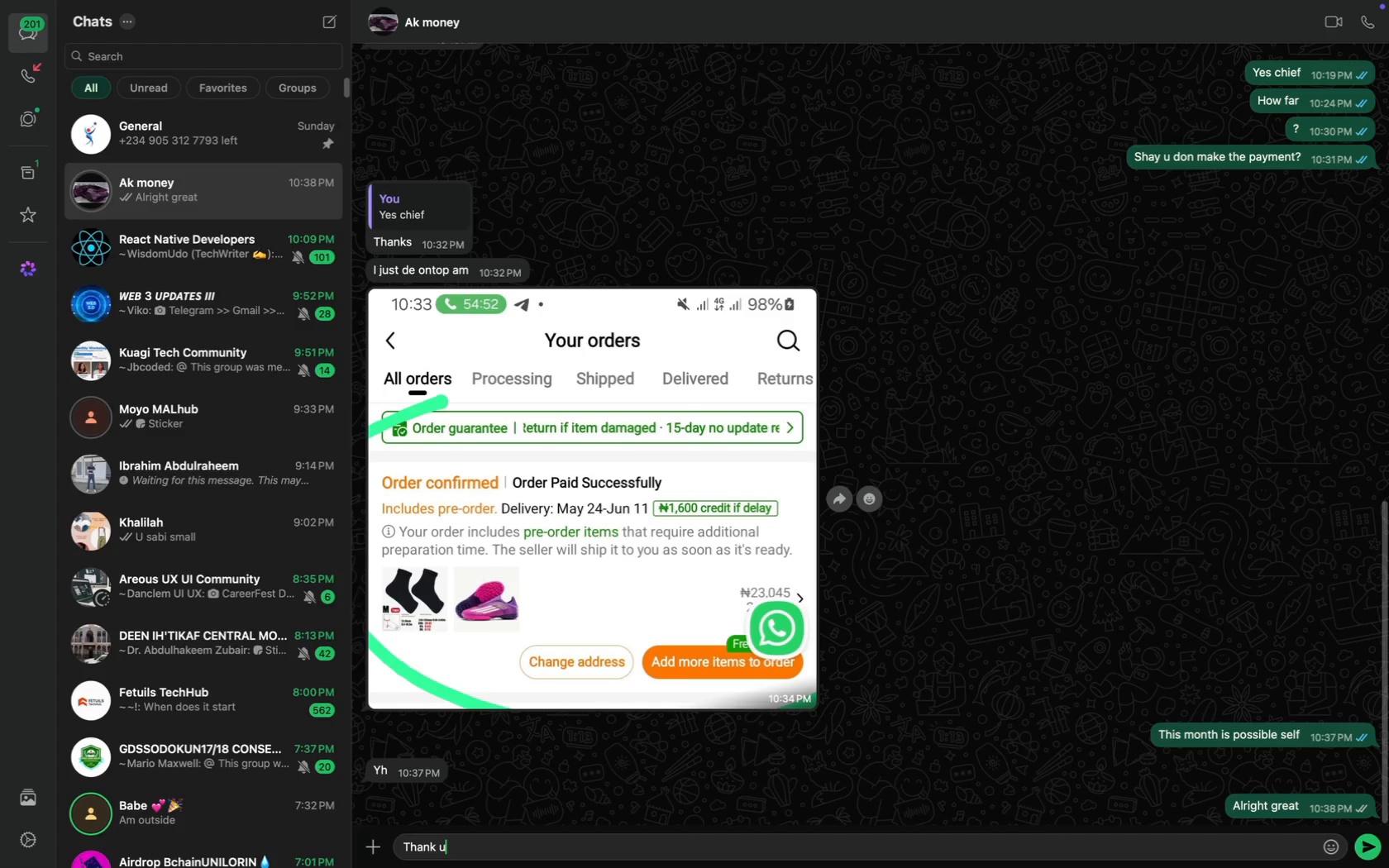 
key(Enter)
 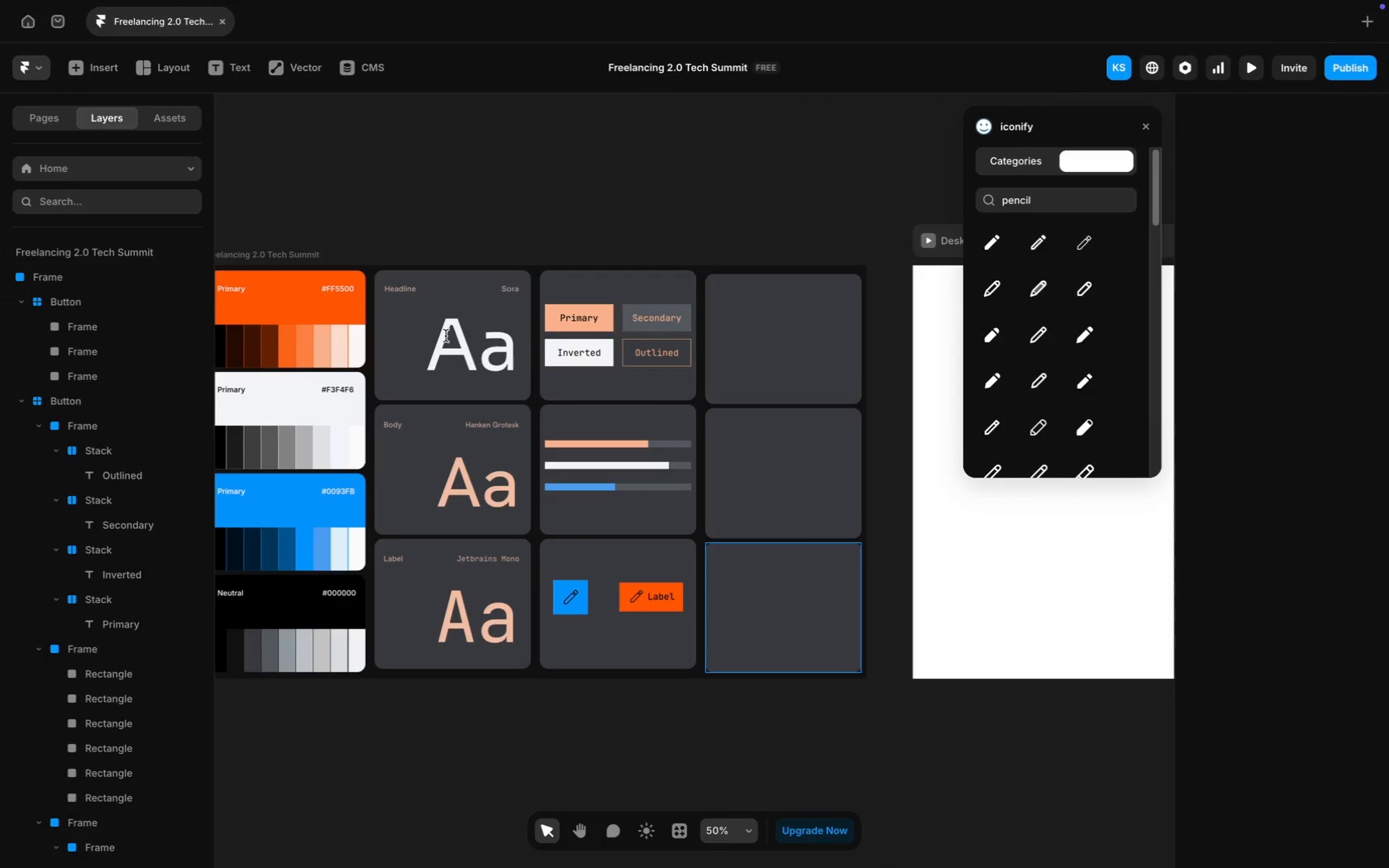 
scroll: coordinate [602, 509], scroll_direction: down, amount: 10.0
 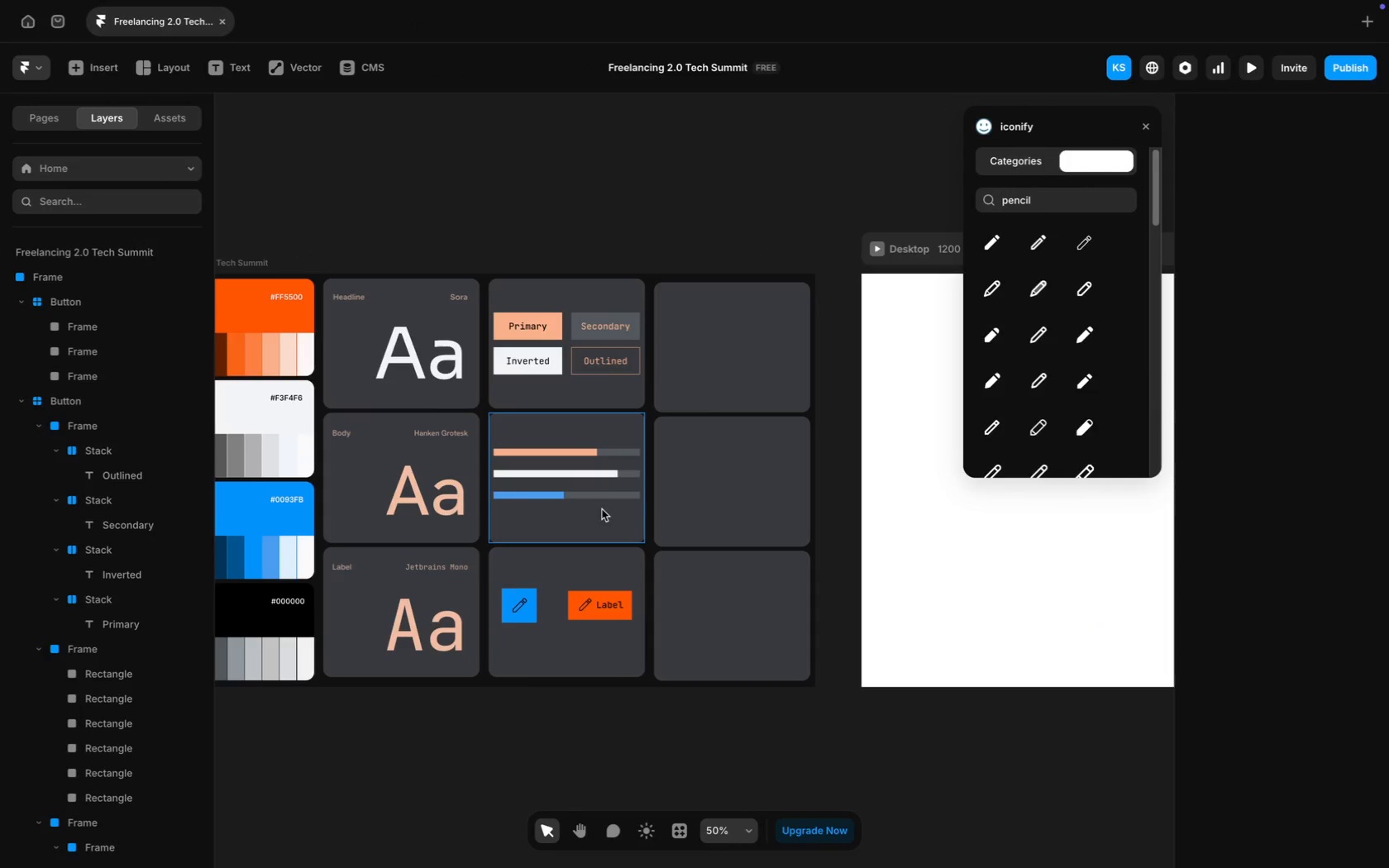 
wait(9.73)
 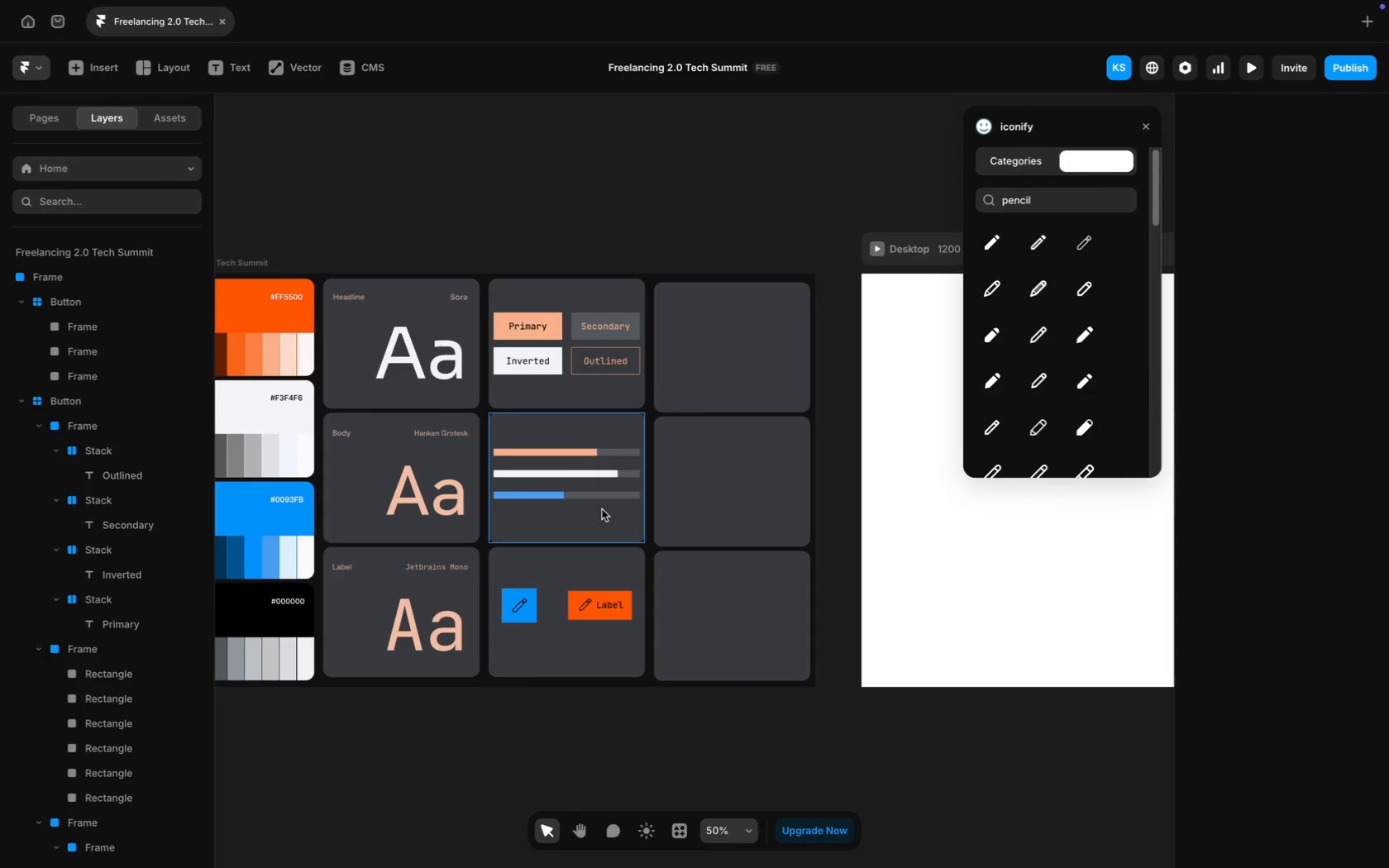 
left_click([744, 322])
 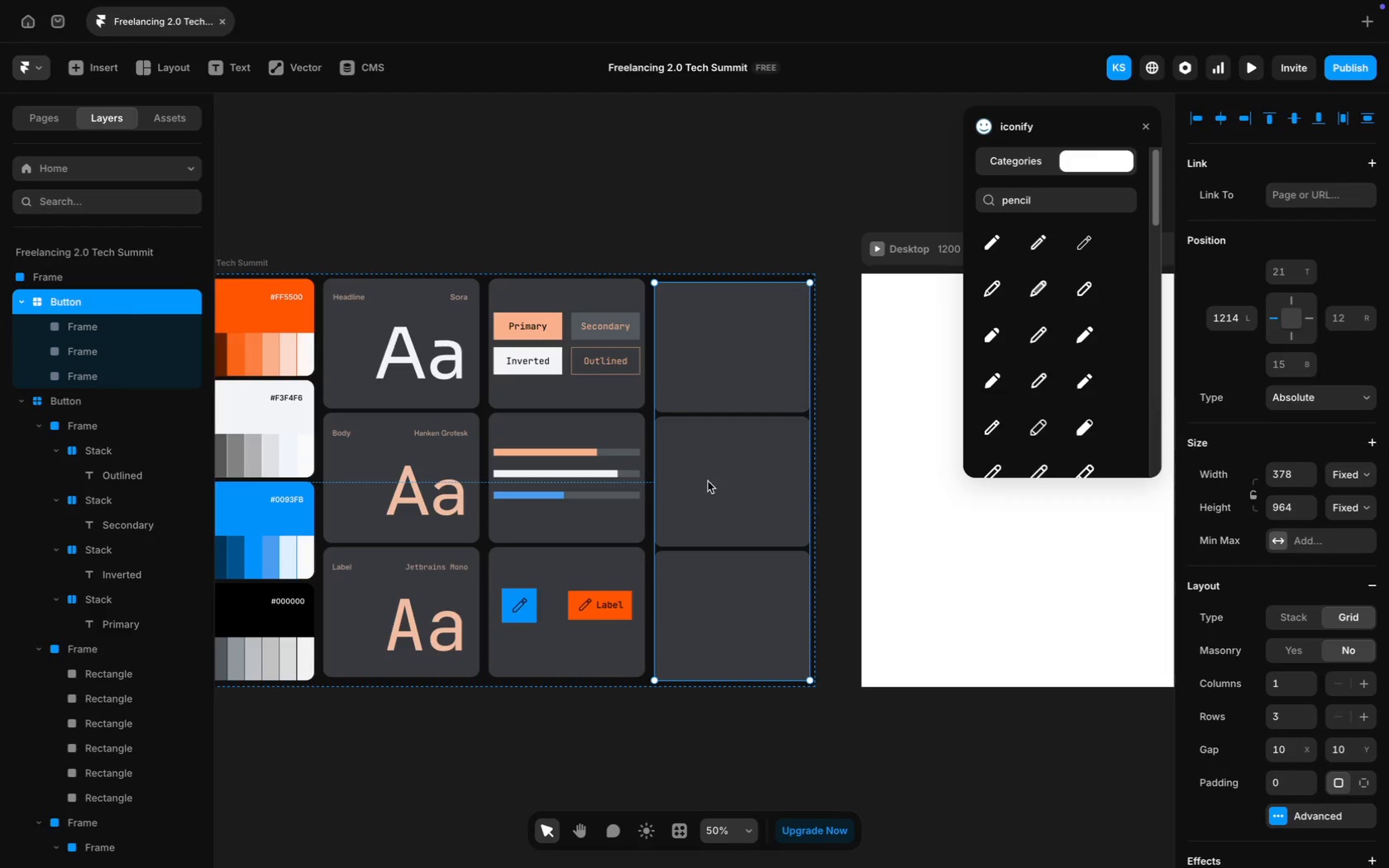 
left_click_drag(start_coordinate=[728, 471], to_coordinate=[728, 467])
 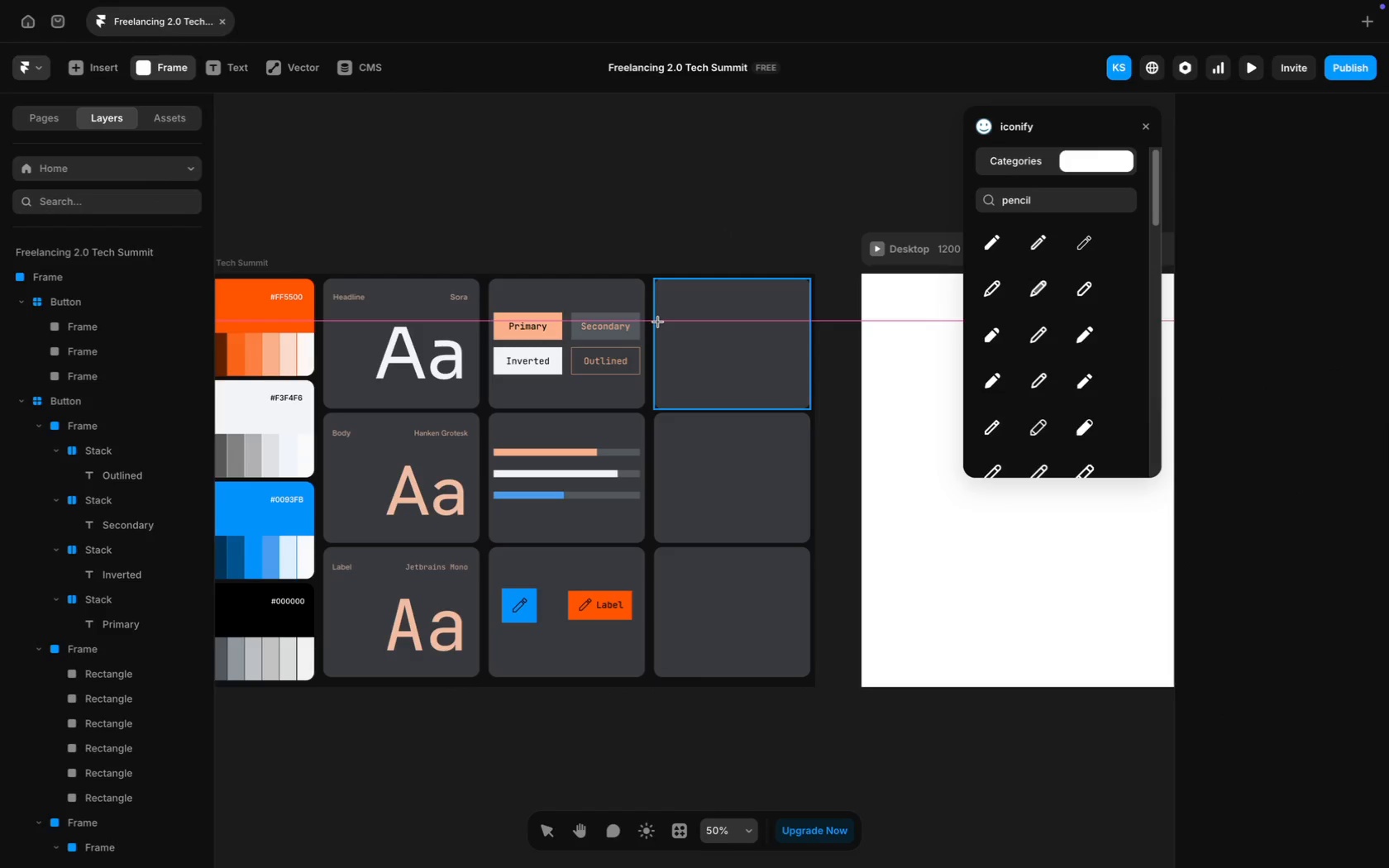 
wait(6.56)
 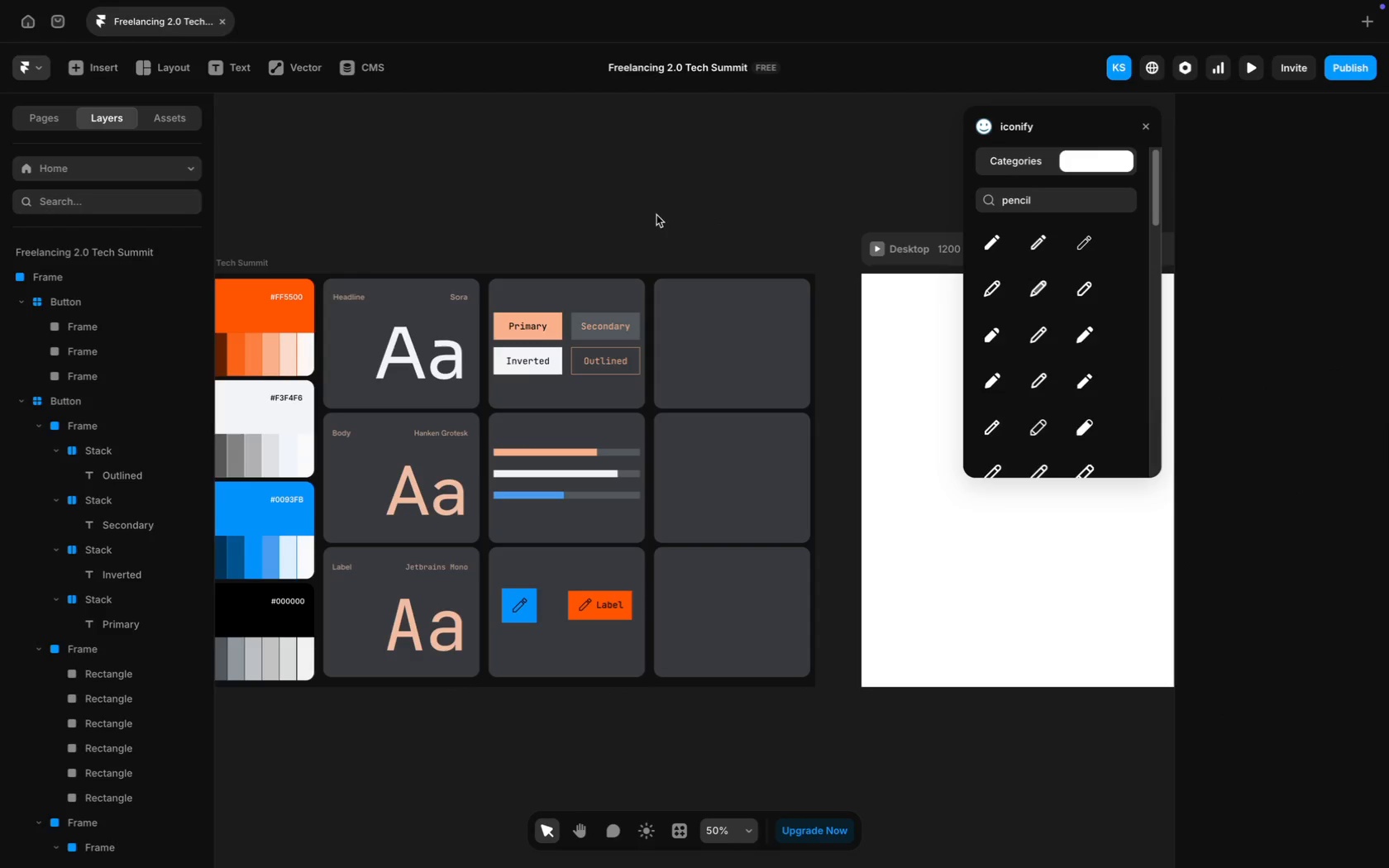 
left_click_drag(start_coordinate=[659, 322], to_coordinate=[804, 356])
 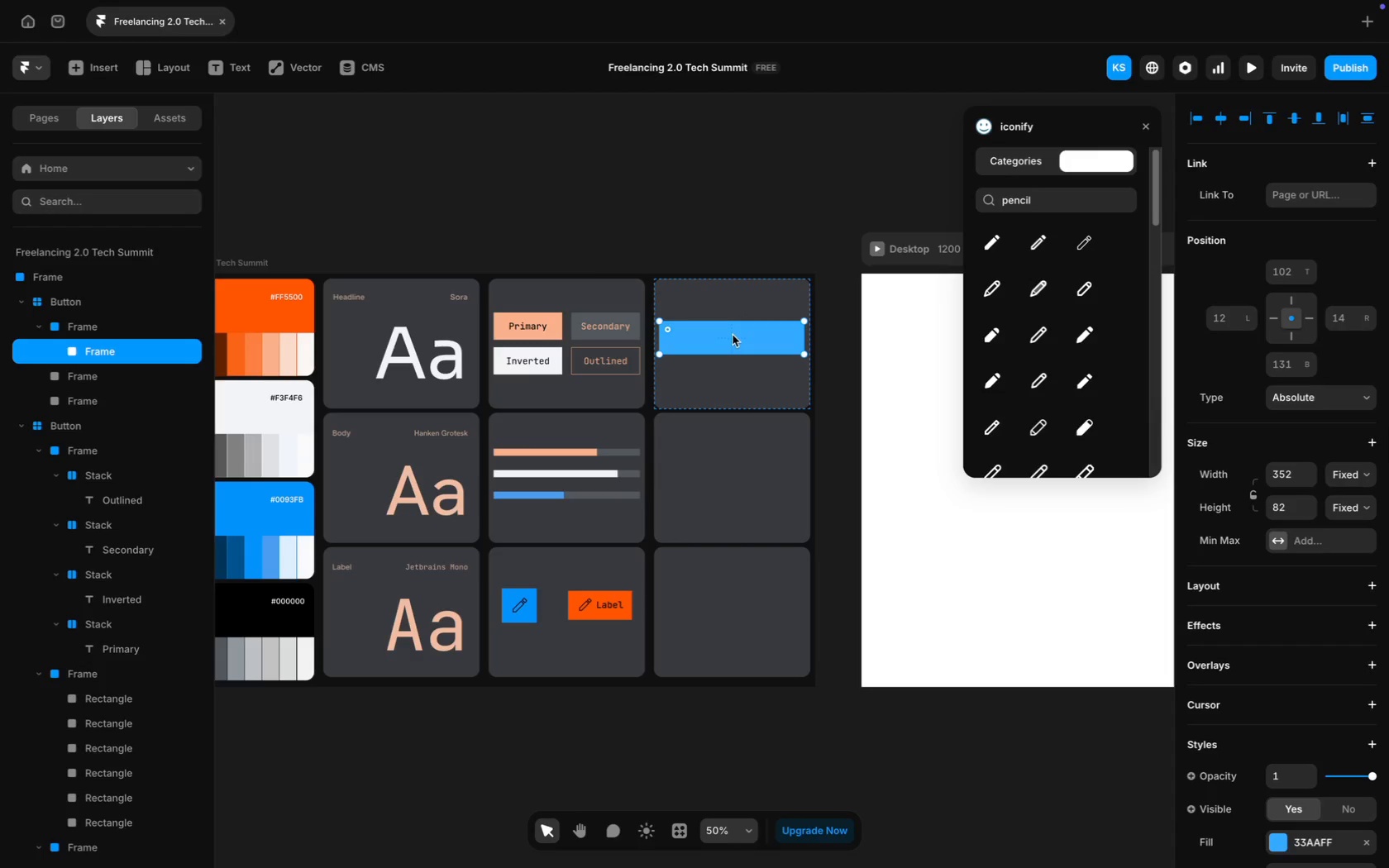 
left_click_drag(start_coordinate=[723, 353], to_coordinate=[723, 358])
 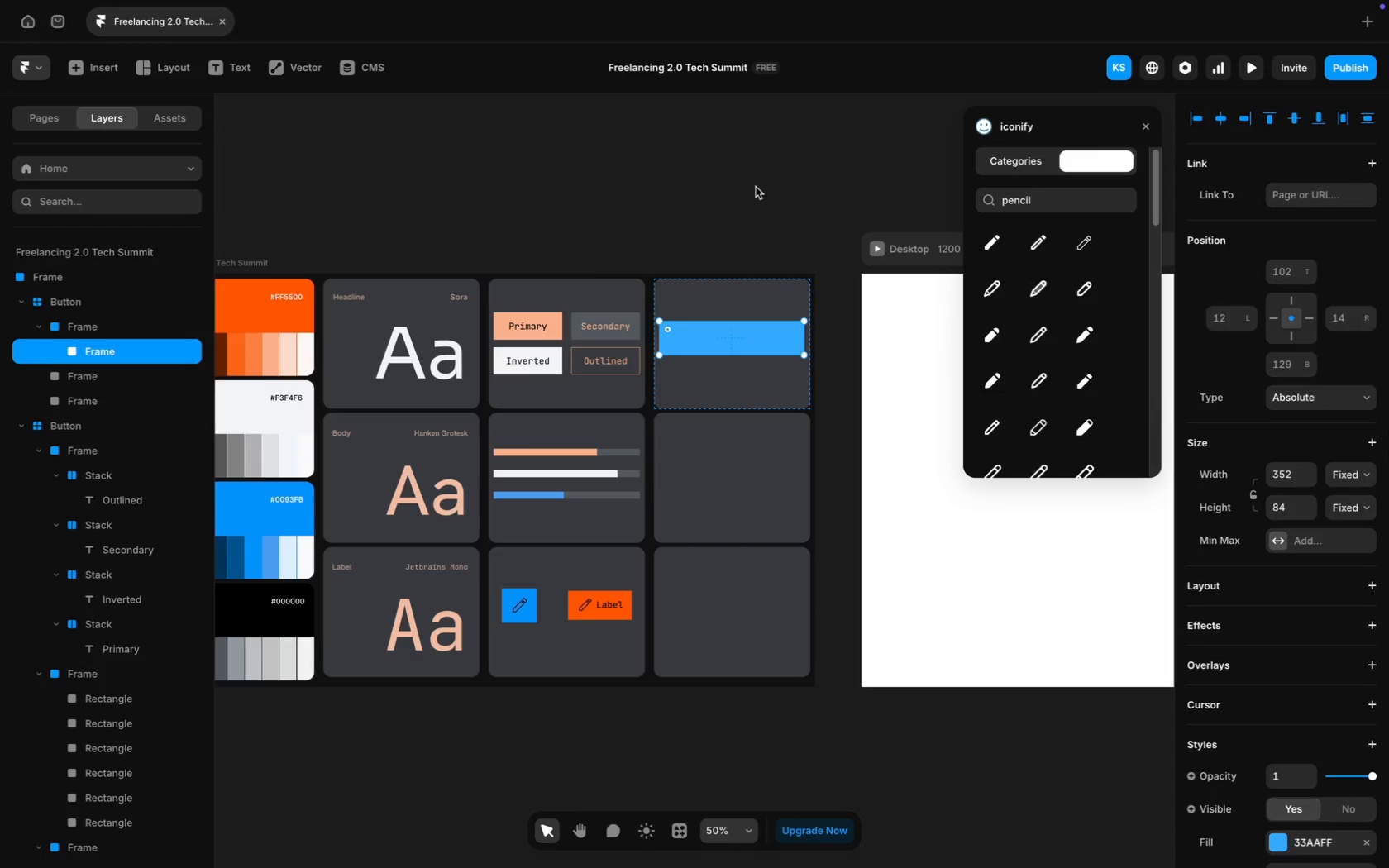 
left_click([755, 186])
 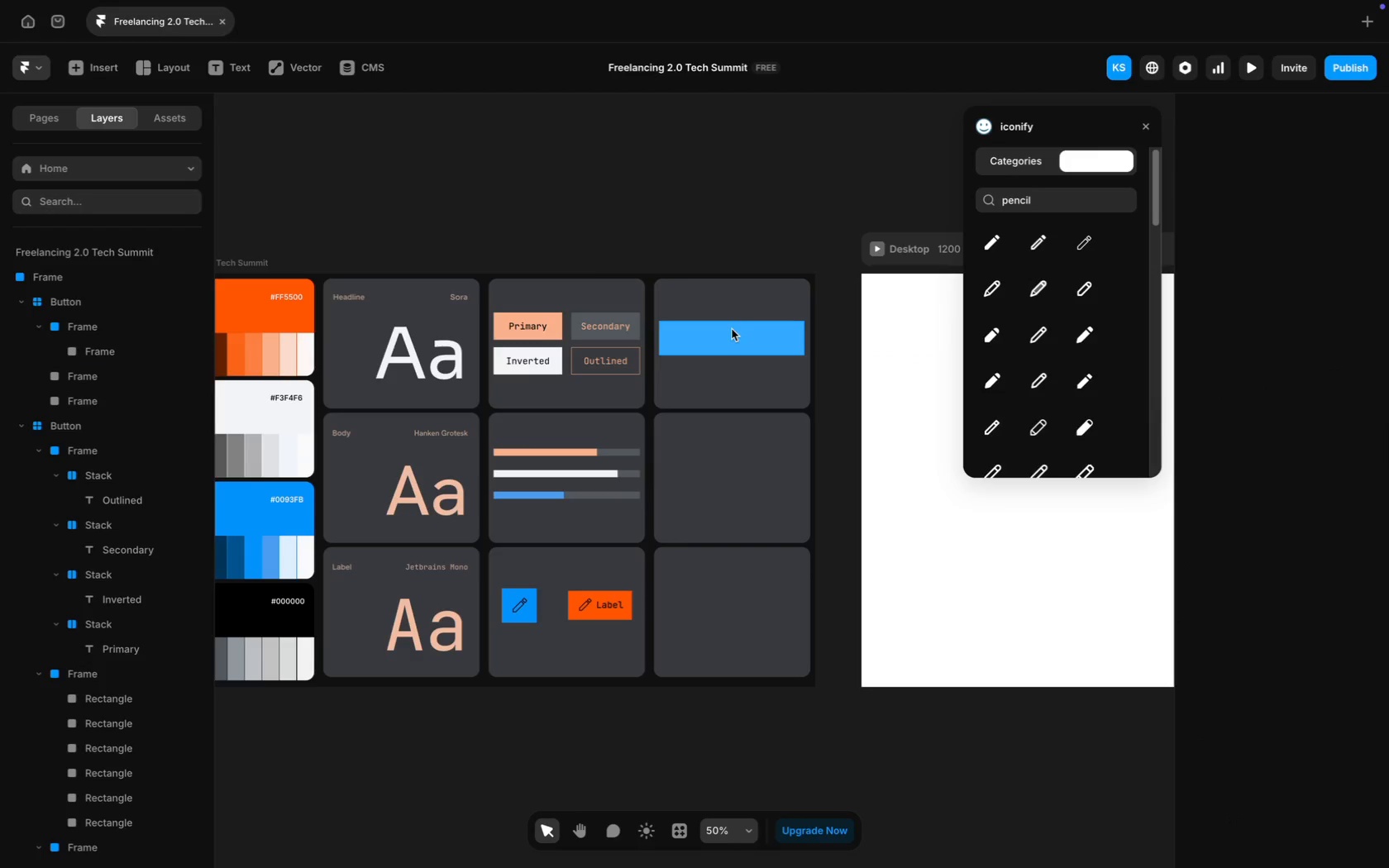 
left_click([732, 329])
 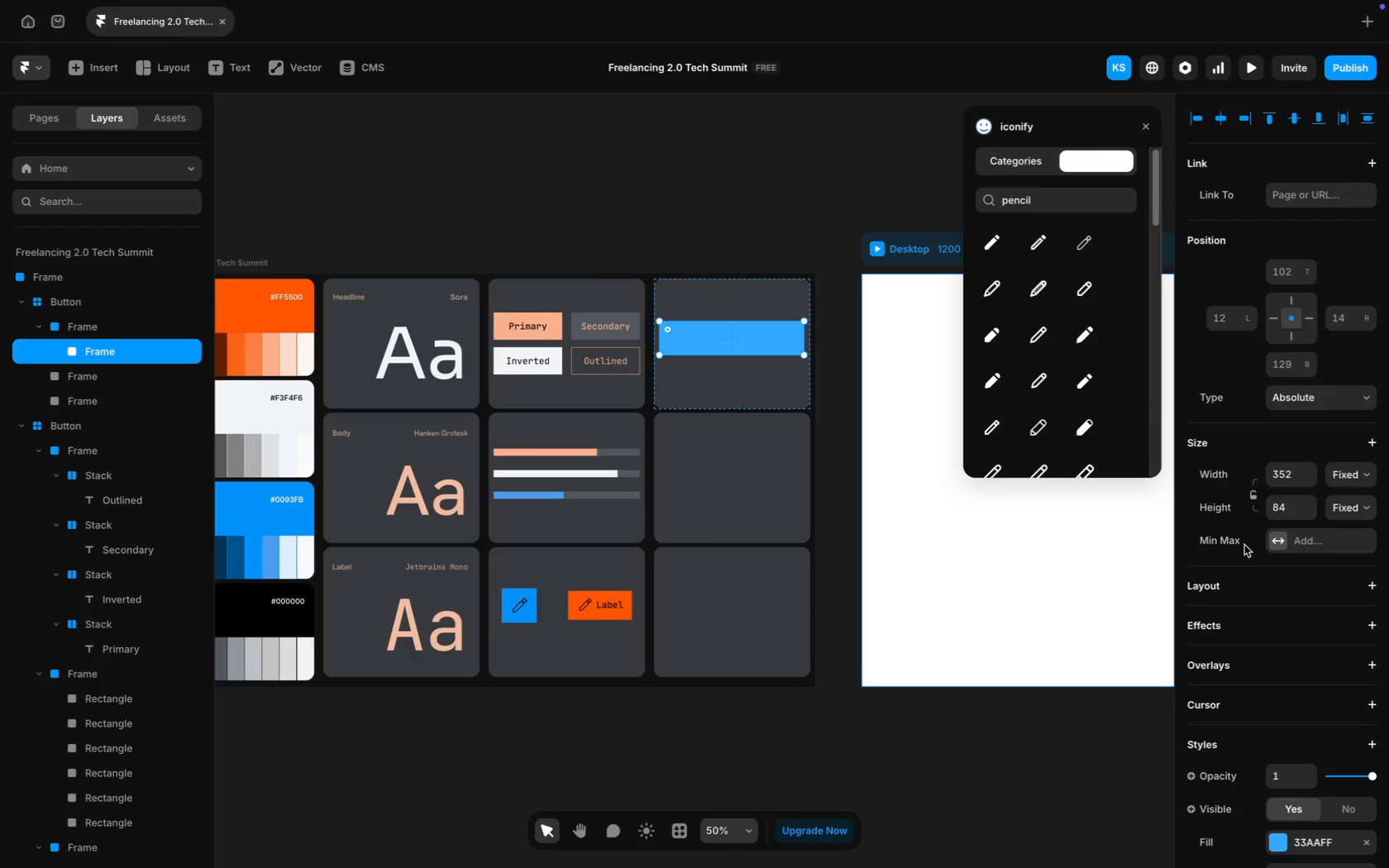 
scroll: coordinate [1272, 570], scroll_direction: down, amount: 35.0
 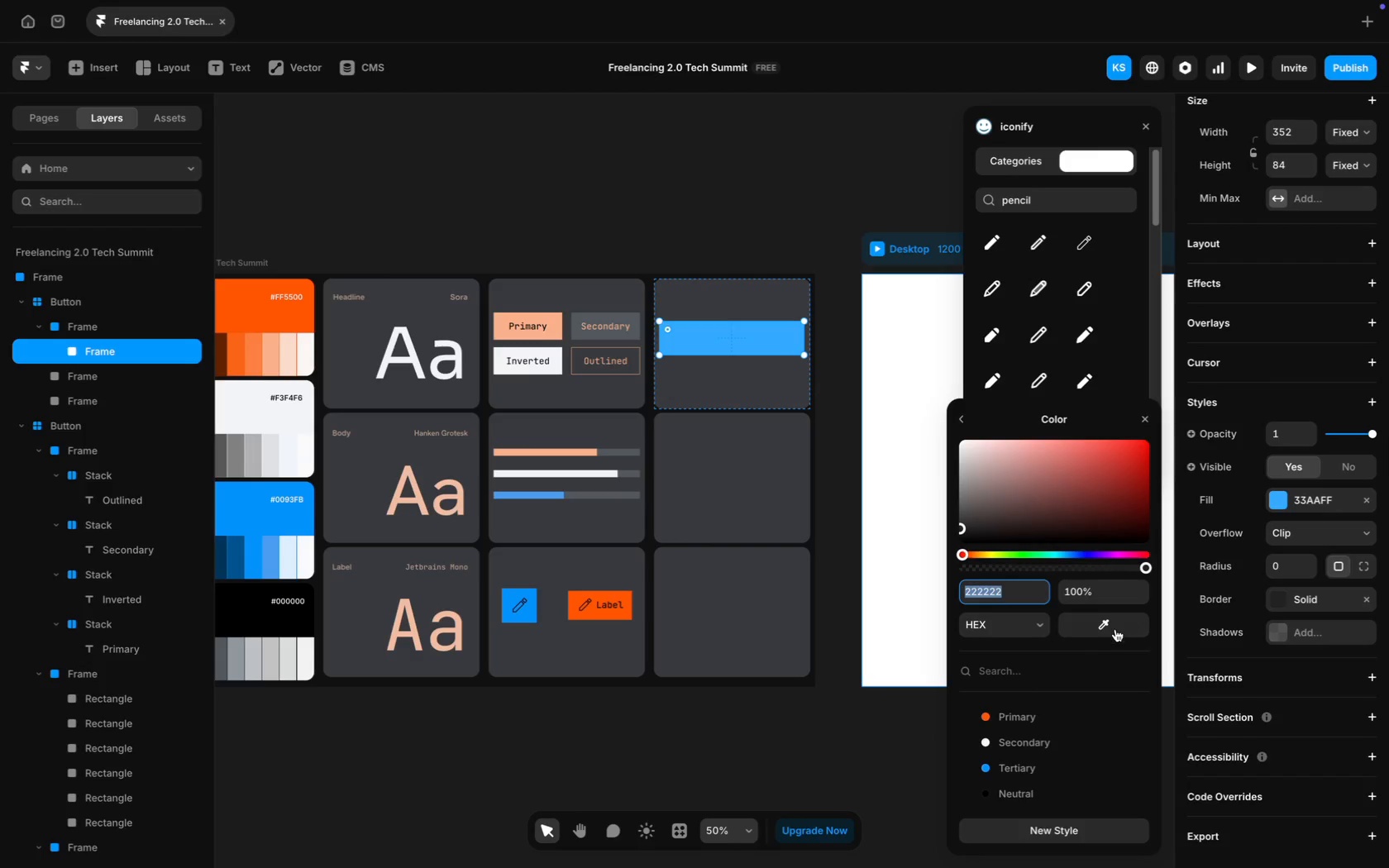 
wait(5.99)
 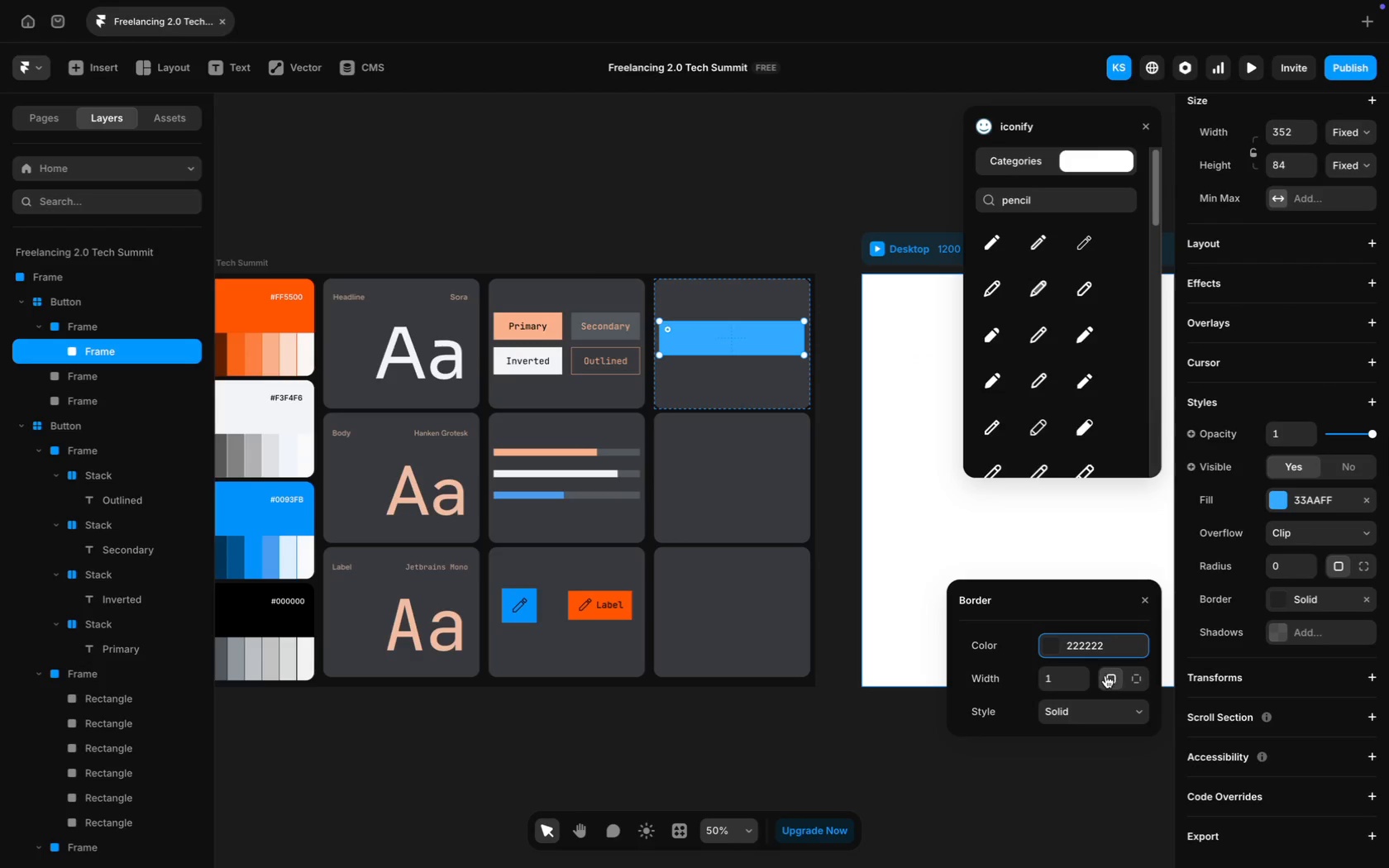 
left_click([560, 334])
 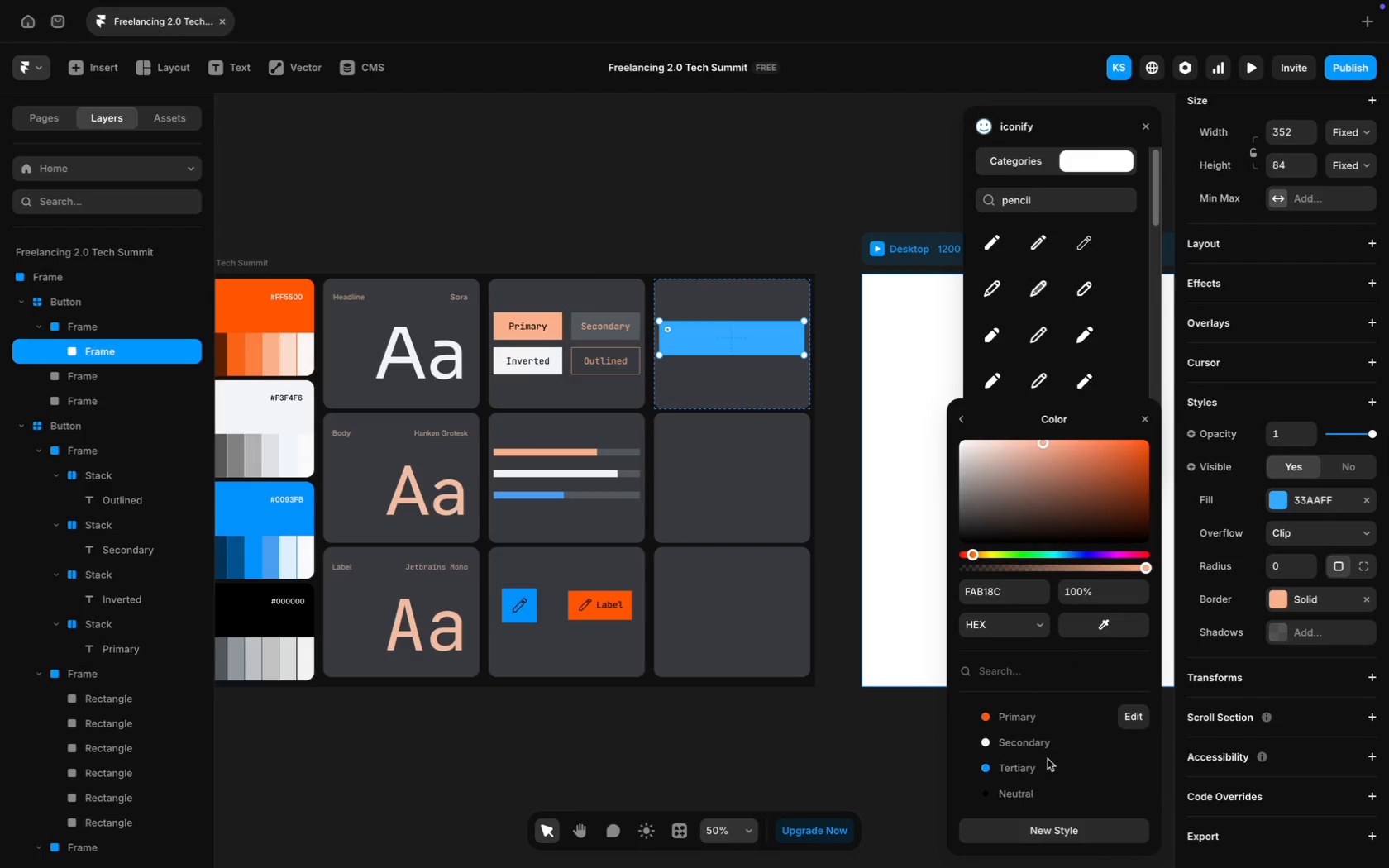 
left_click([1058, 832])
 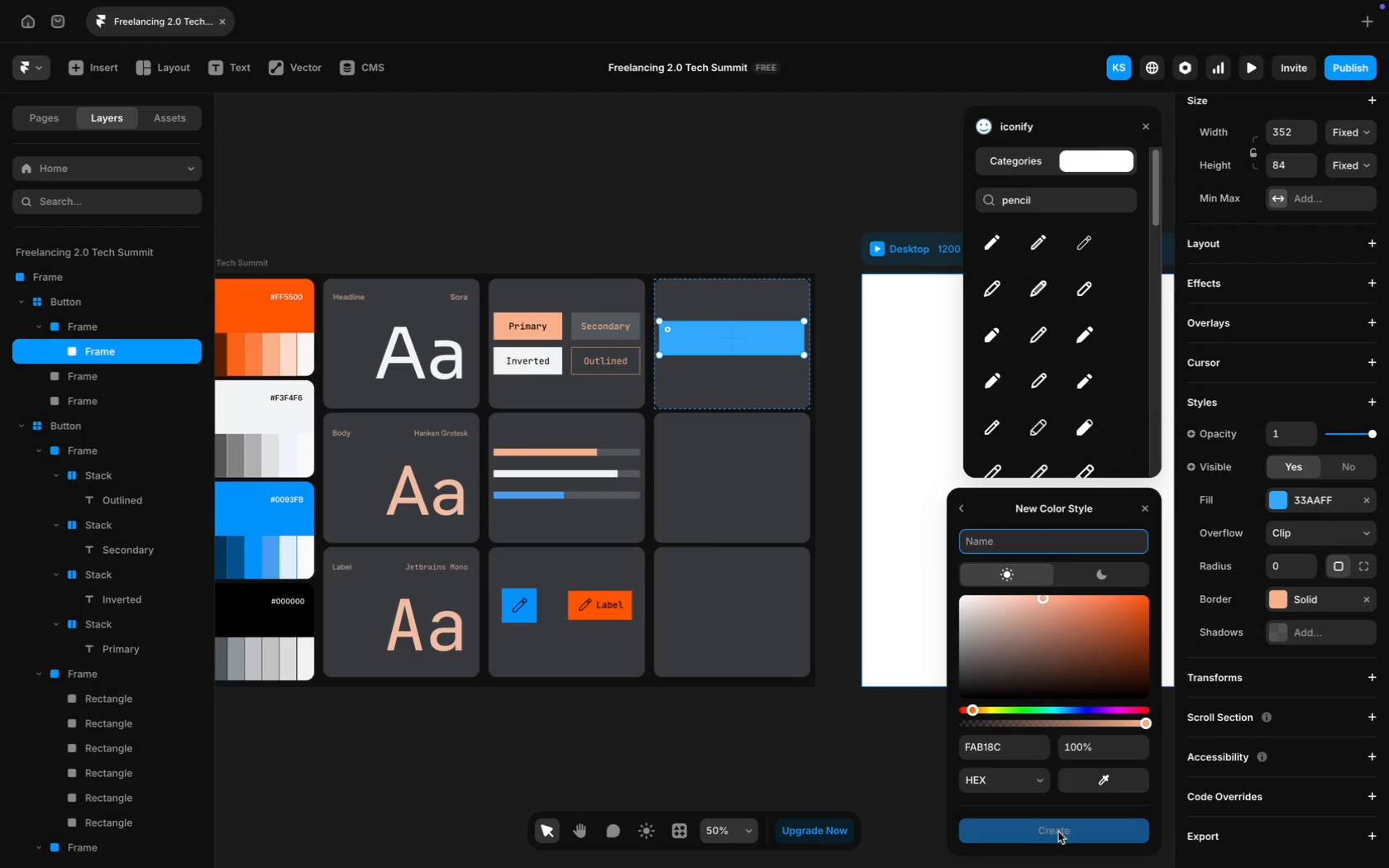 
key(B)
 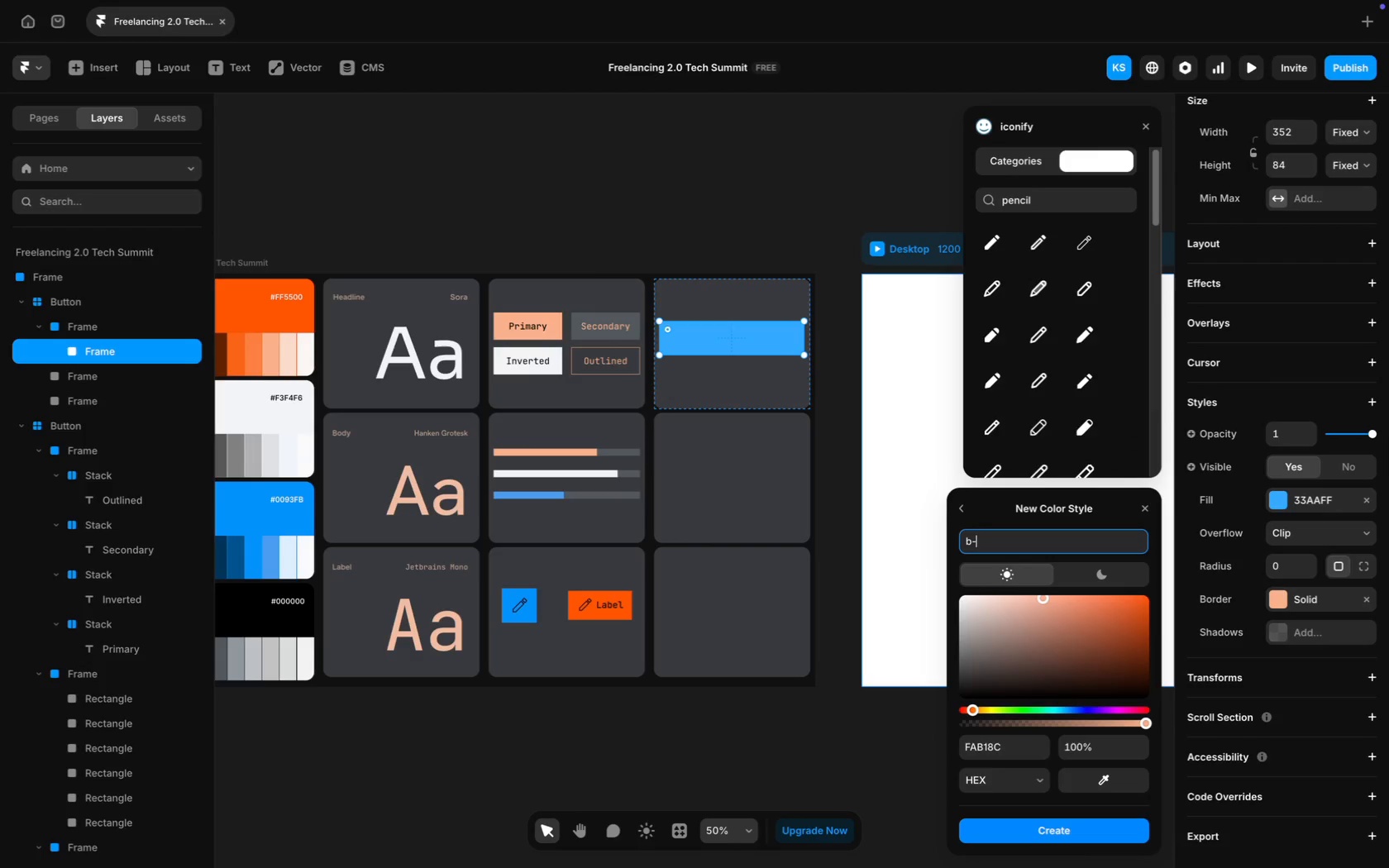 
key(Minus)
 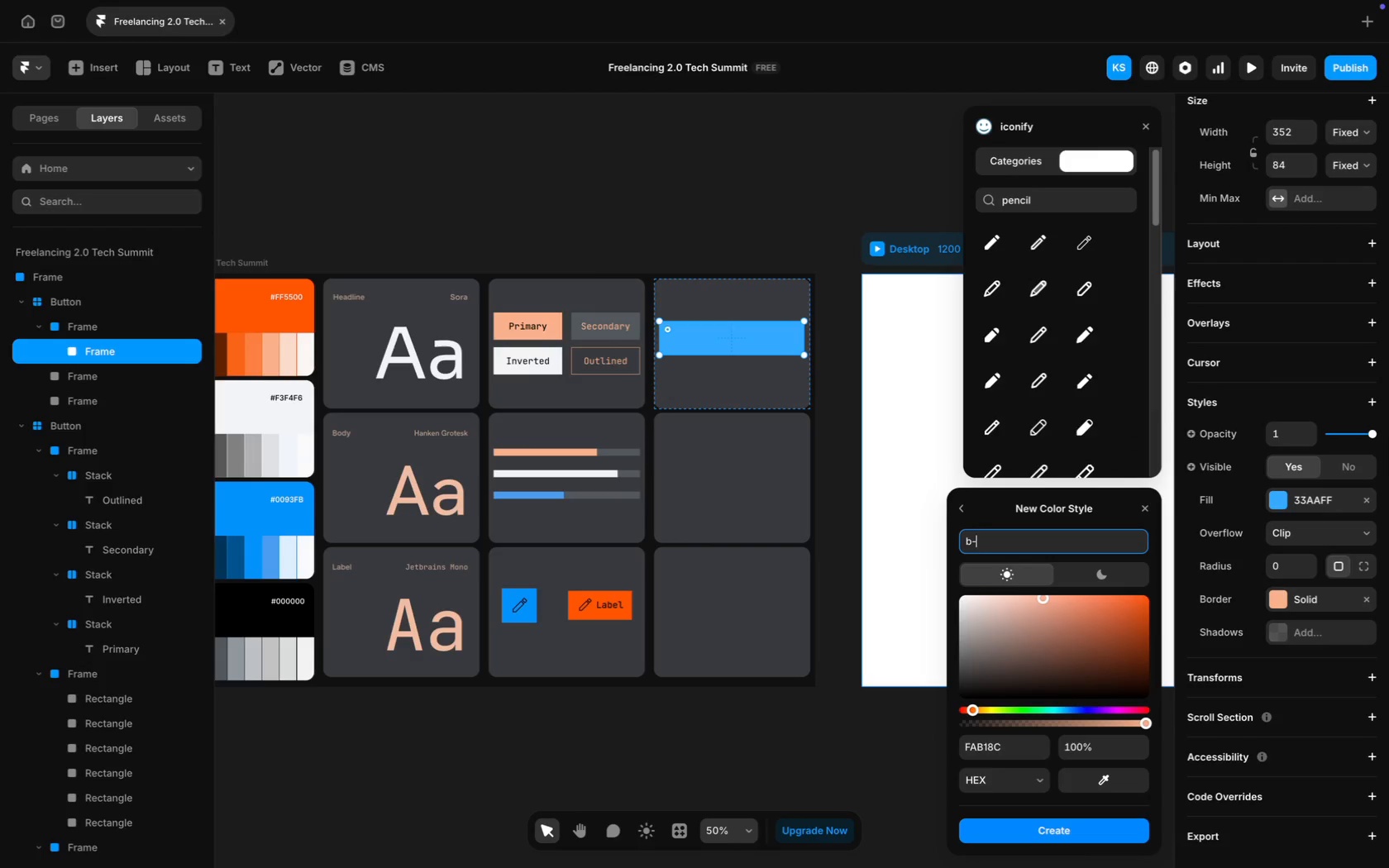 
key(C)
 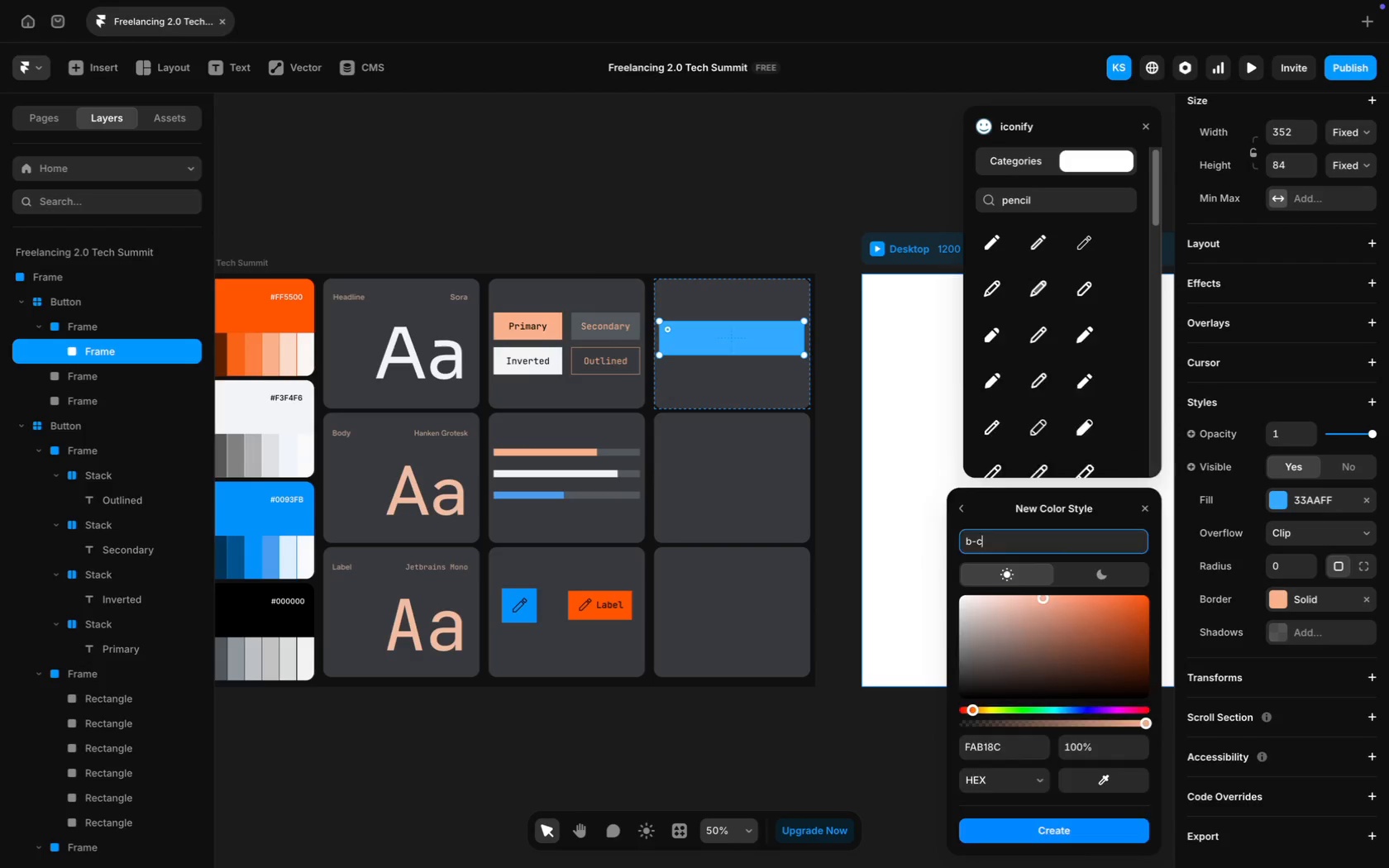 
key(Enter)
 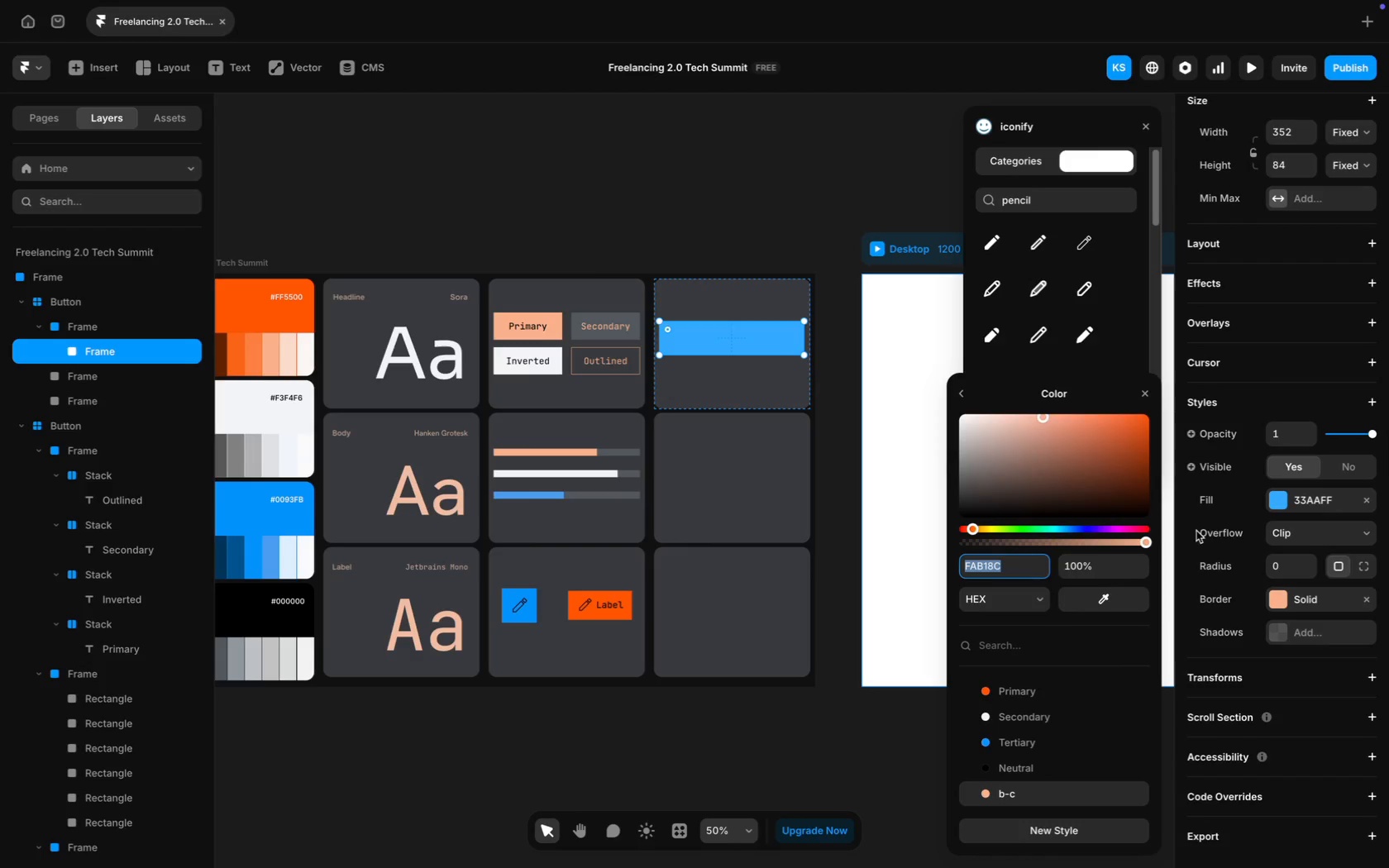 
left_click([1315, 502])
 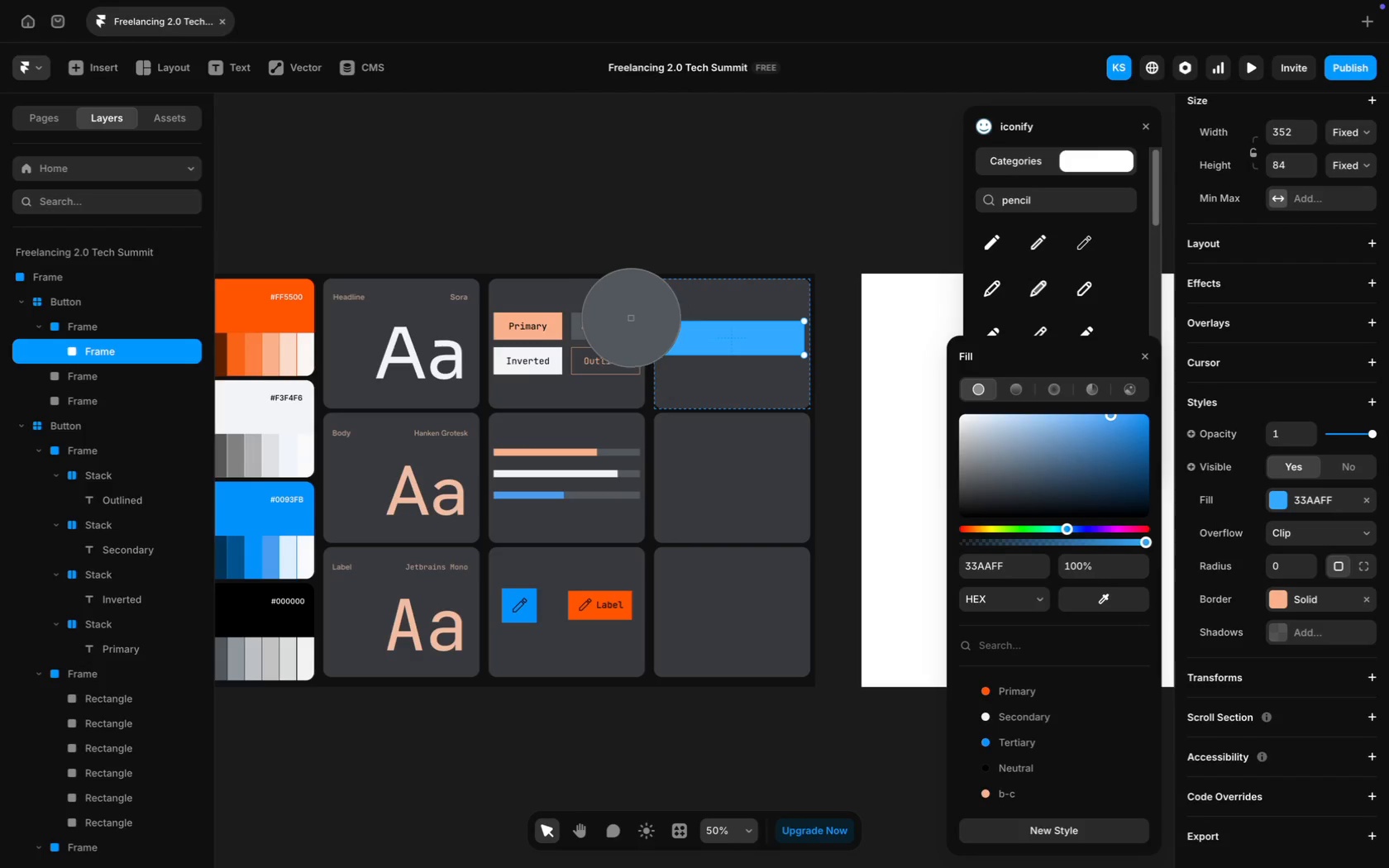 
left_click([621, 317])
 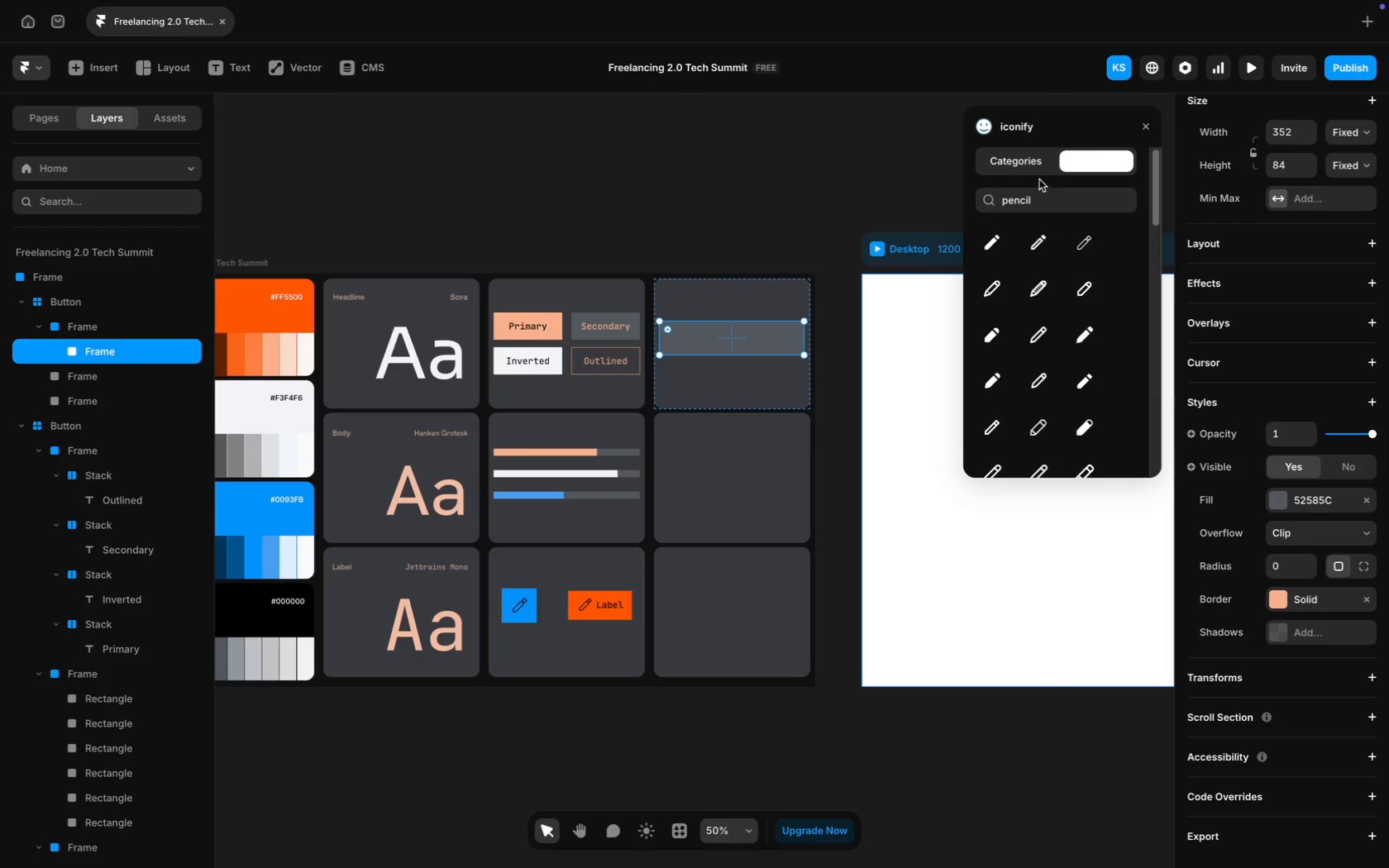 
wait(7.38)
 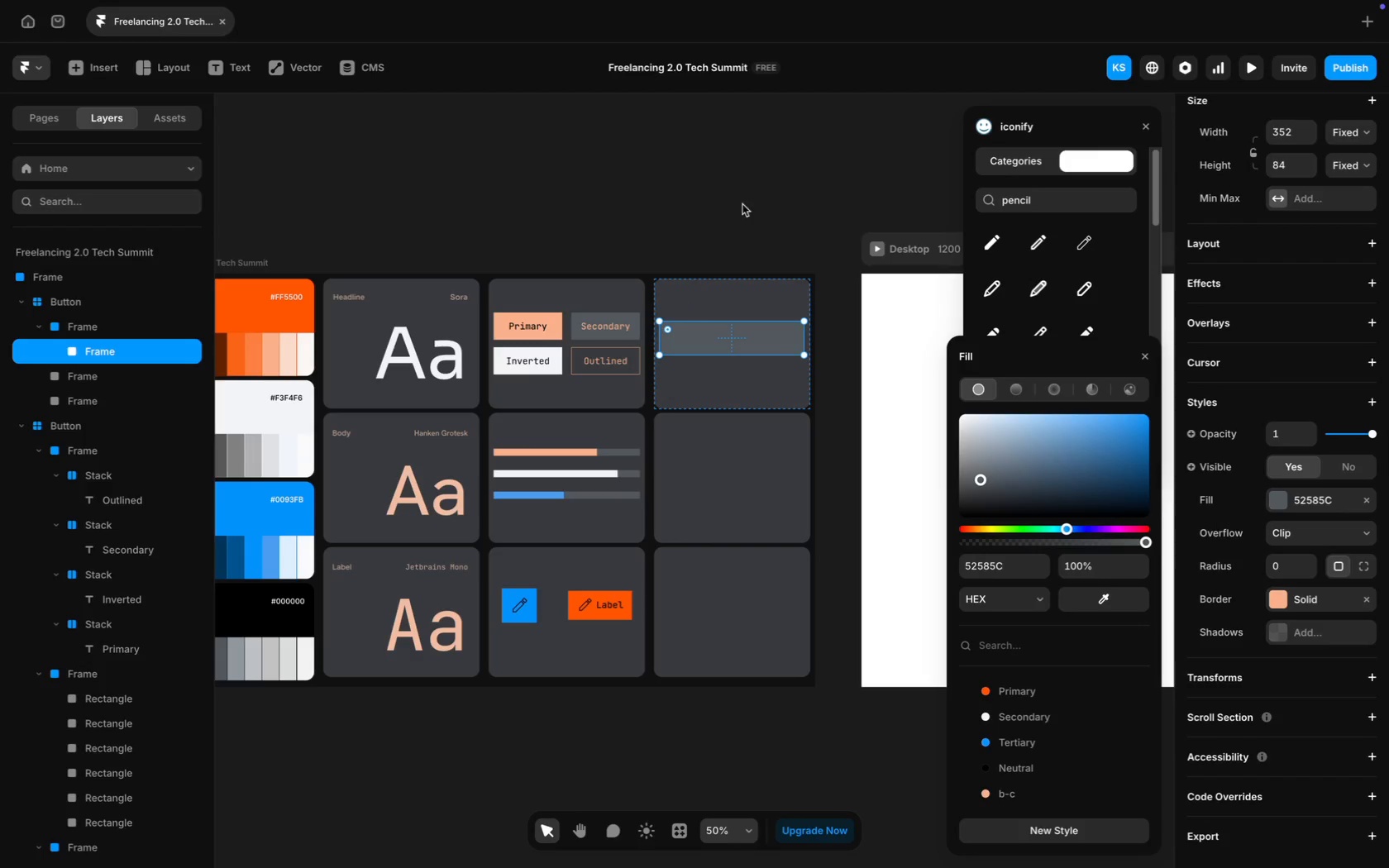 
key(Meta+A)
 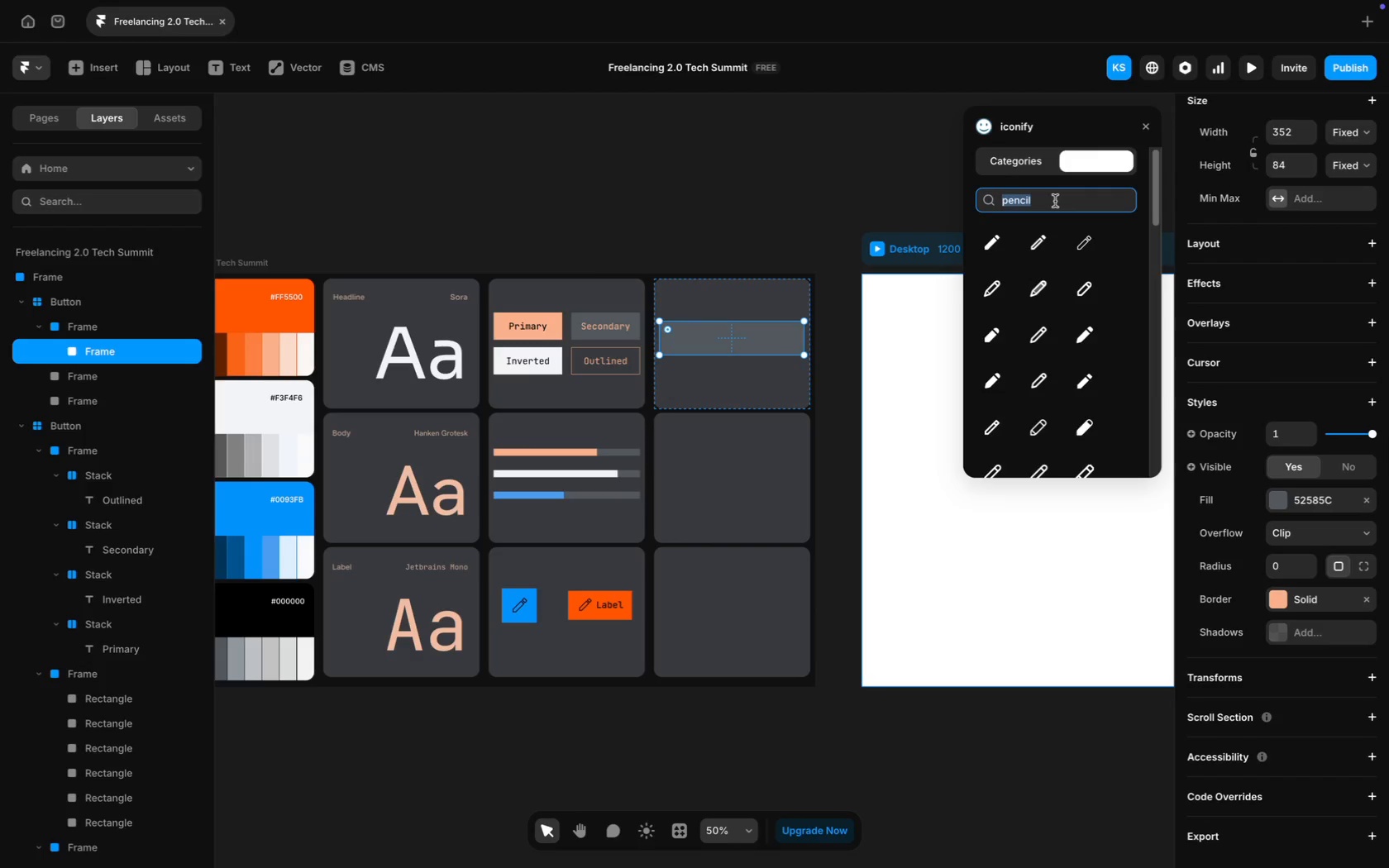 
type(Search)
 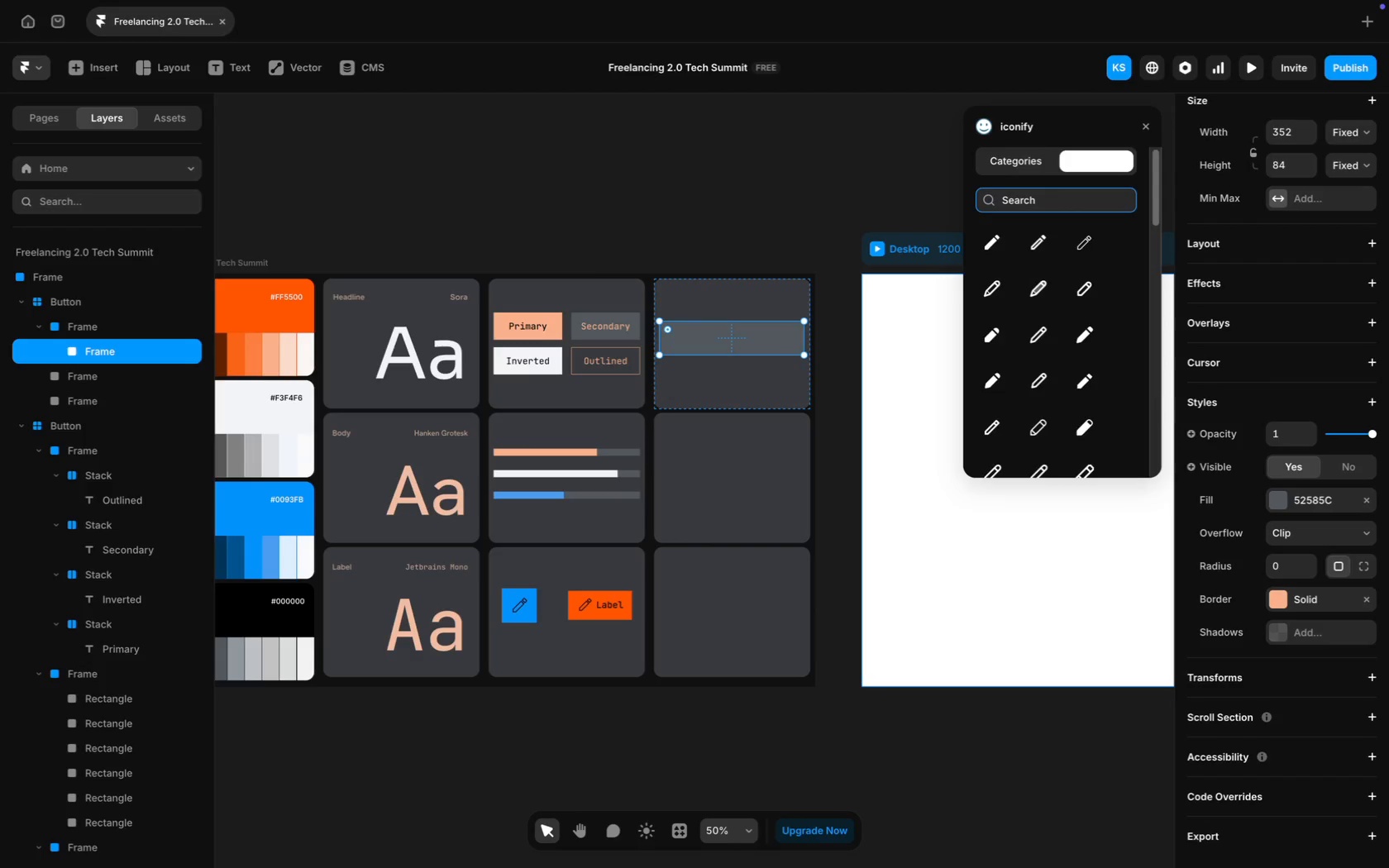 
key(Enter)
 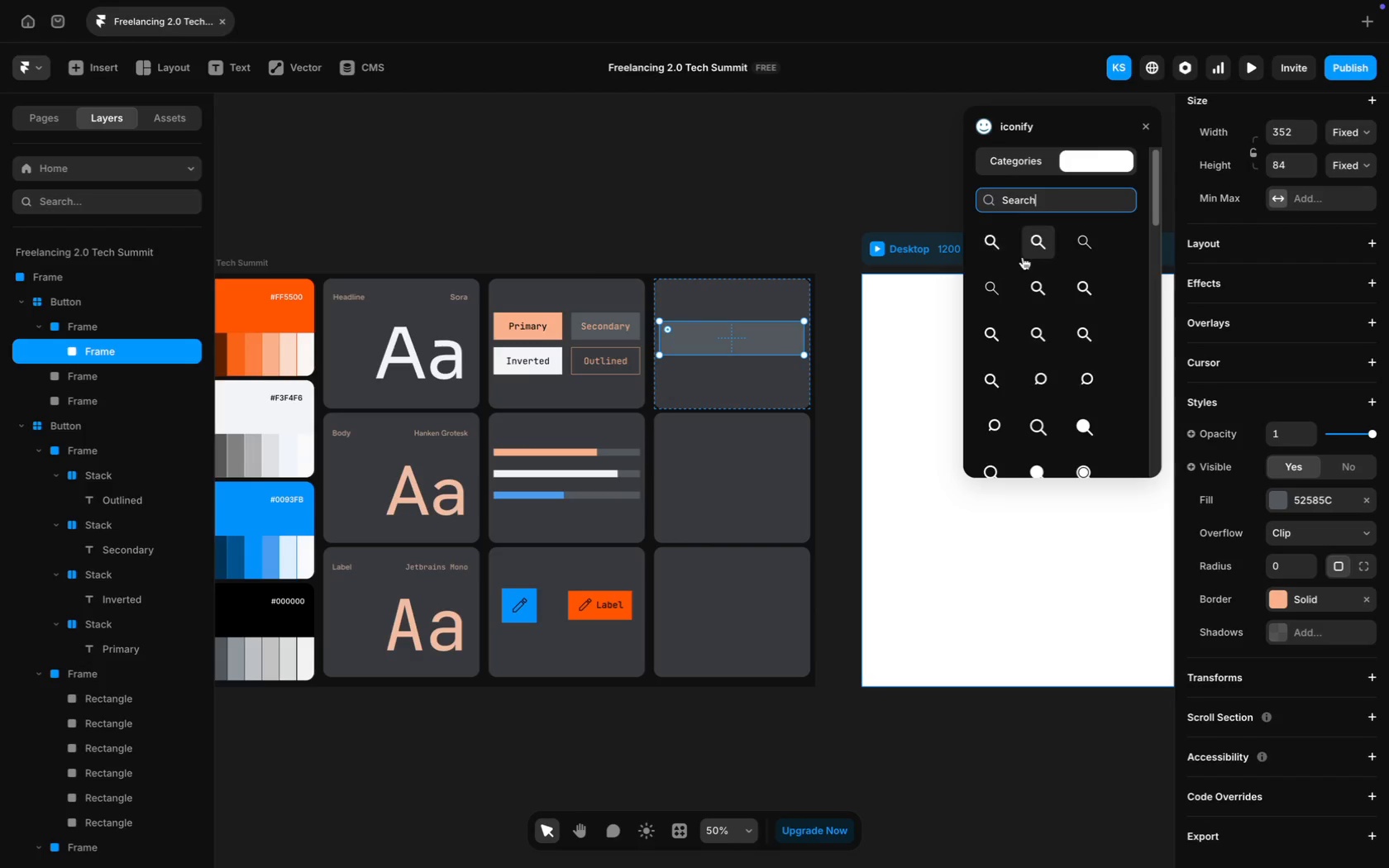 
mouse_move([1040, 259])
 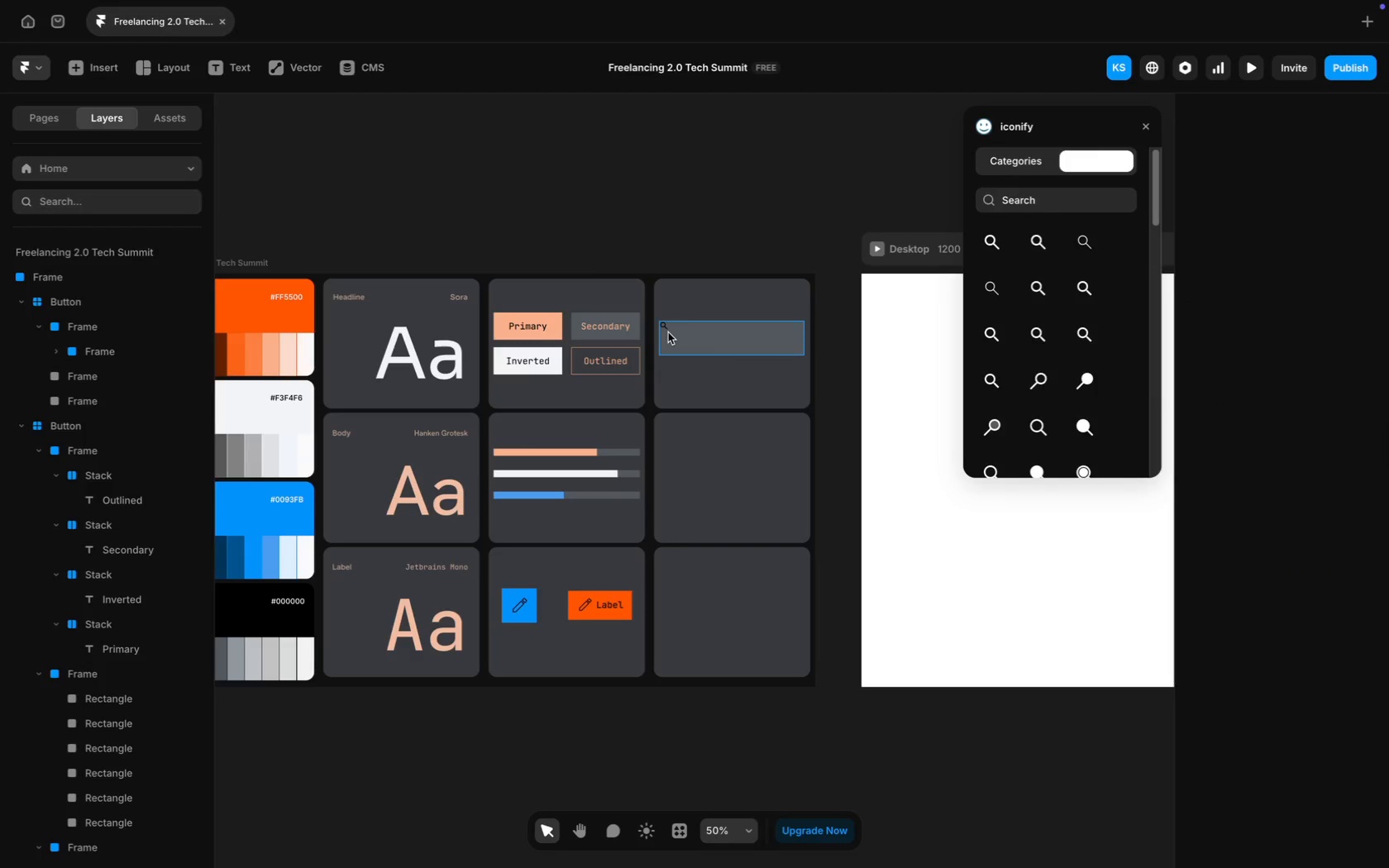 
left_click([665, 329])
 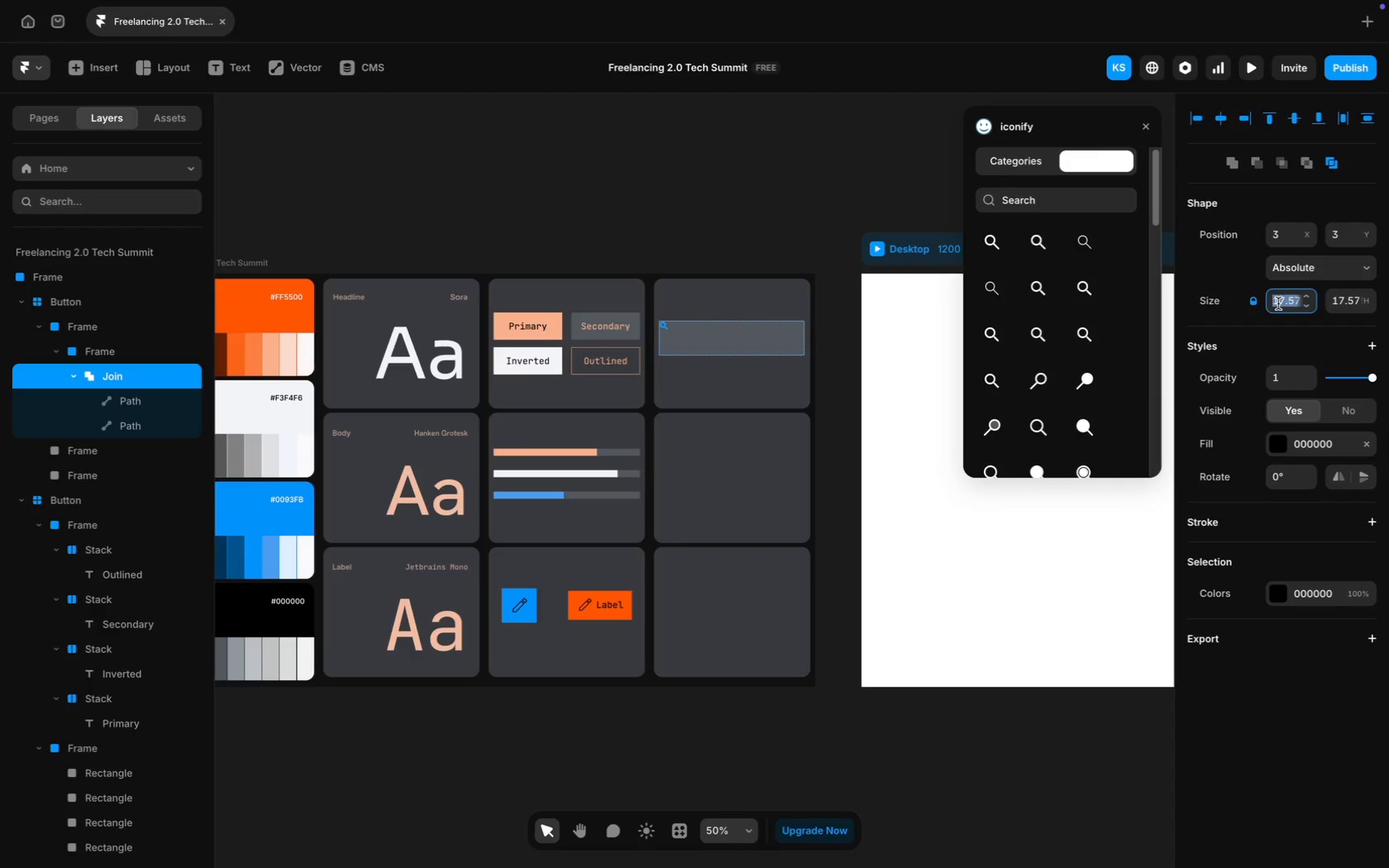 
type(35)
 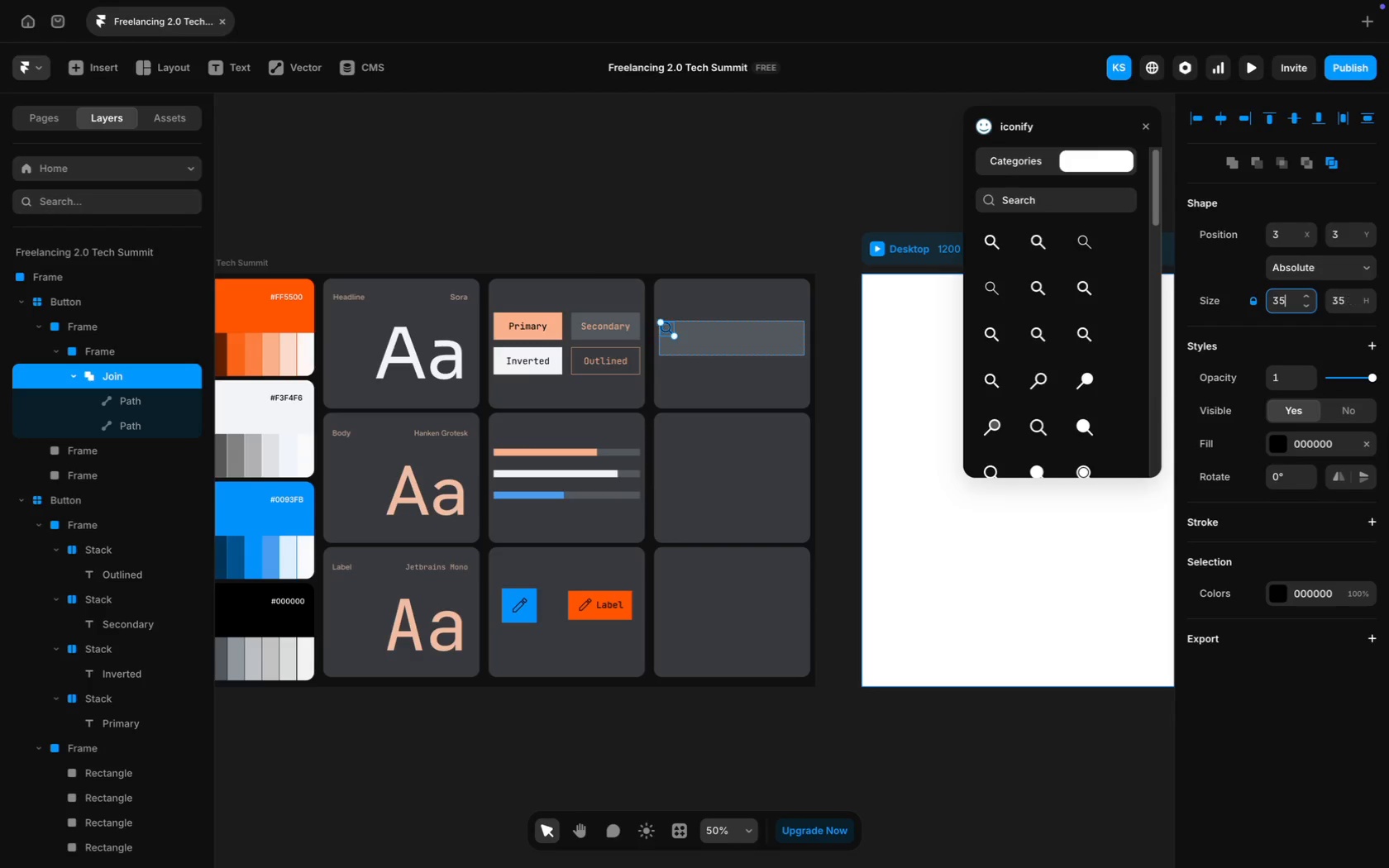 
key(Enter)
 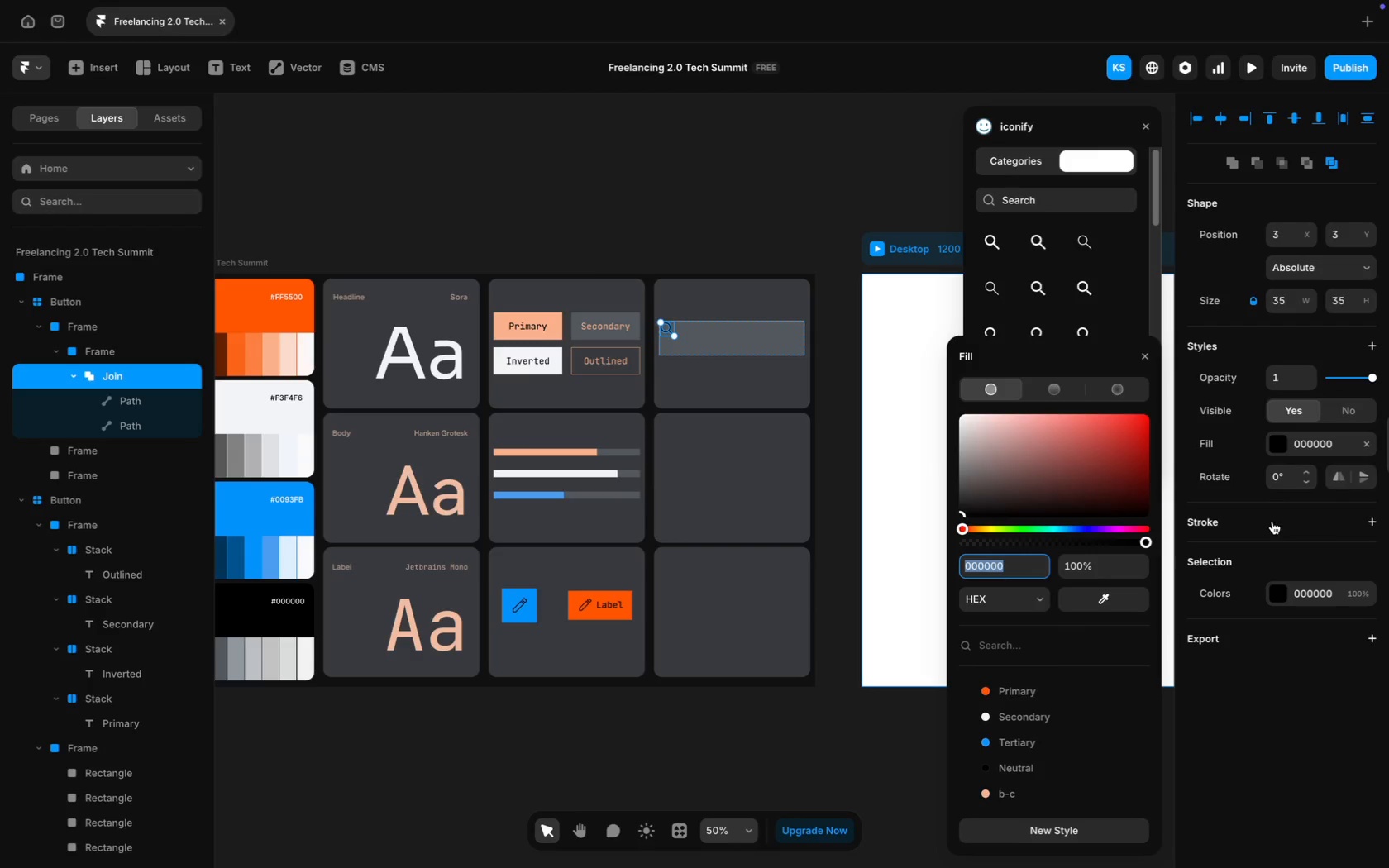 
left_click([995, 792])
 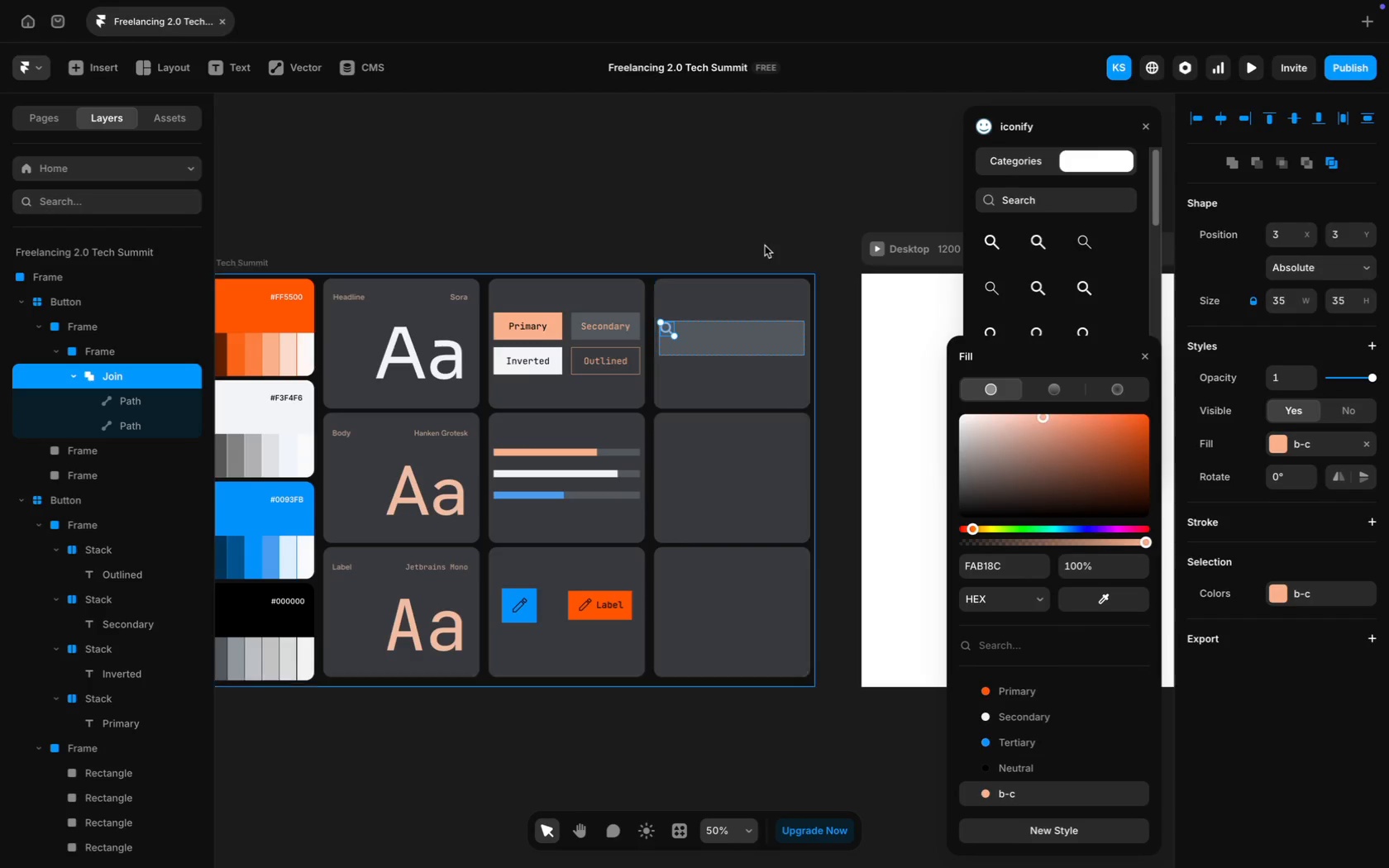 
left_click([763, 235])
 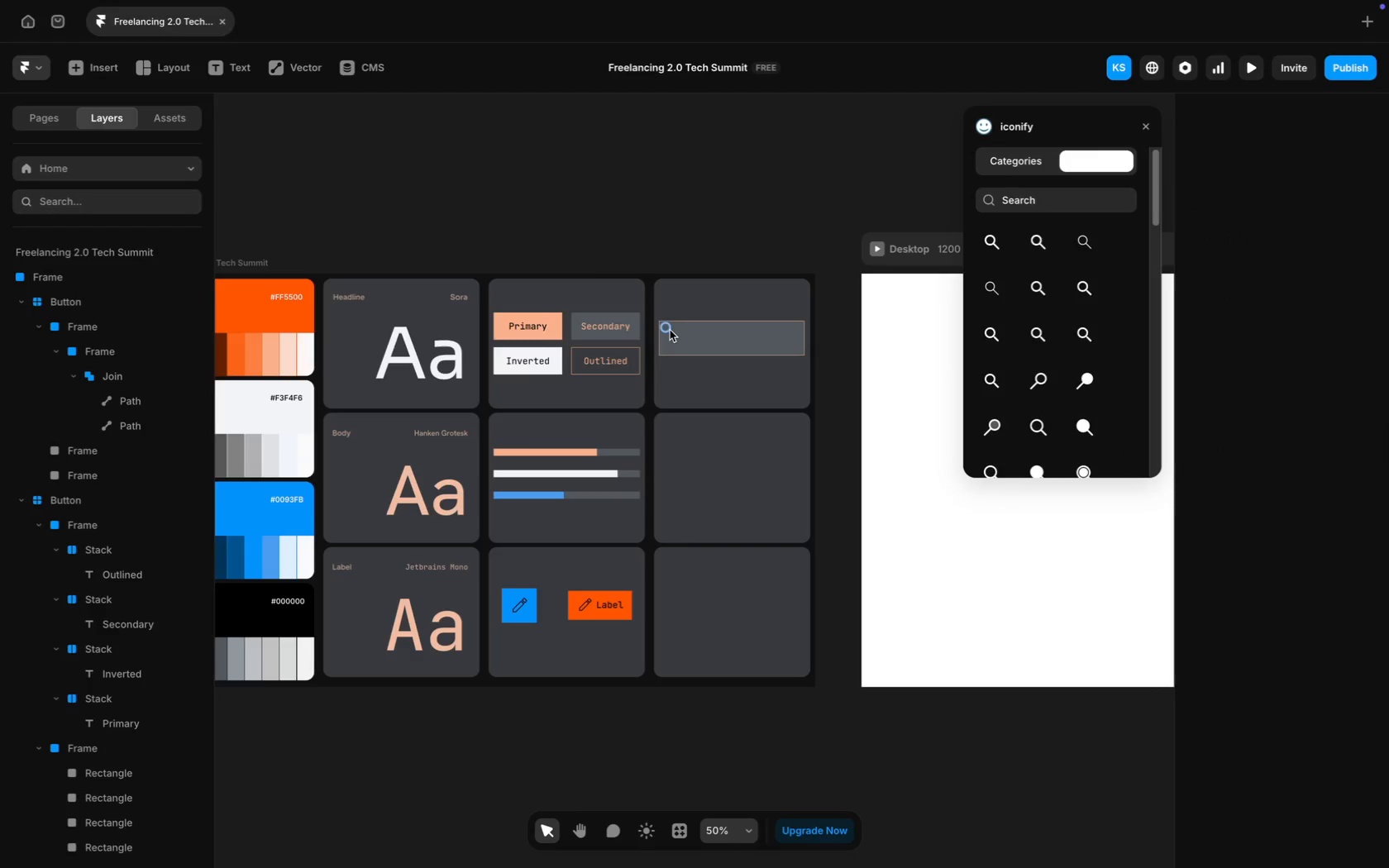 
left_click_drag(start_coordinate=[670, 330], to_coordinate=[680, 337])
 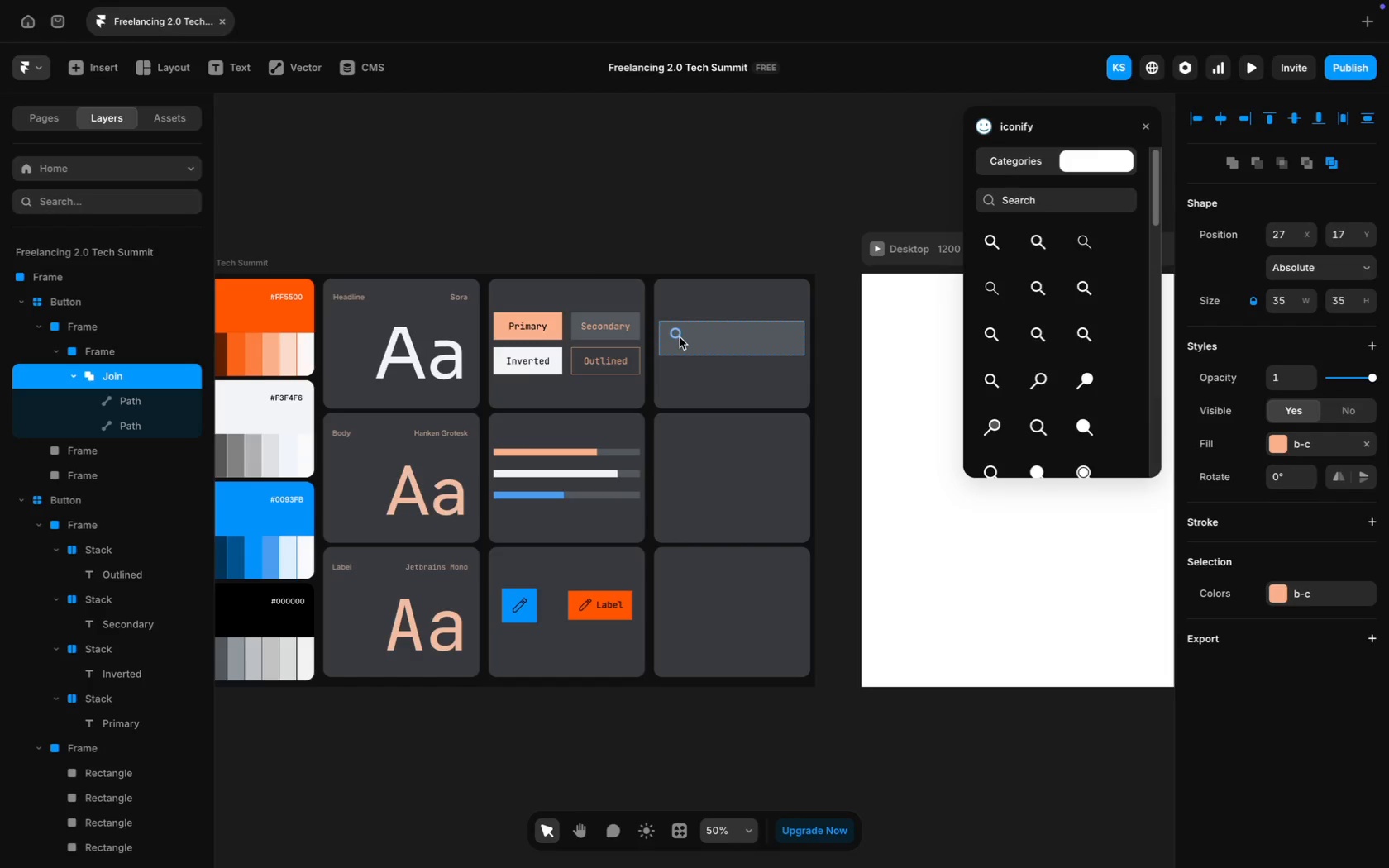 
key(ArrowDown)
 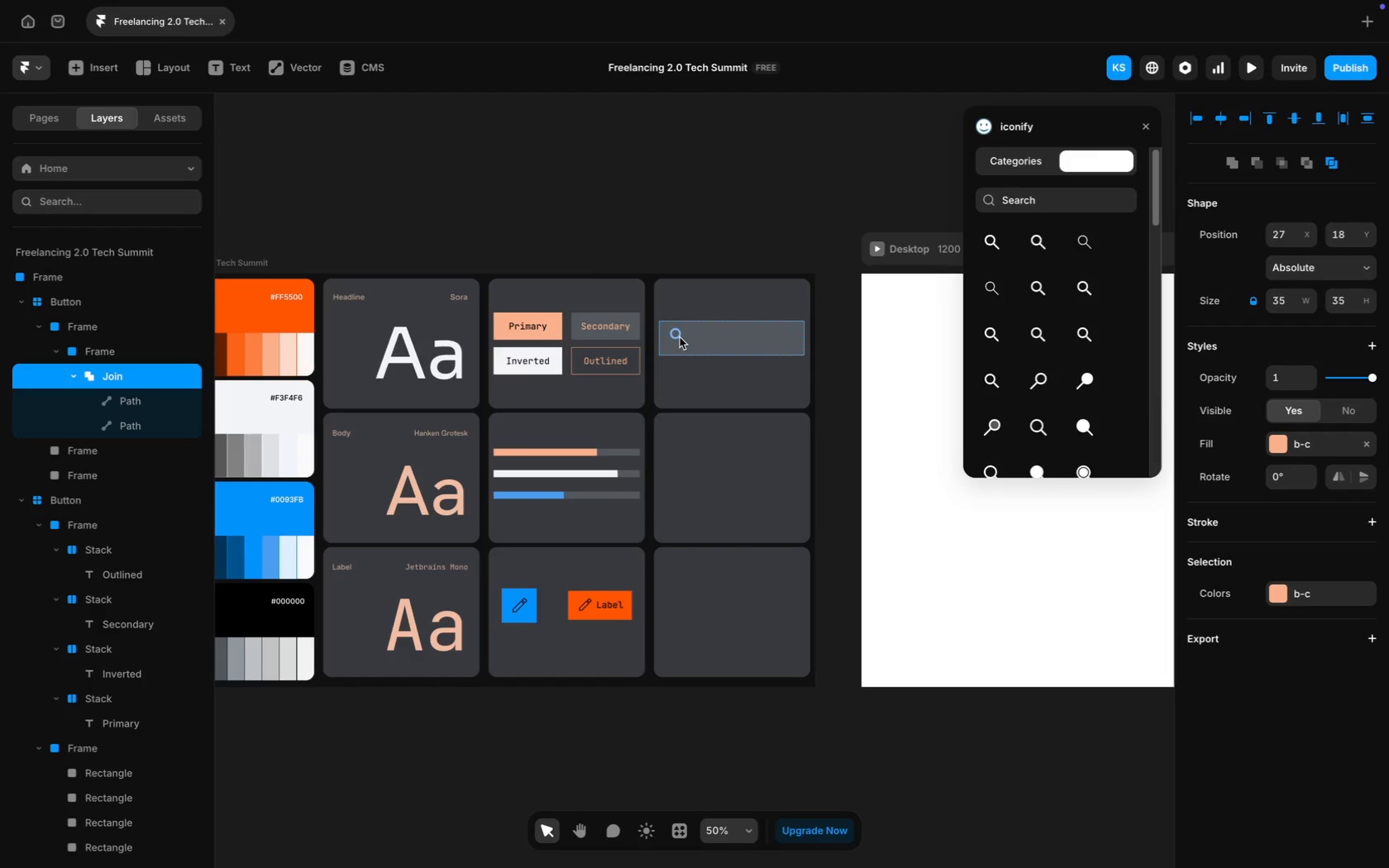 
key(ArrowDown)
 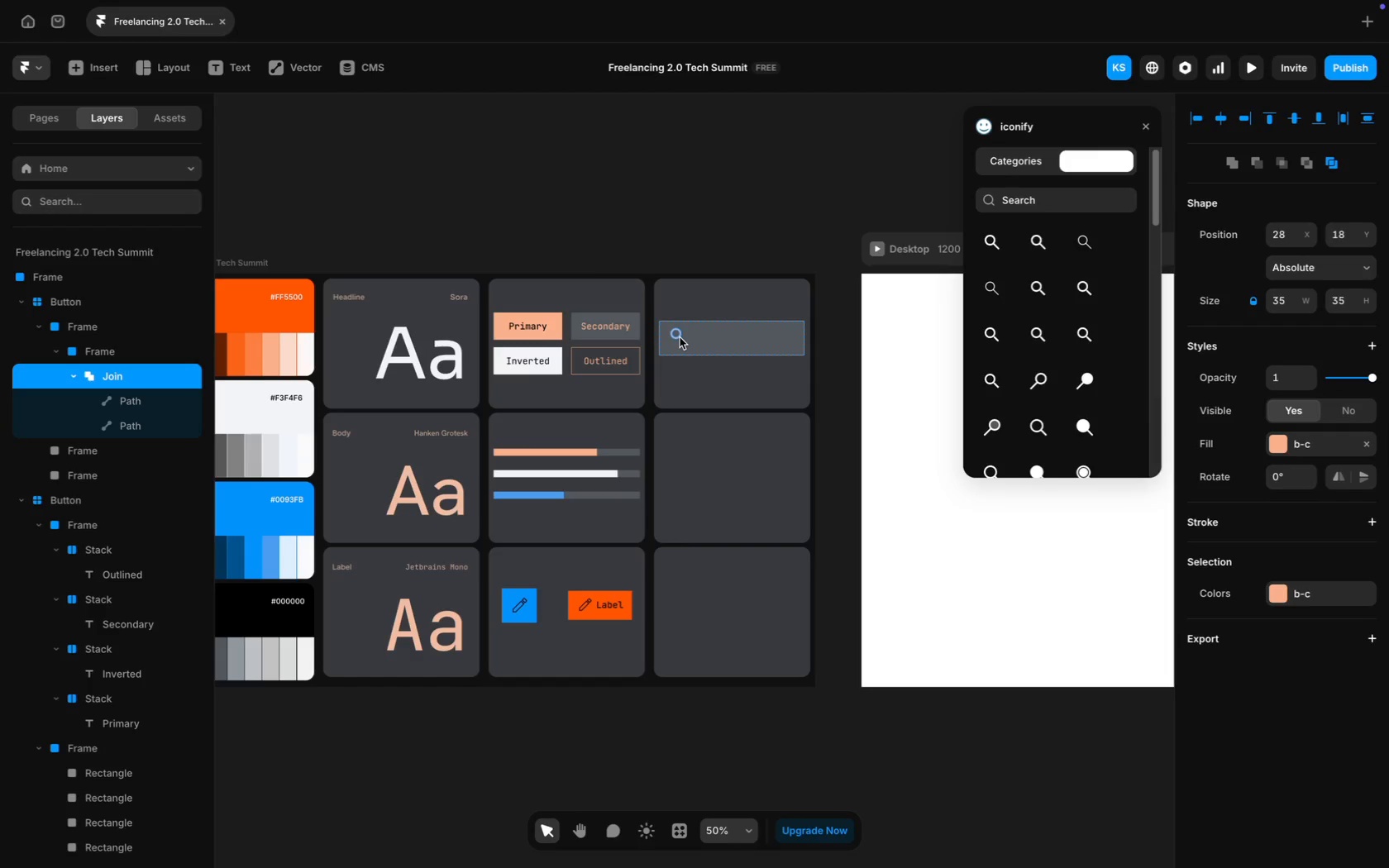 
key(ArrowRight)
 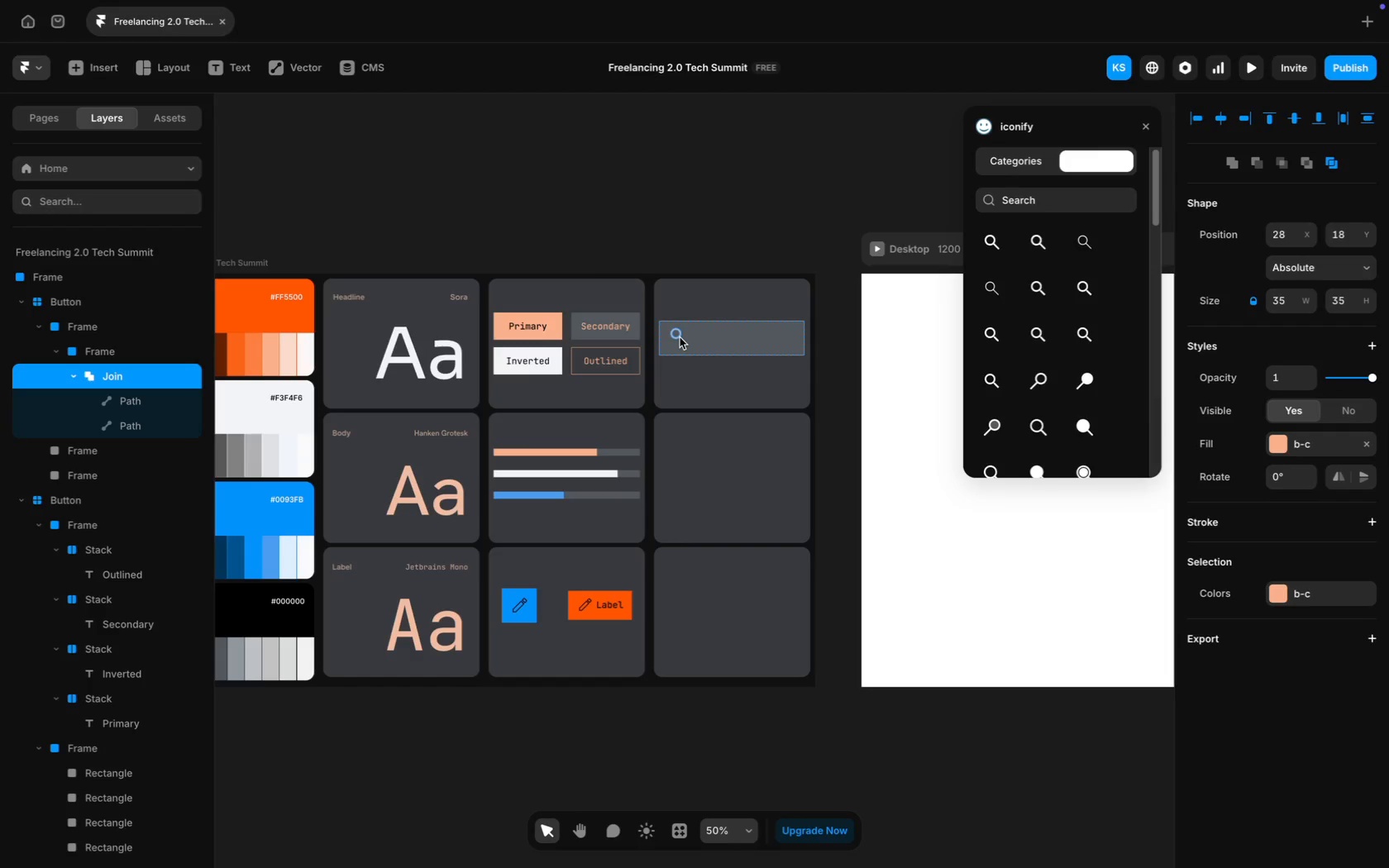 
key(ArrowDown)
 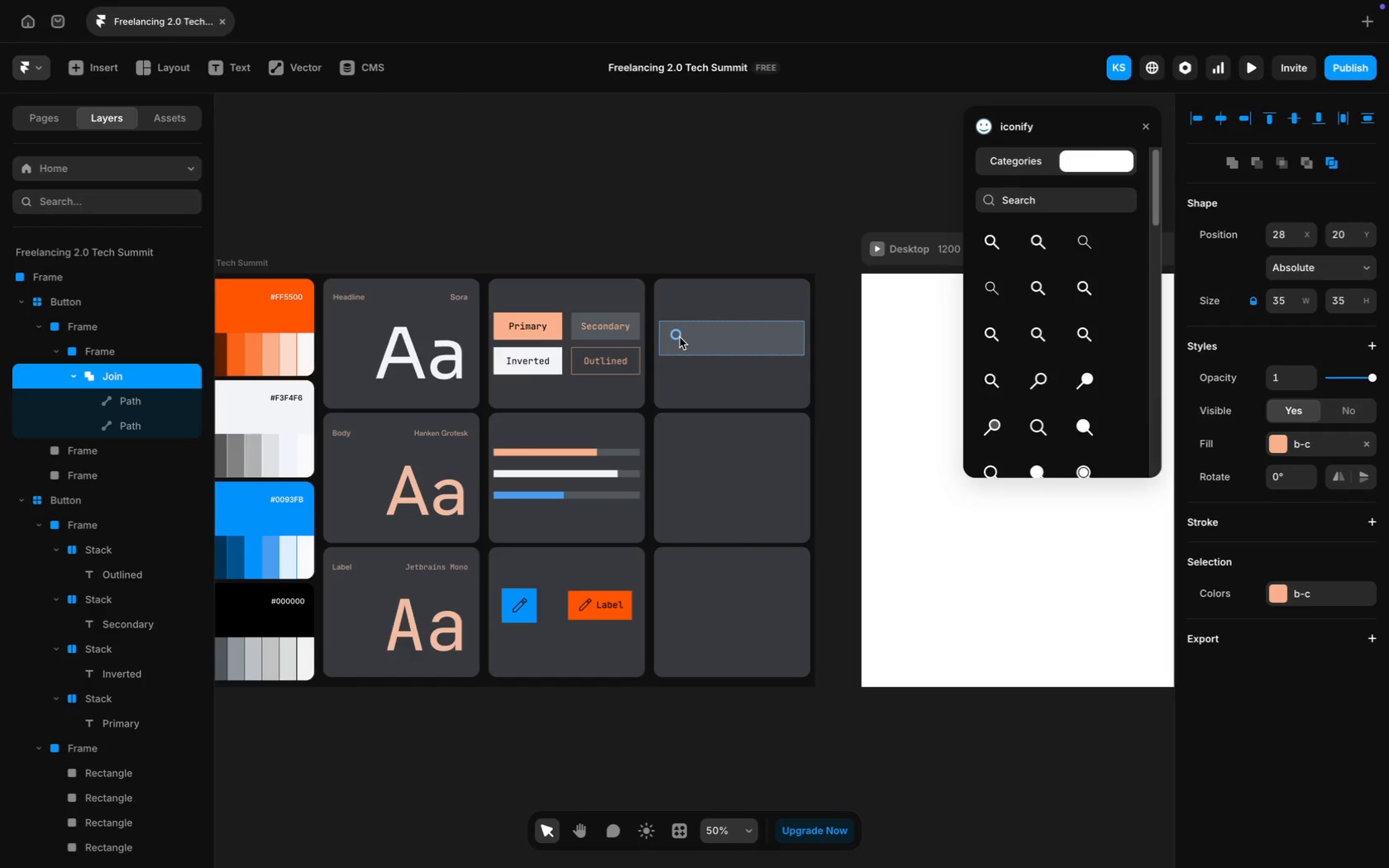 
key(ArrowDown)
 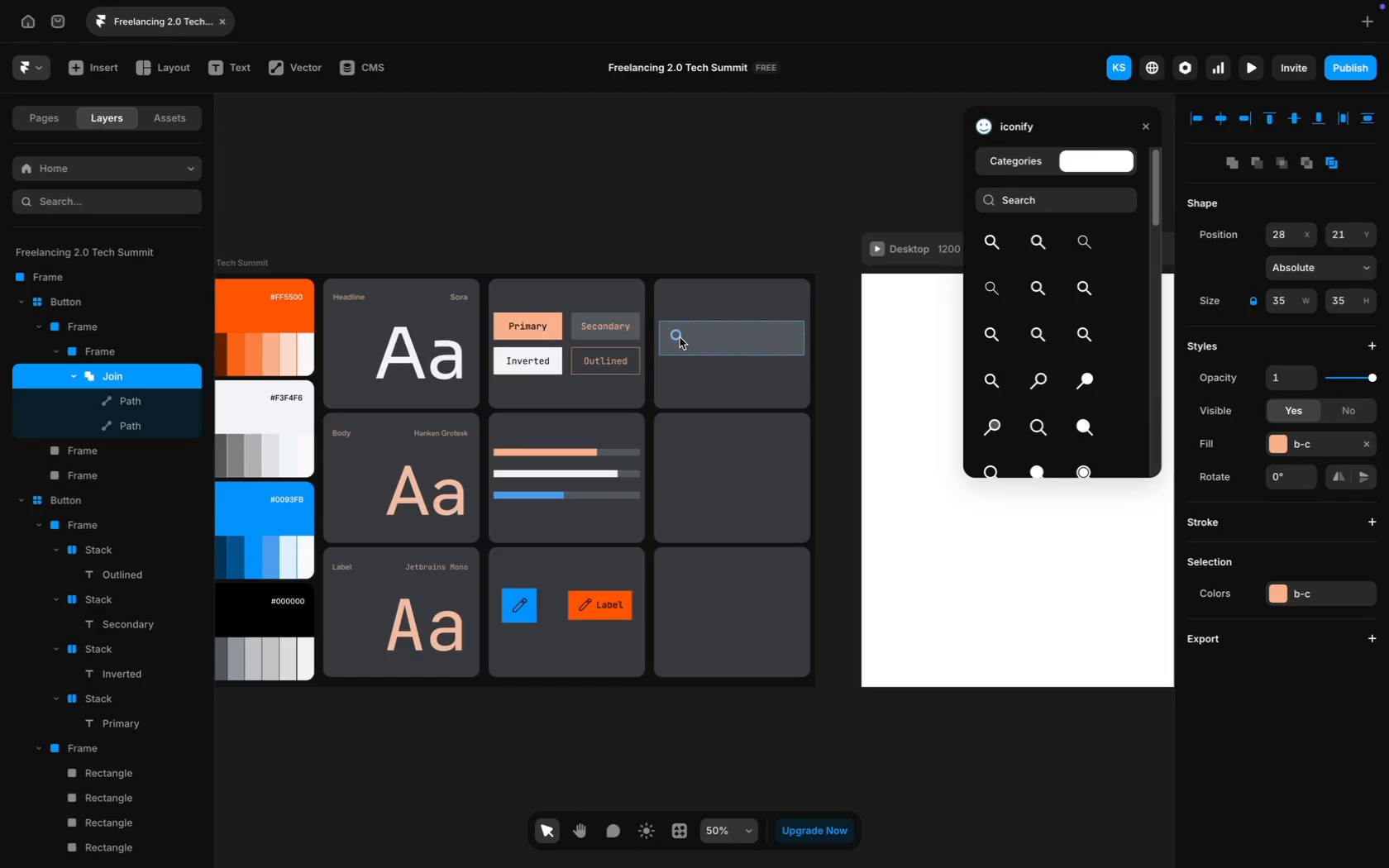 
key(ArrowDown)
 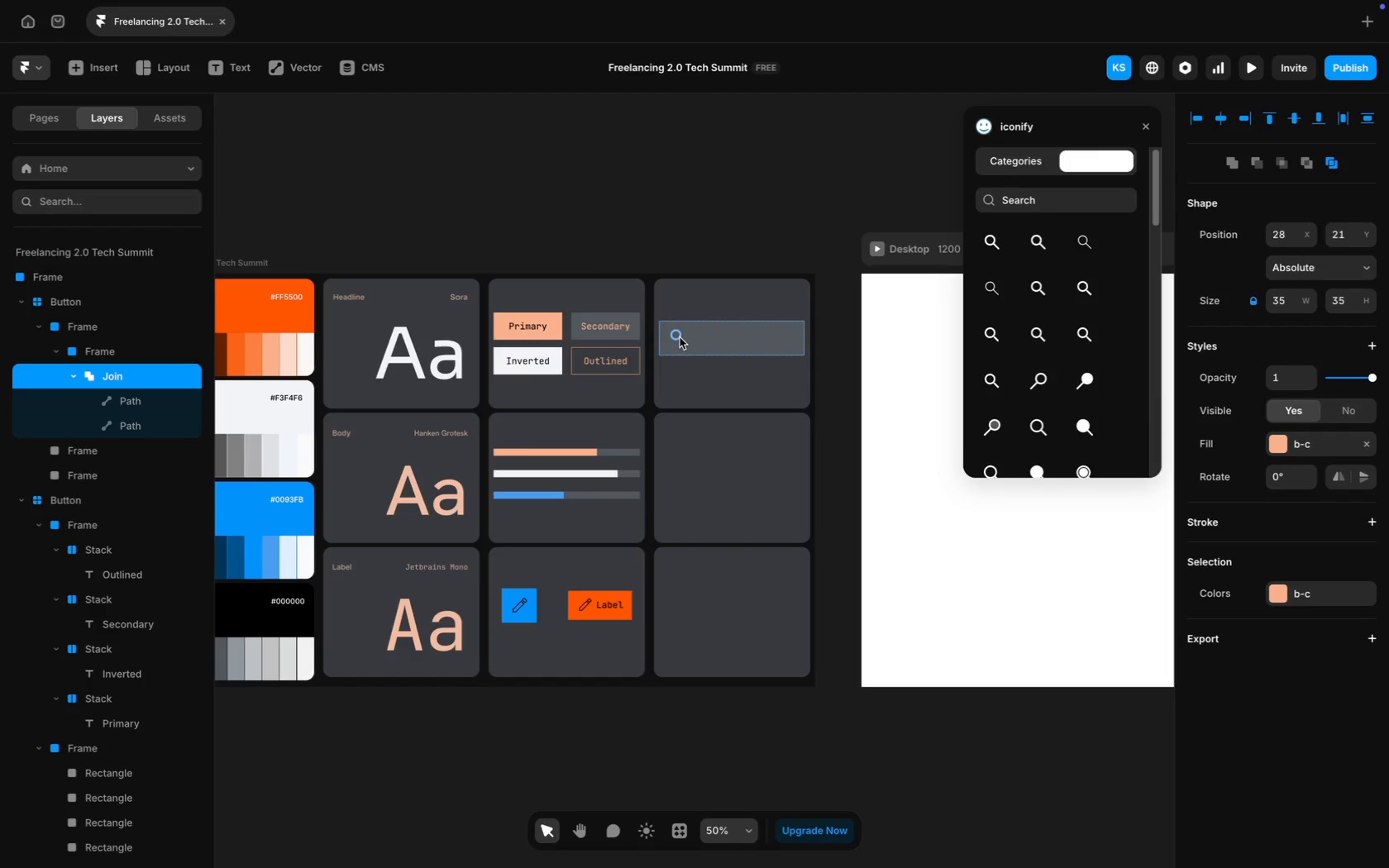 
key(ArrowRight)
 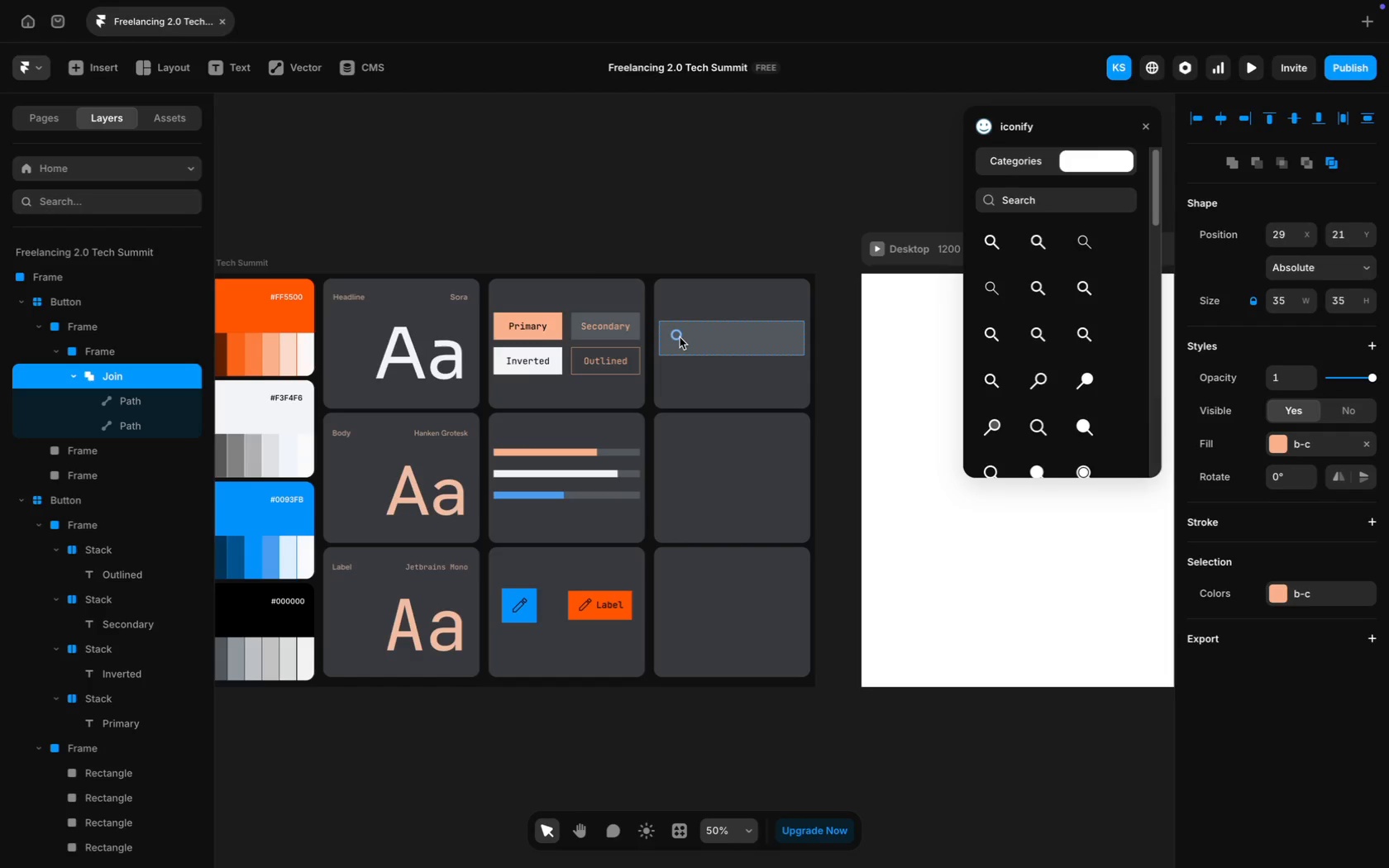 
key(ArrowRight)
 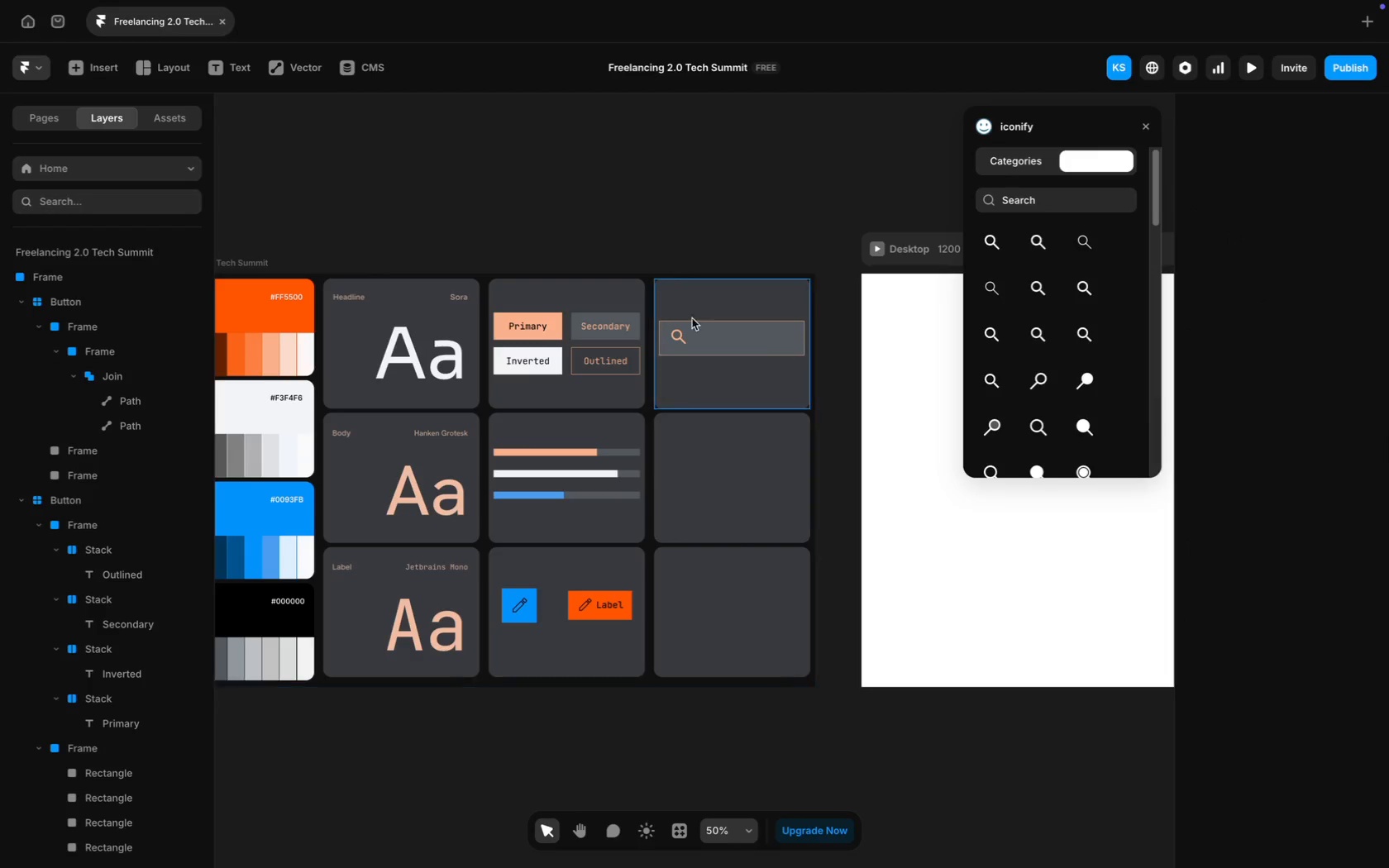 
wait(6.52)
 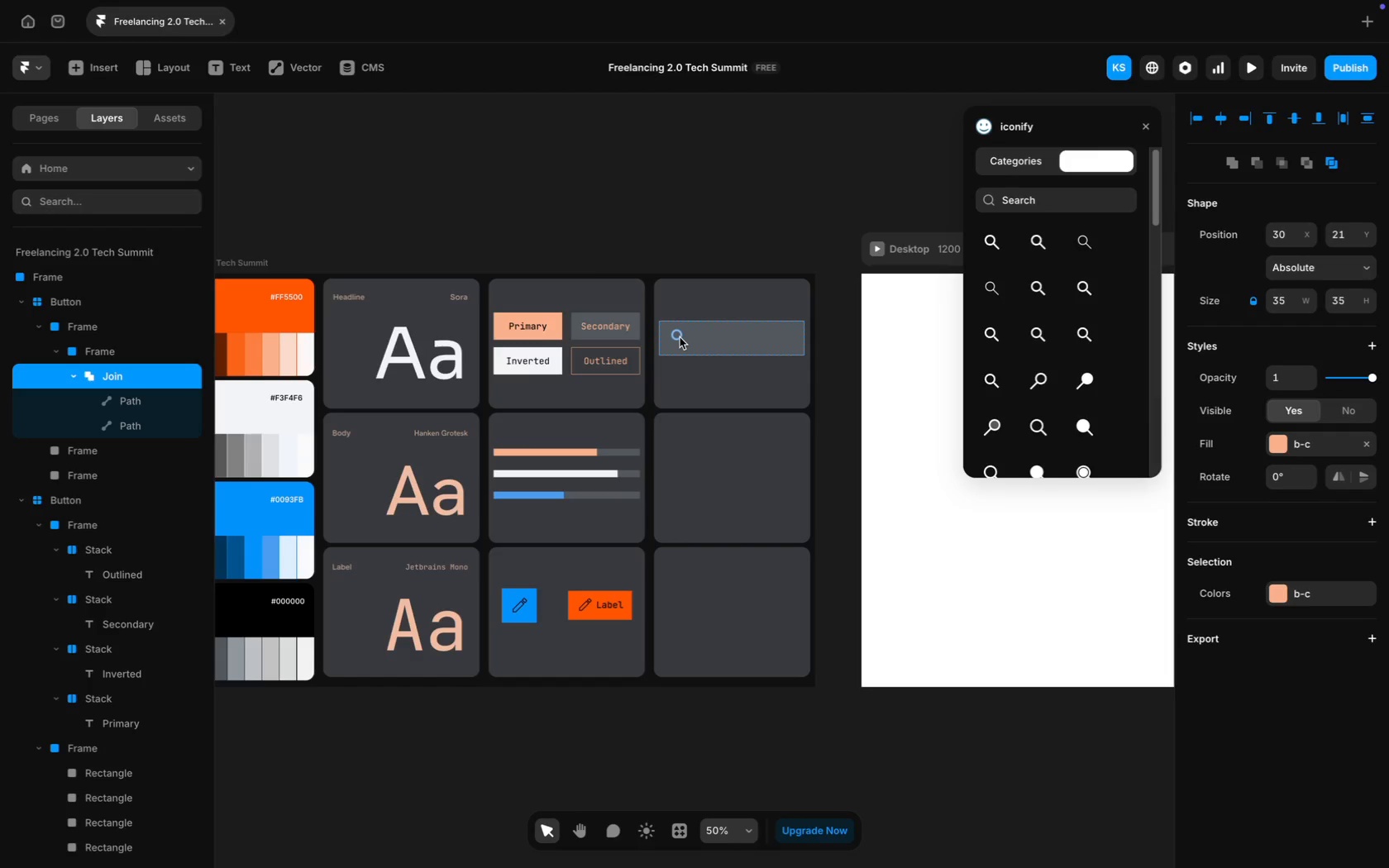 
left_click([681, 337])
 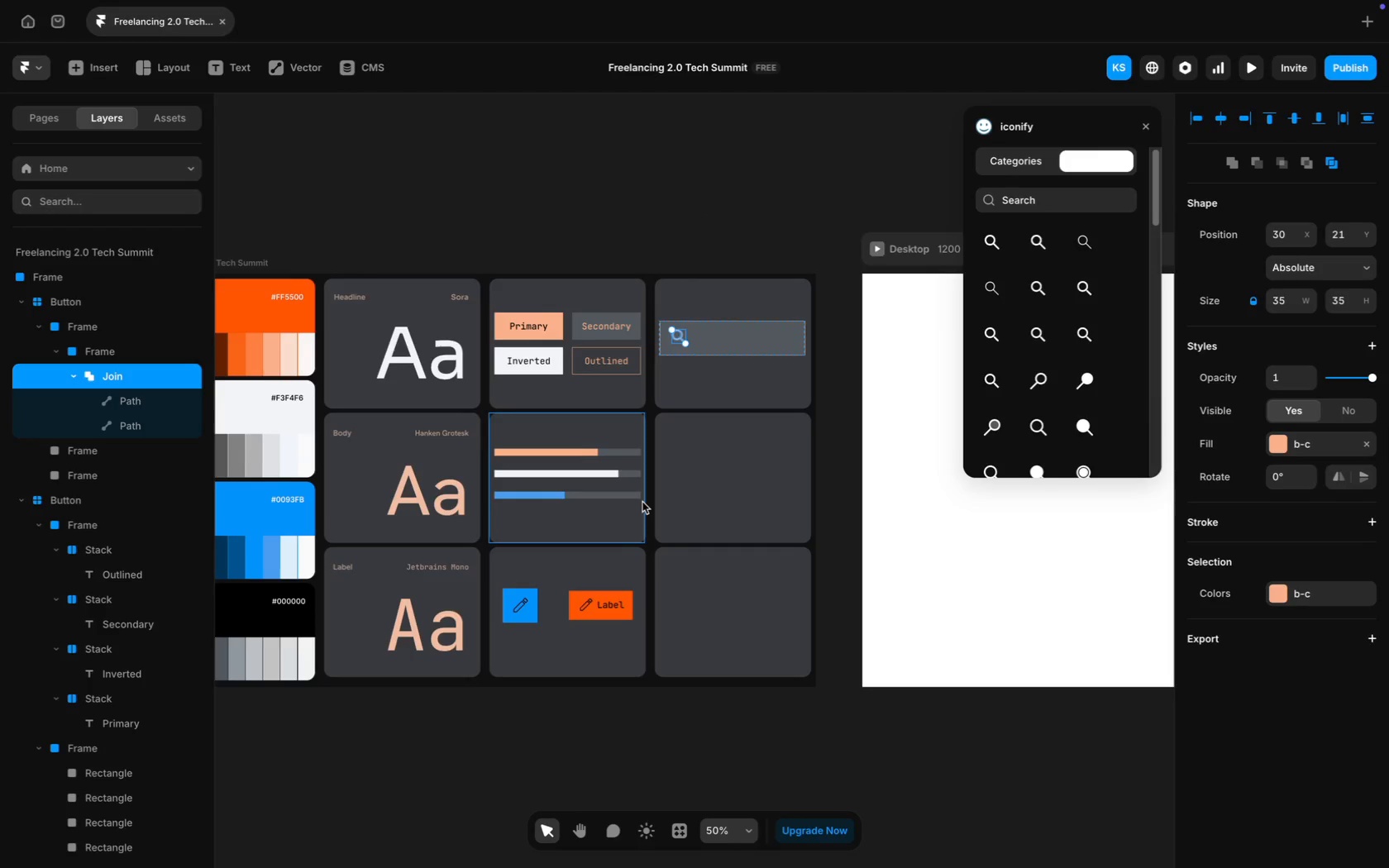 
scroll: coordinate [642, 502], scroll_direction: up, amount: 13.0
 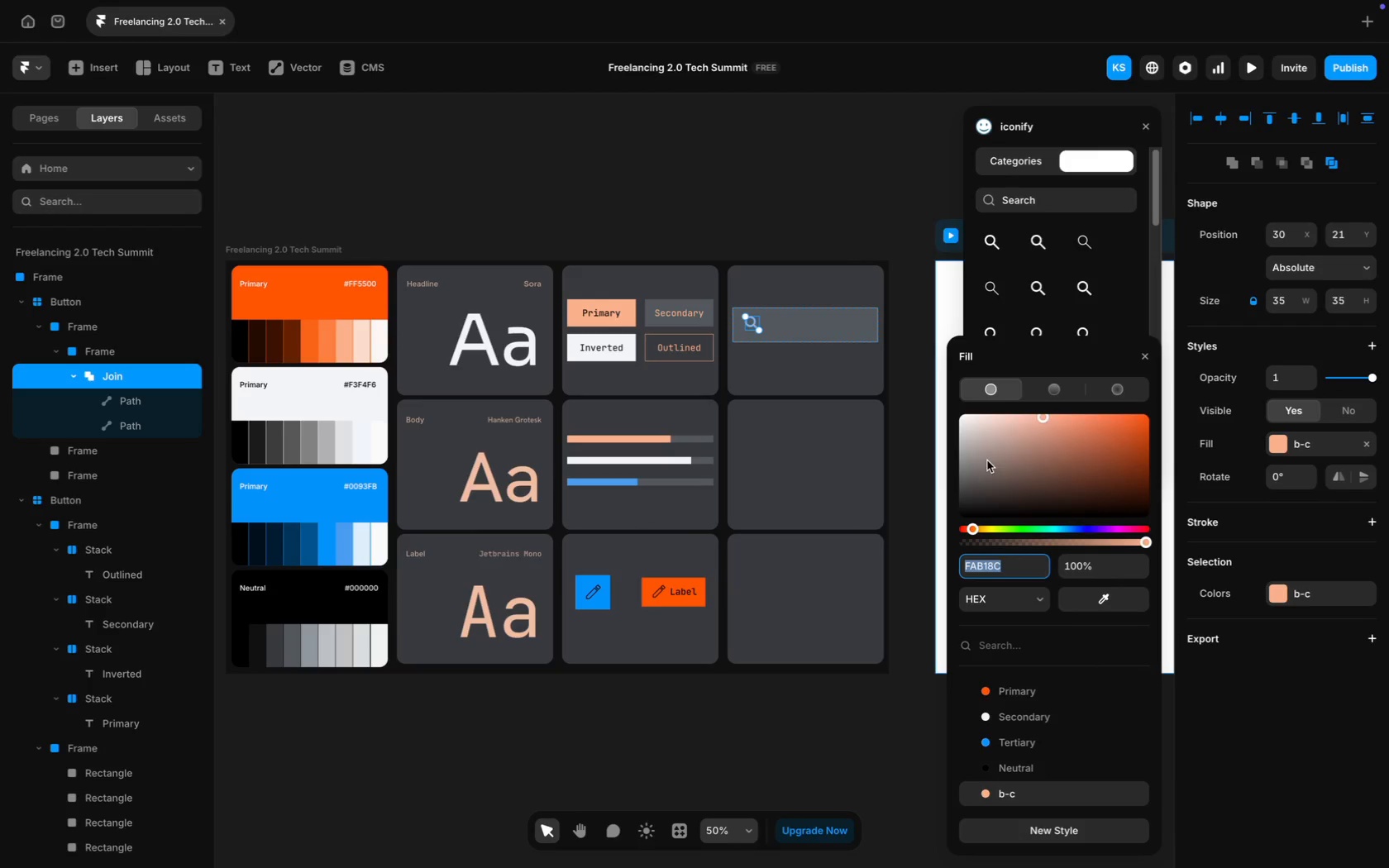 
wait(7.13)
 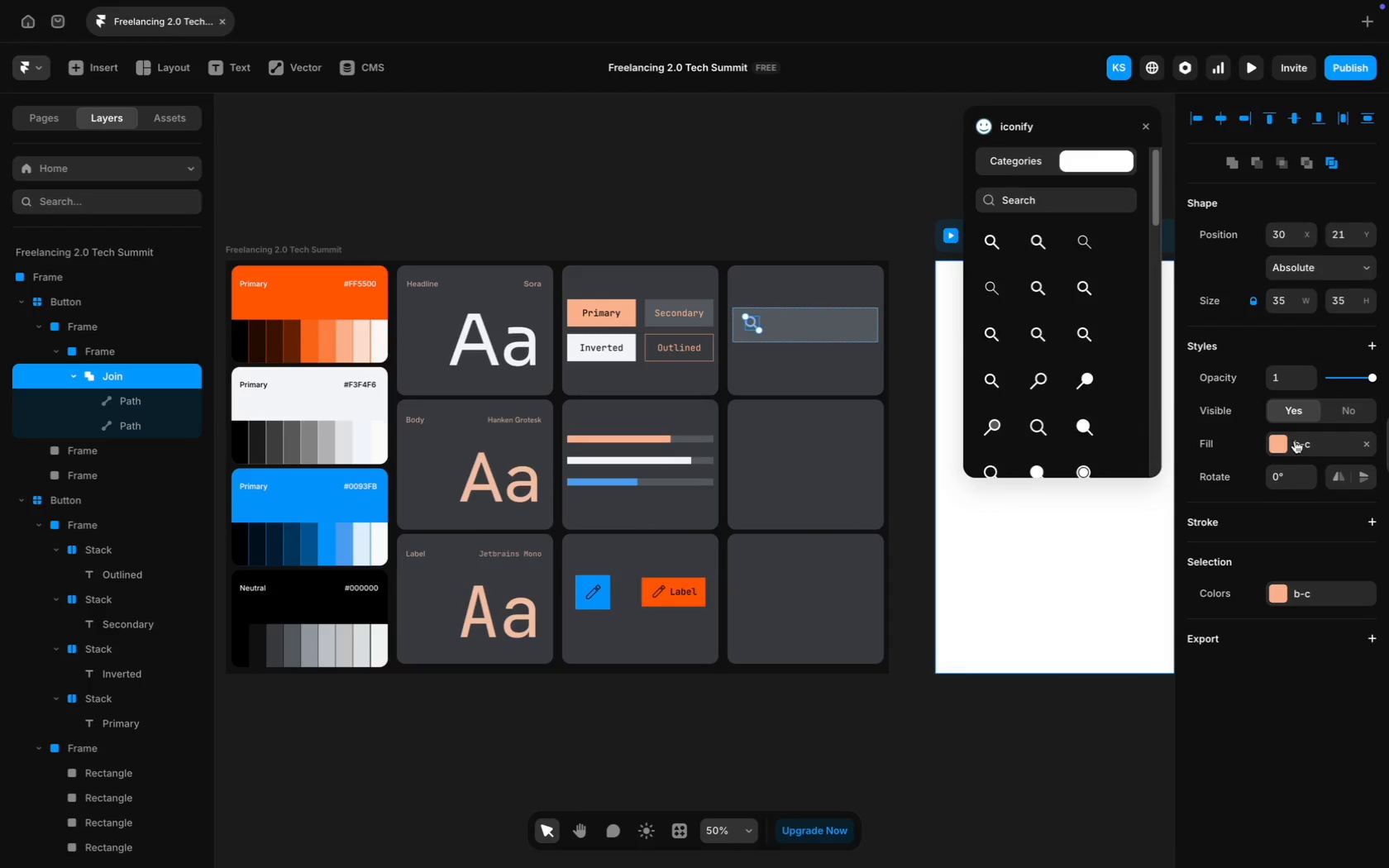 
left_click([1019, 455])
 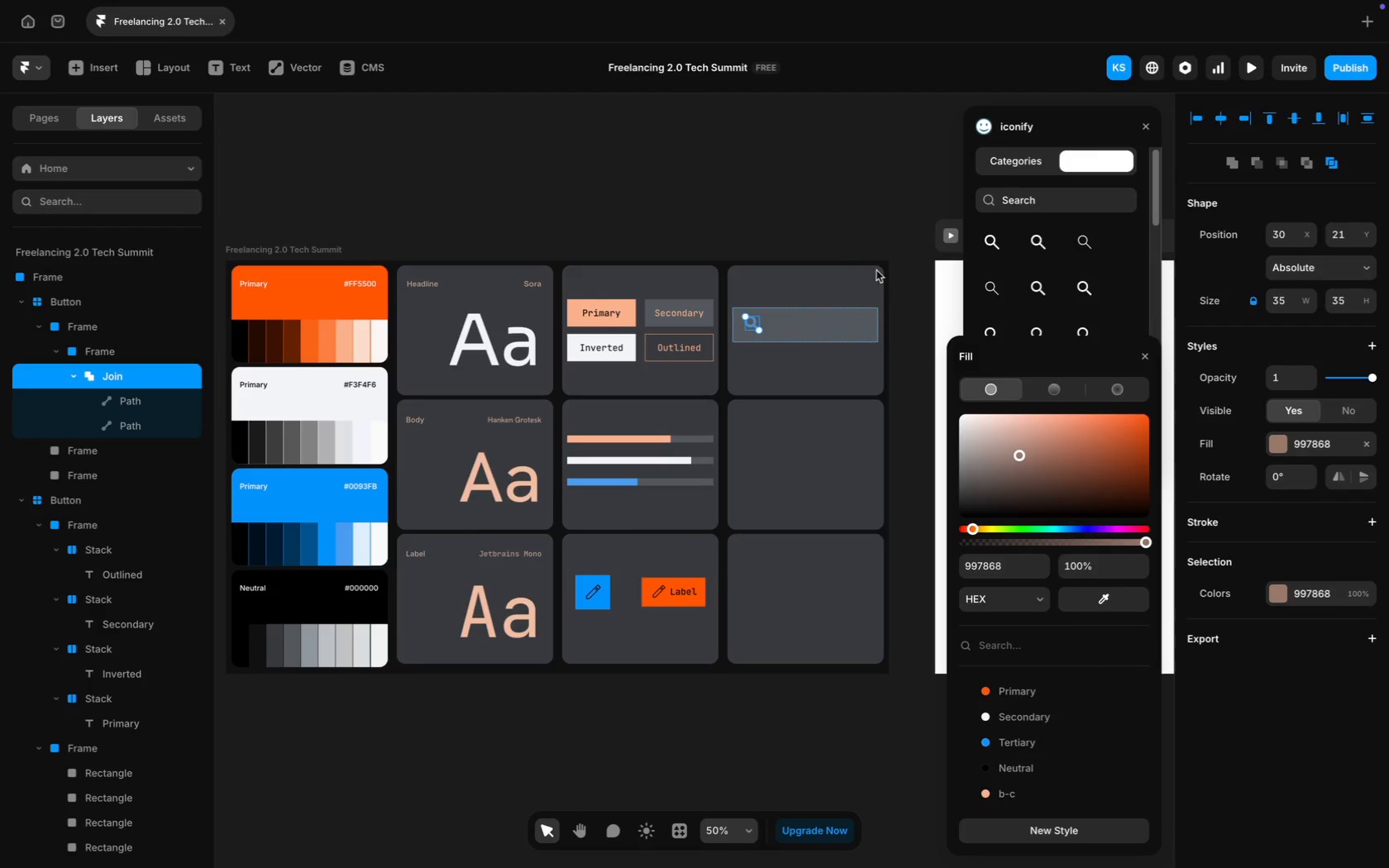 
left_click([820, 204])
 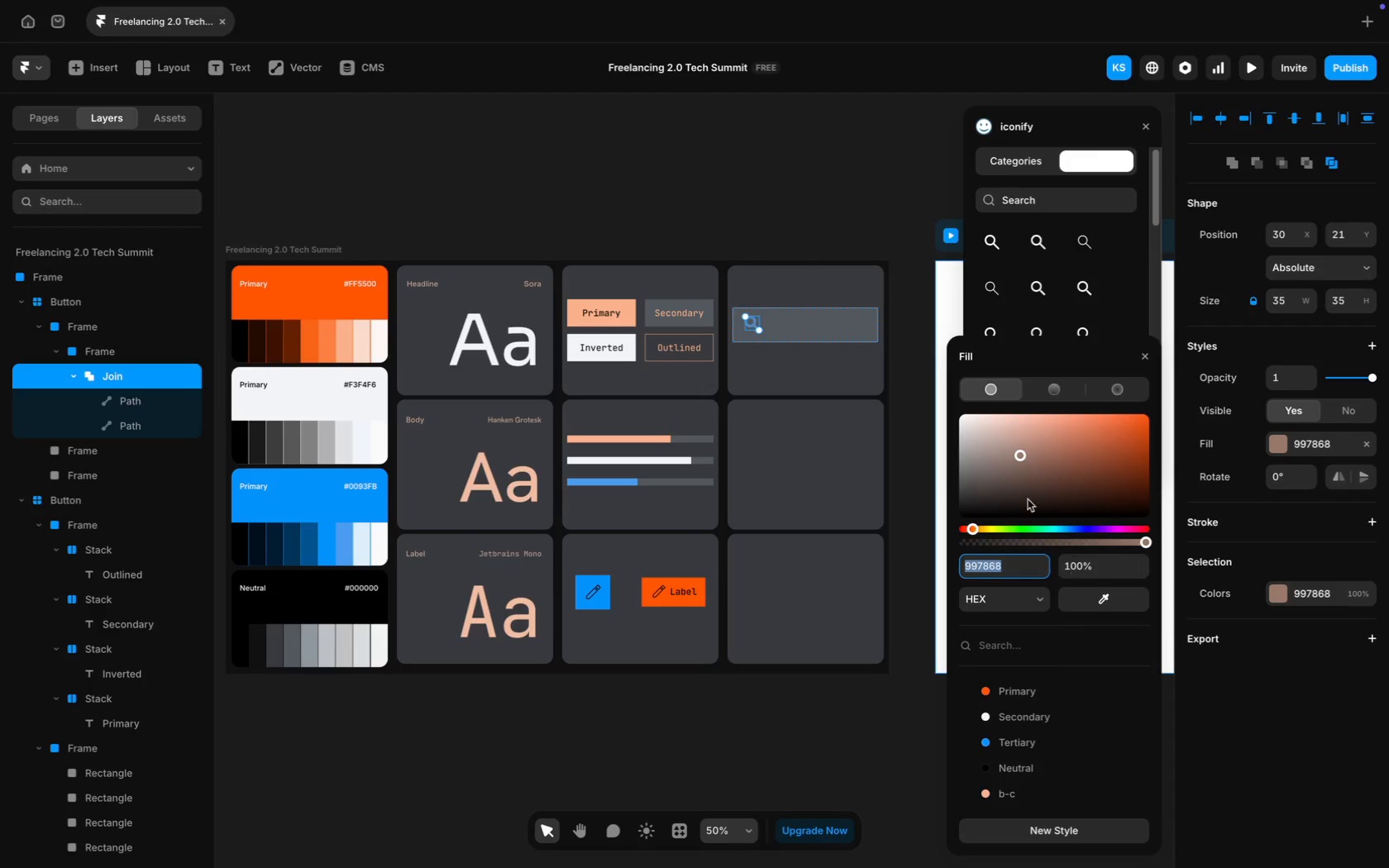 
wait(5.73)
 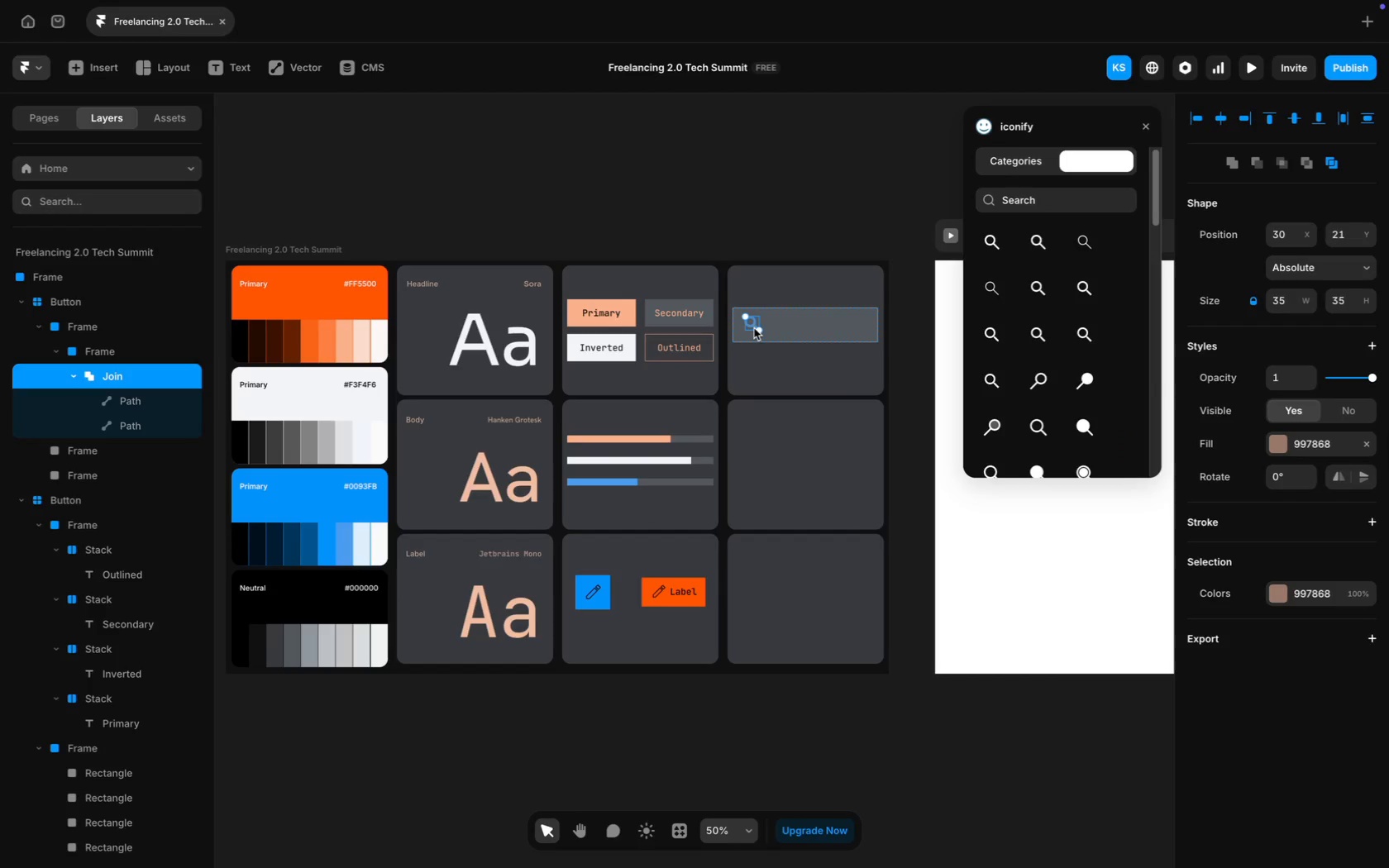 
left_click([1000, 455])
 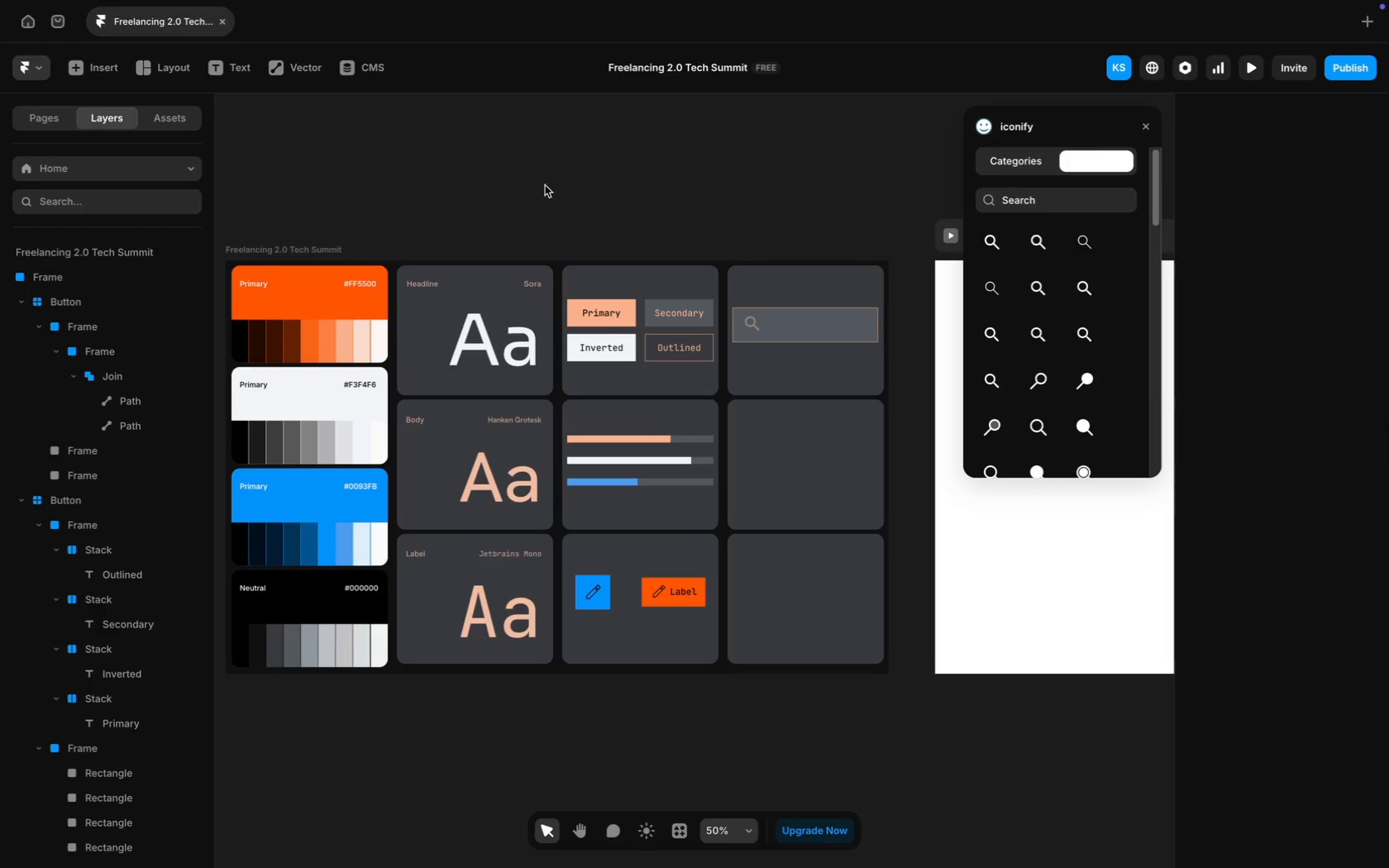 
wait(5.63)
 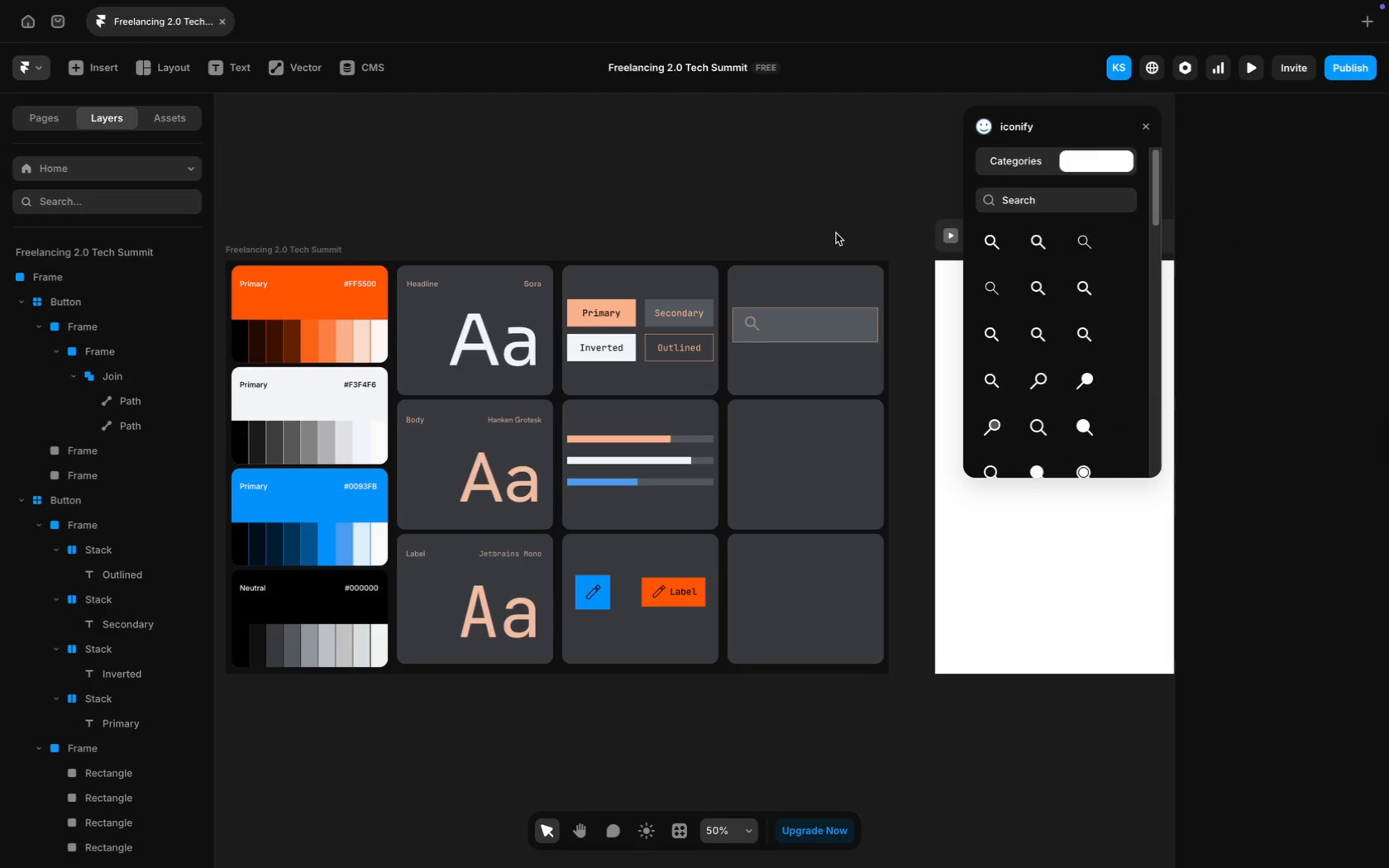 
left_click([244, 68])
 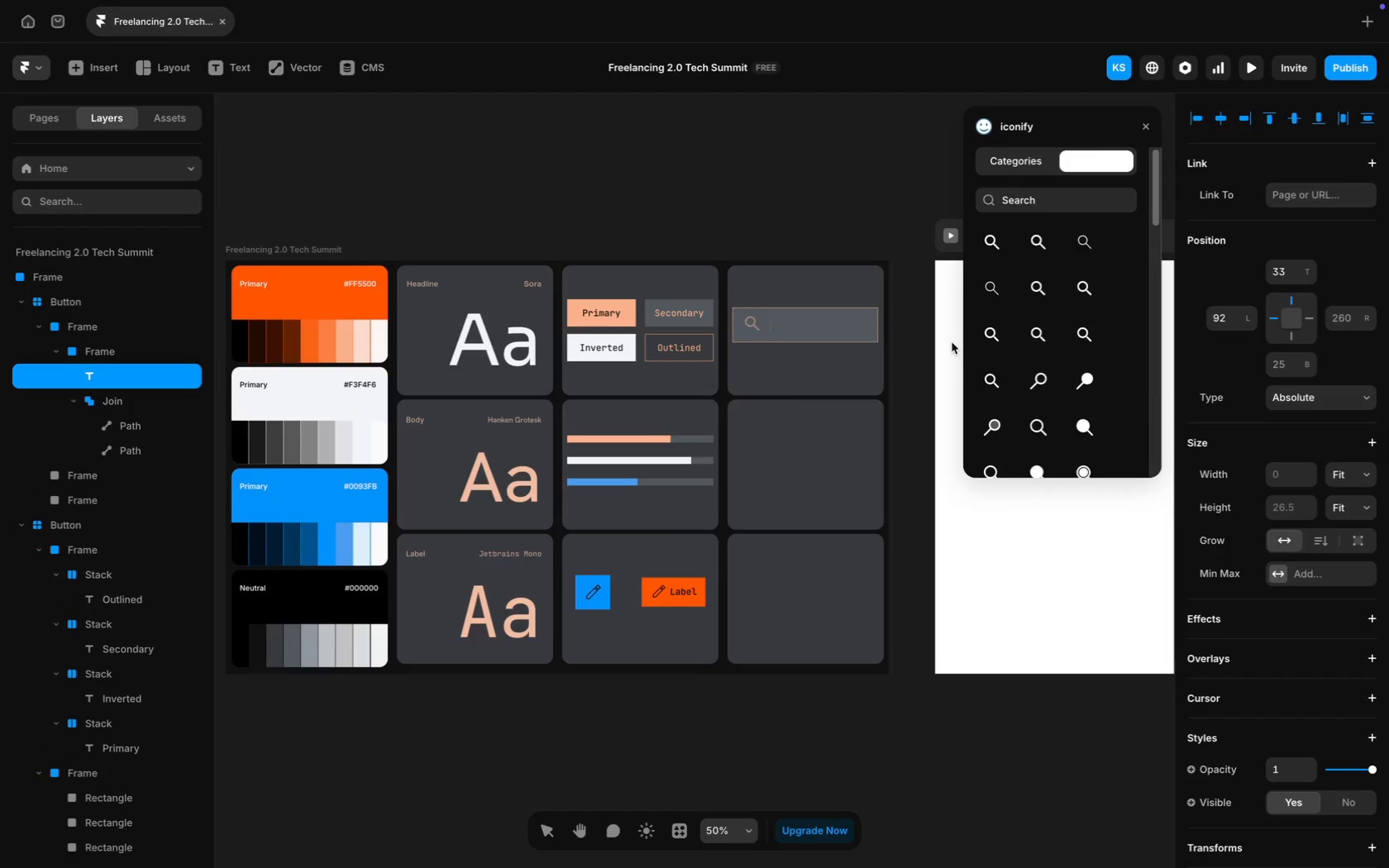 
type(Srarch)
 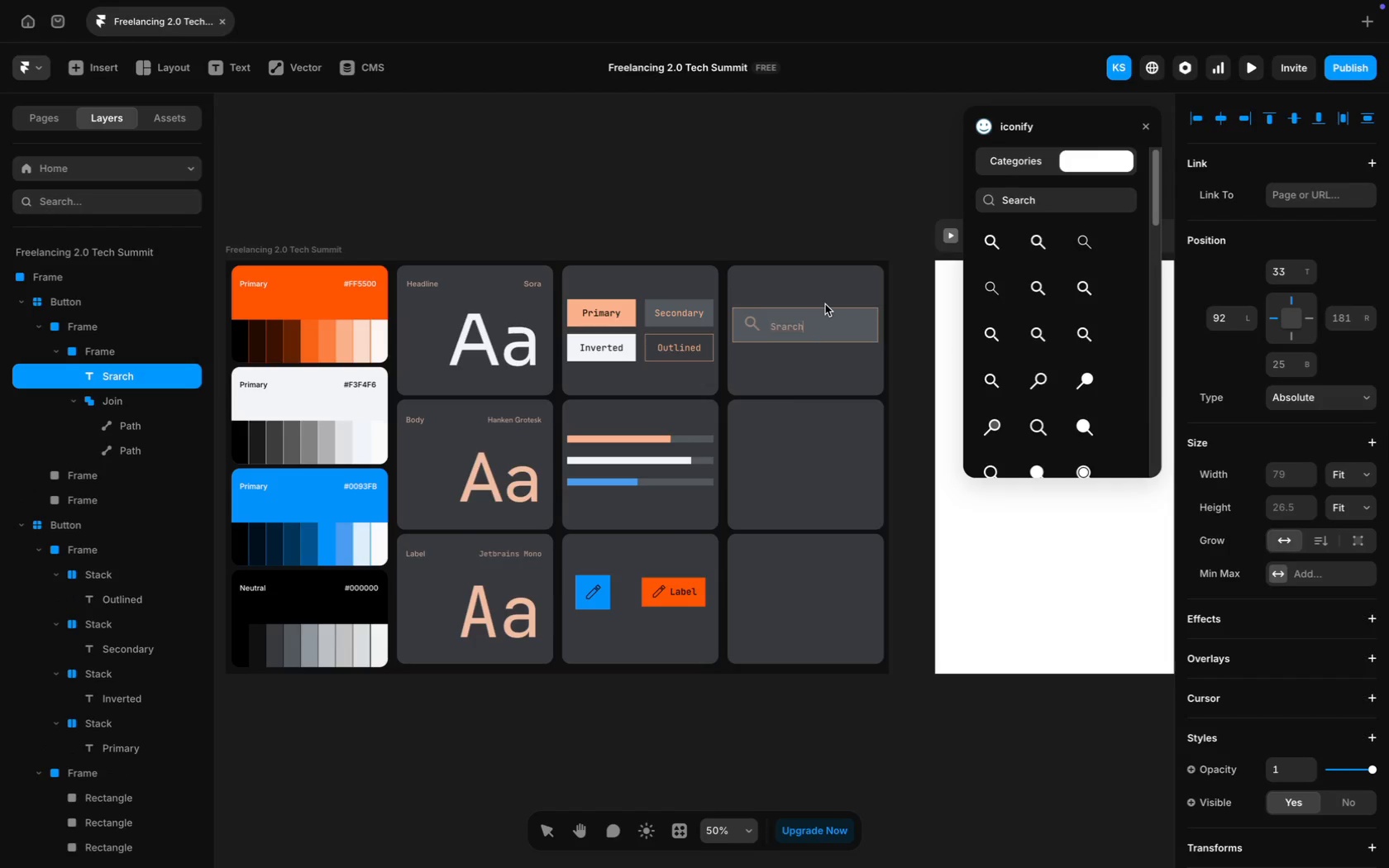 
key(Backspace)
key(Backspace)
key(Backspace)
key(Backspace)
key(Backspace)
type(earch)
 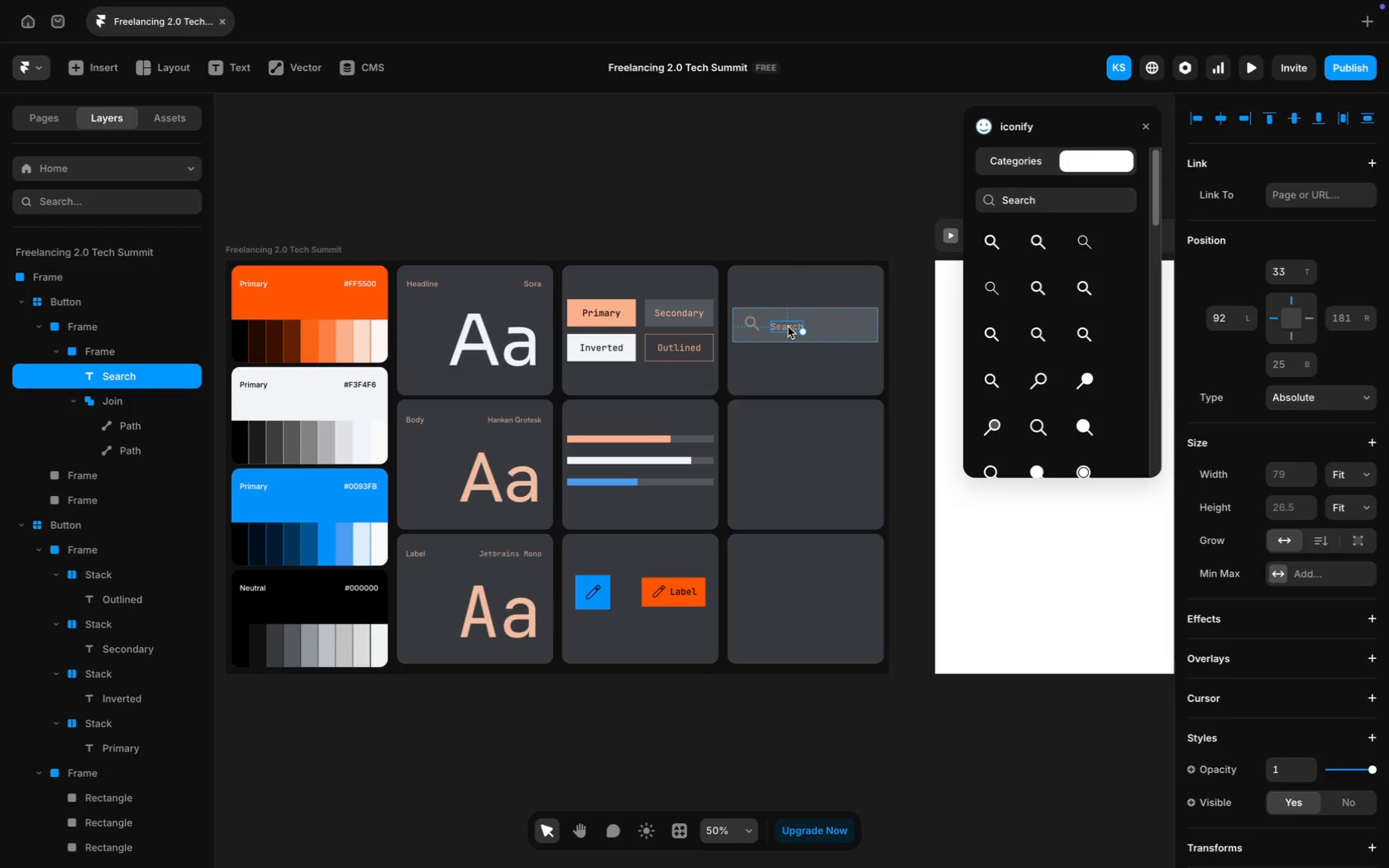 
wait(8.18)
 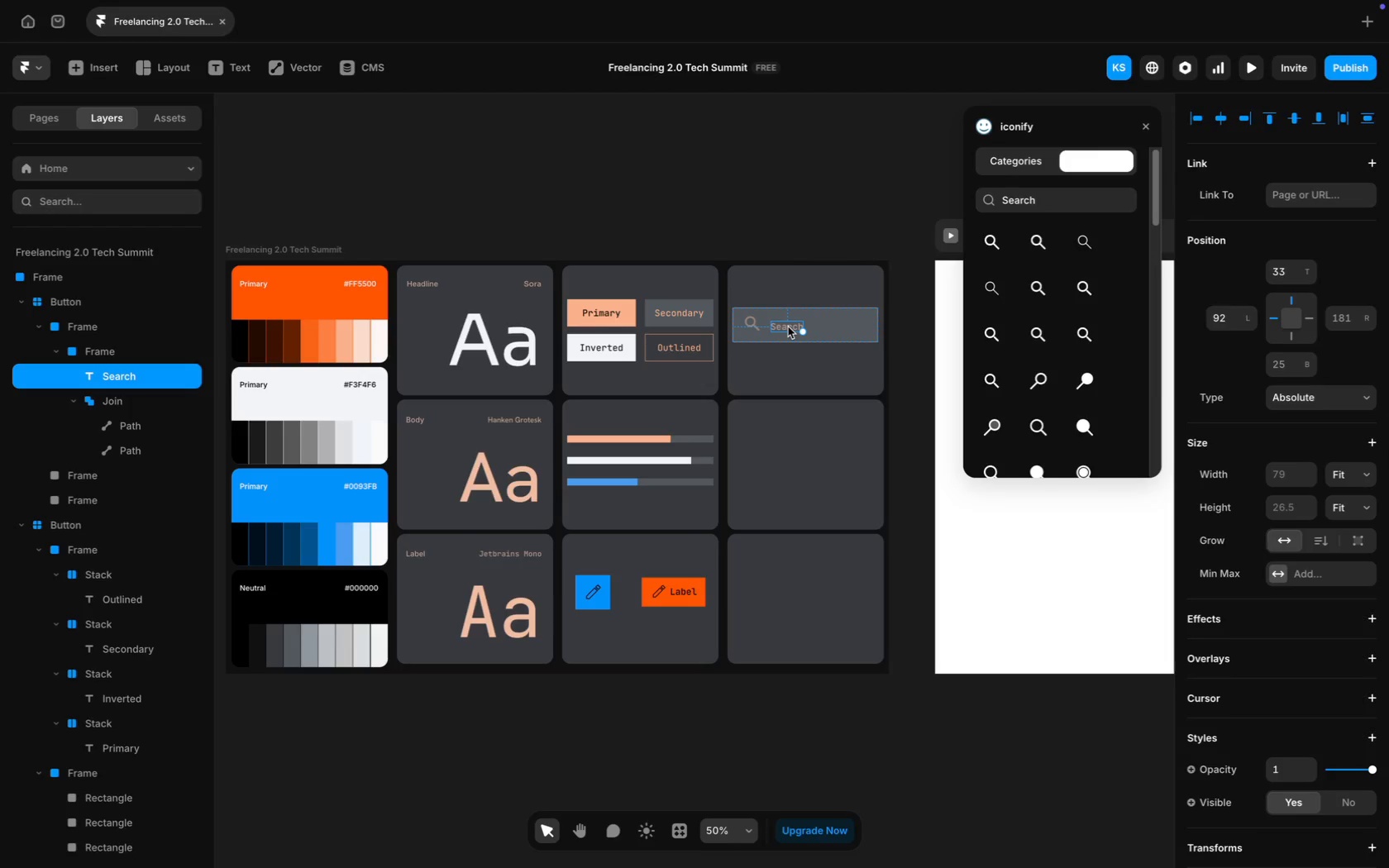 
key(ArrowDown)
 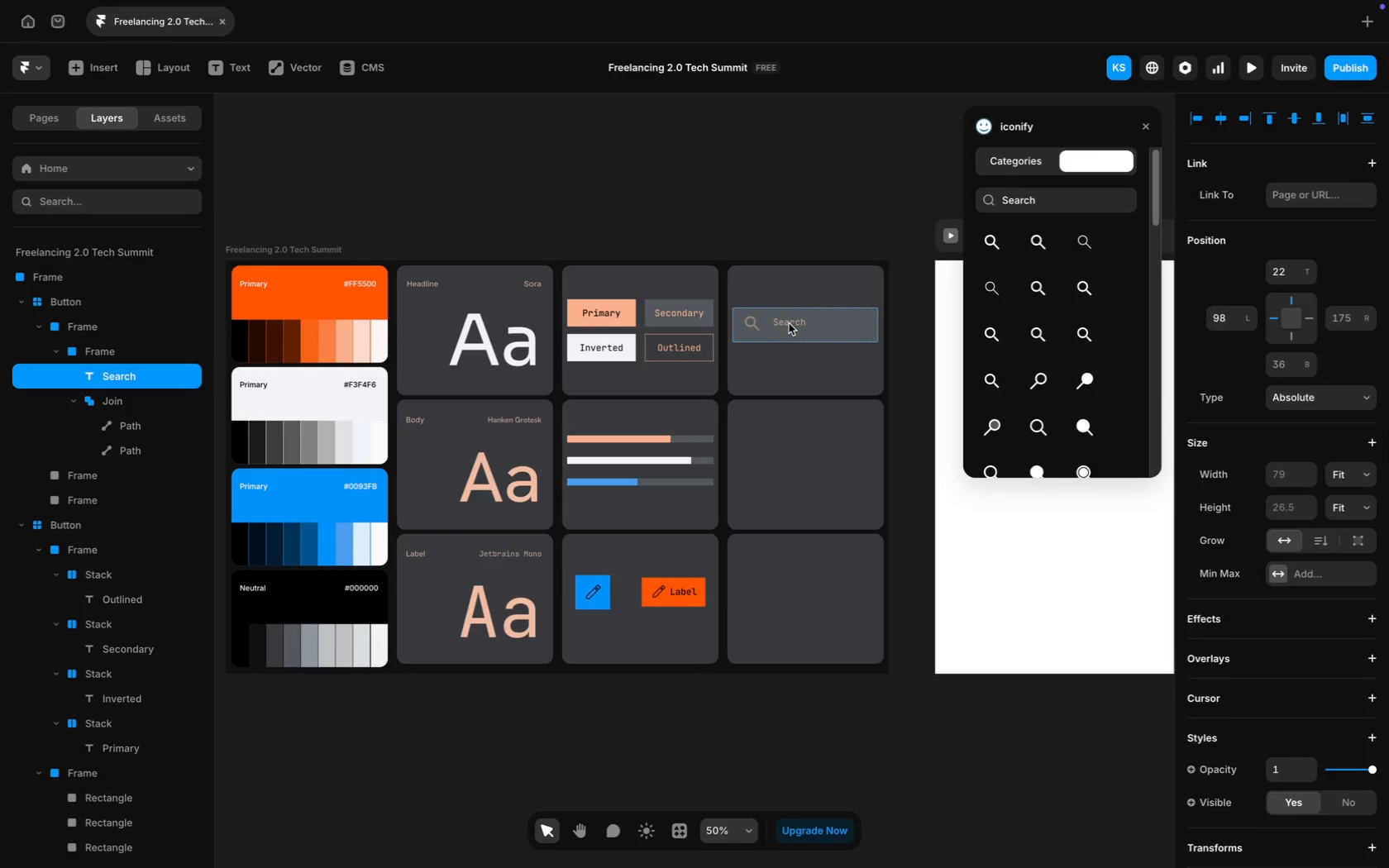 
key(ArrowDown)
 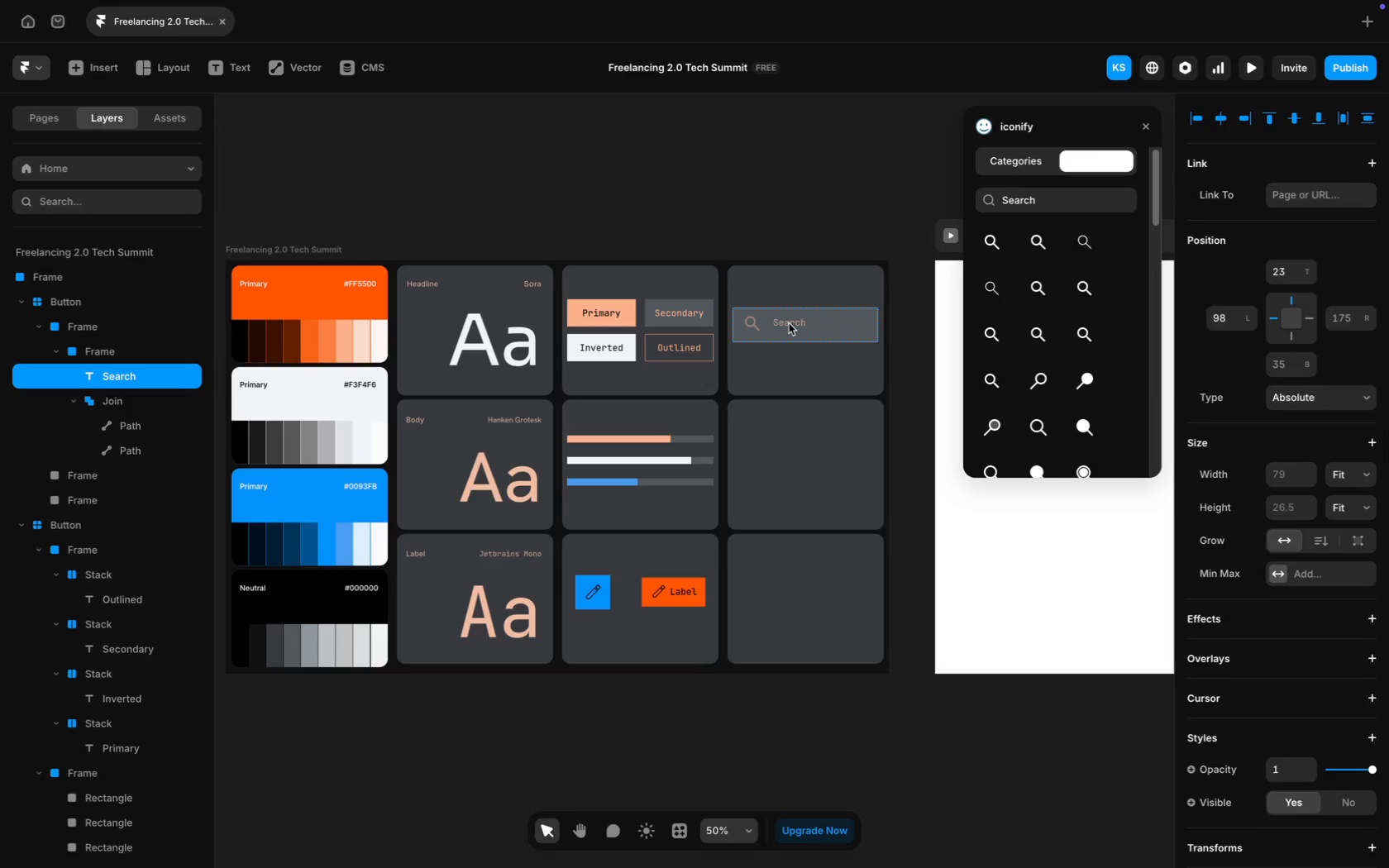 
key(ArrowDown)
 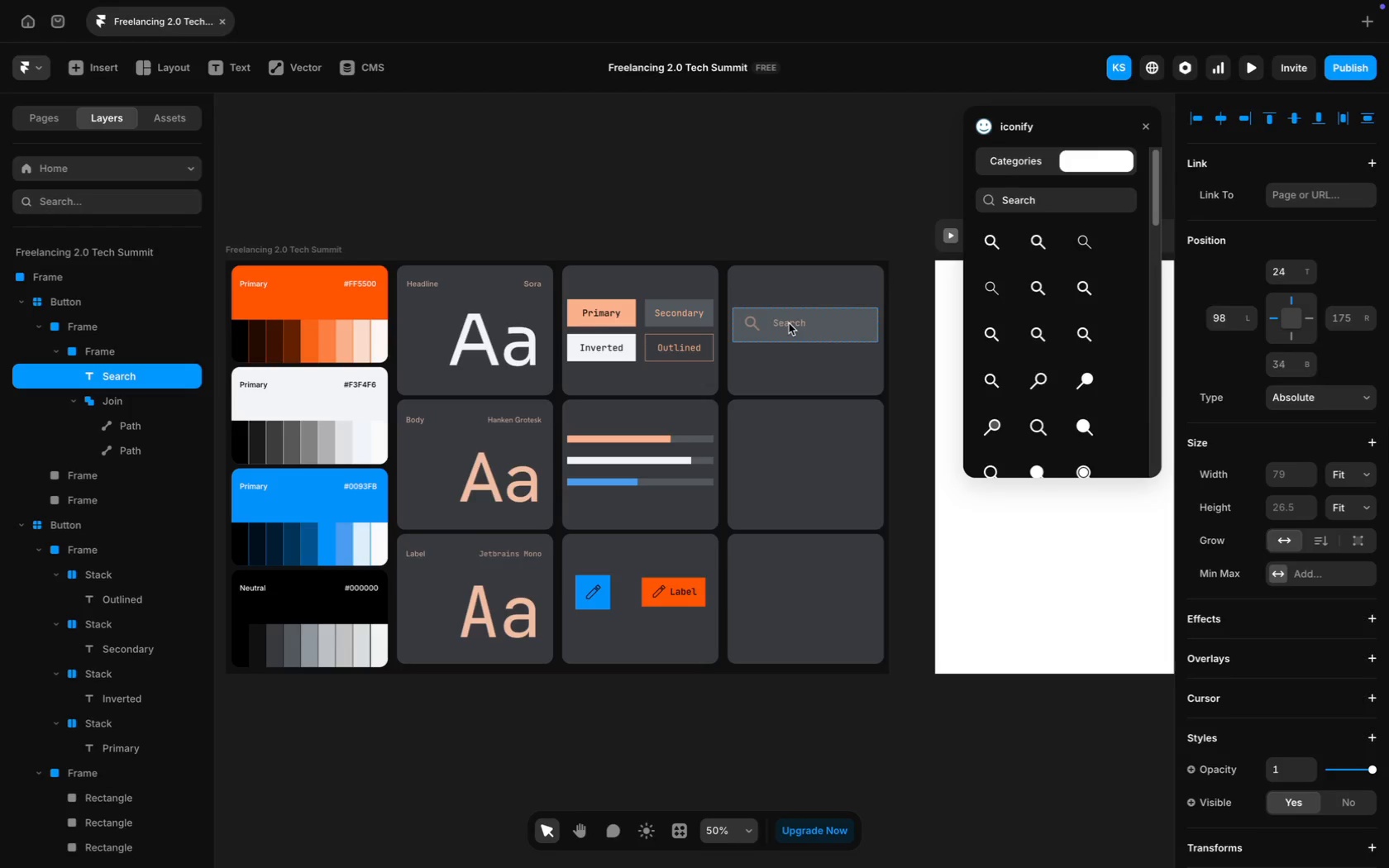 
key(ArrowDown)
 